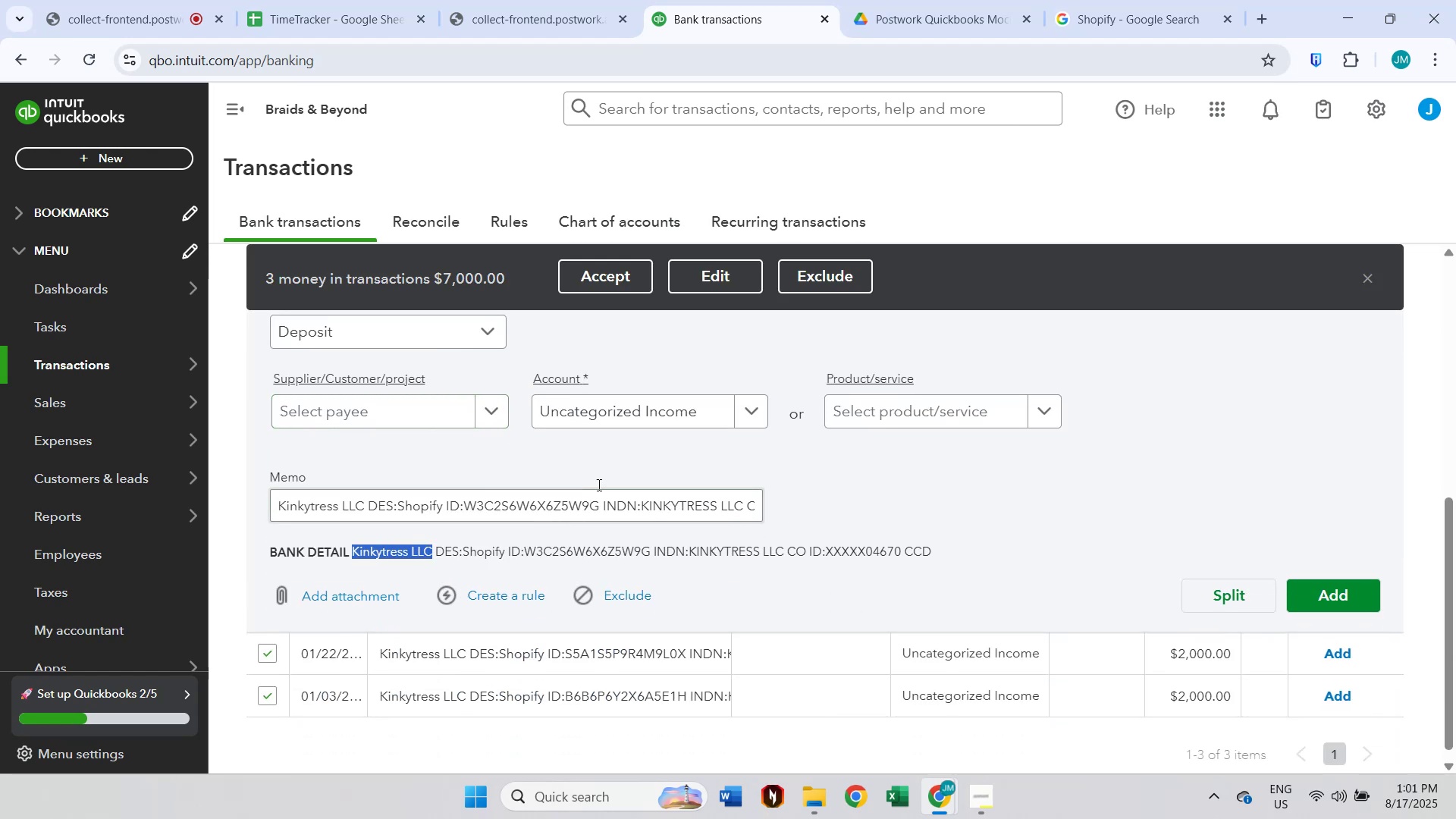 
scroll: coordinate [613, 469], scroll_direction: up, amount: 1.0
 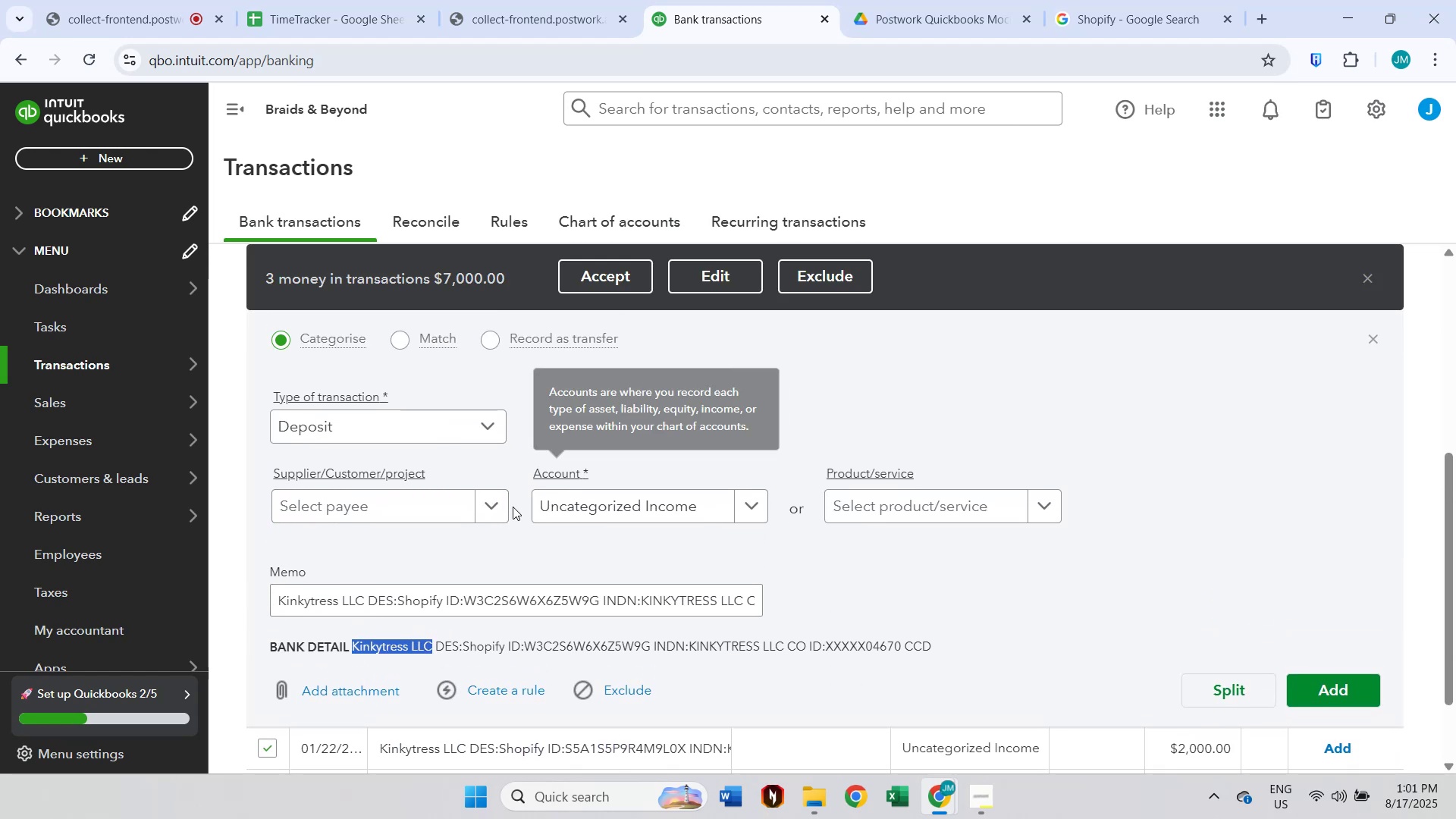 
left_click([479, 516])
 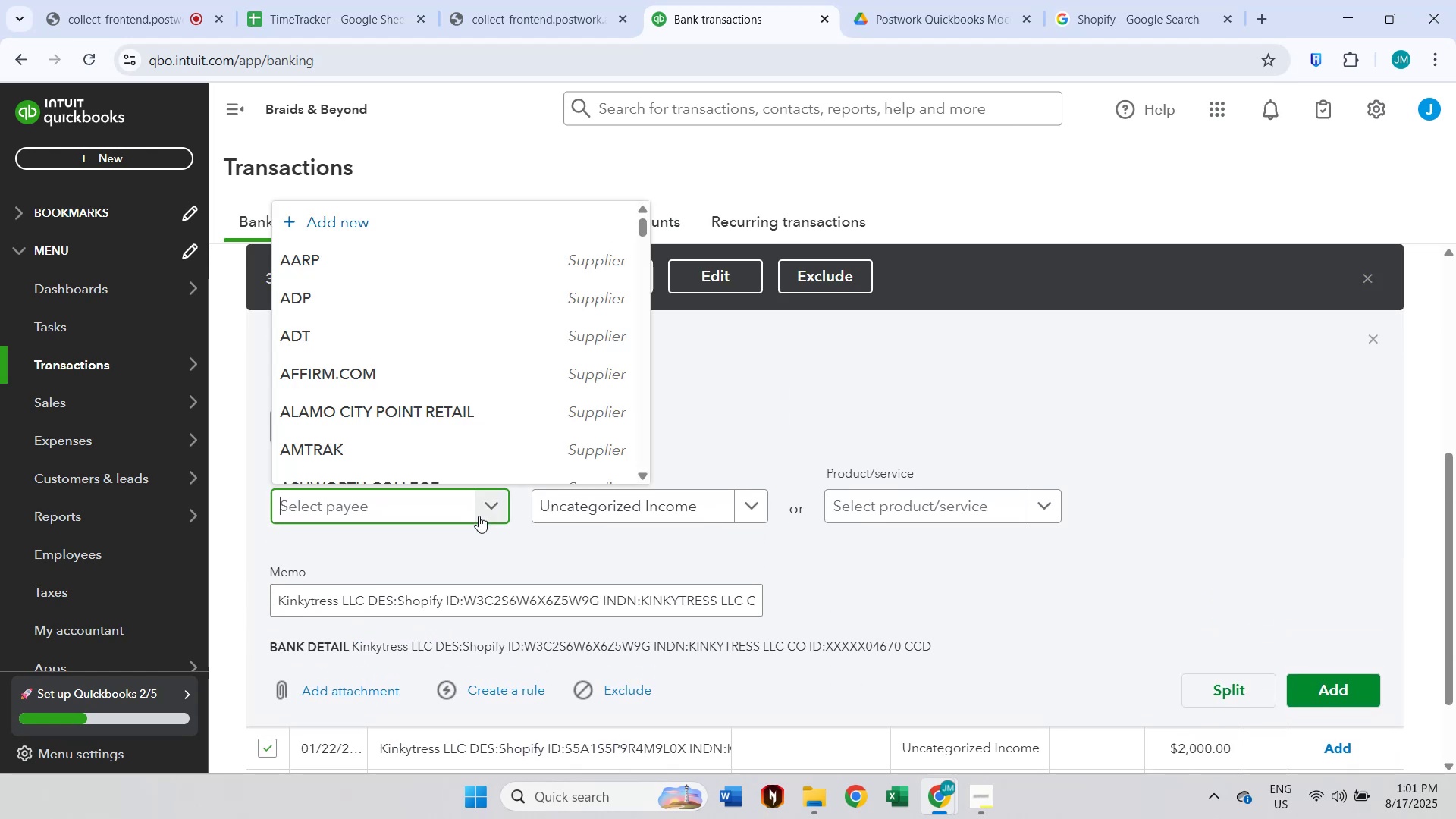 
key(Control+ControlLeft)
 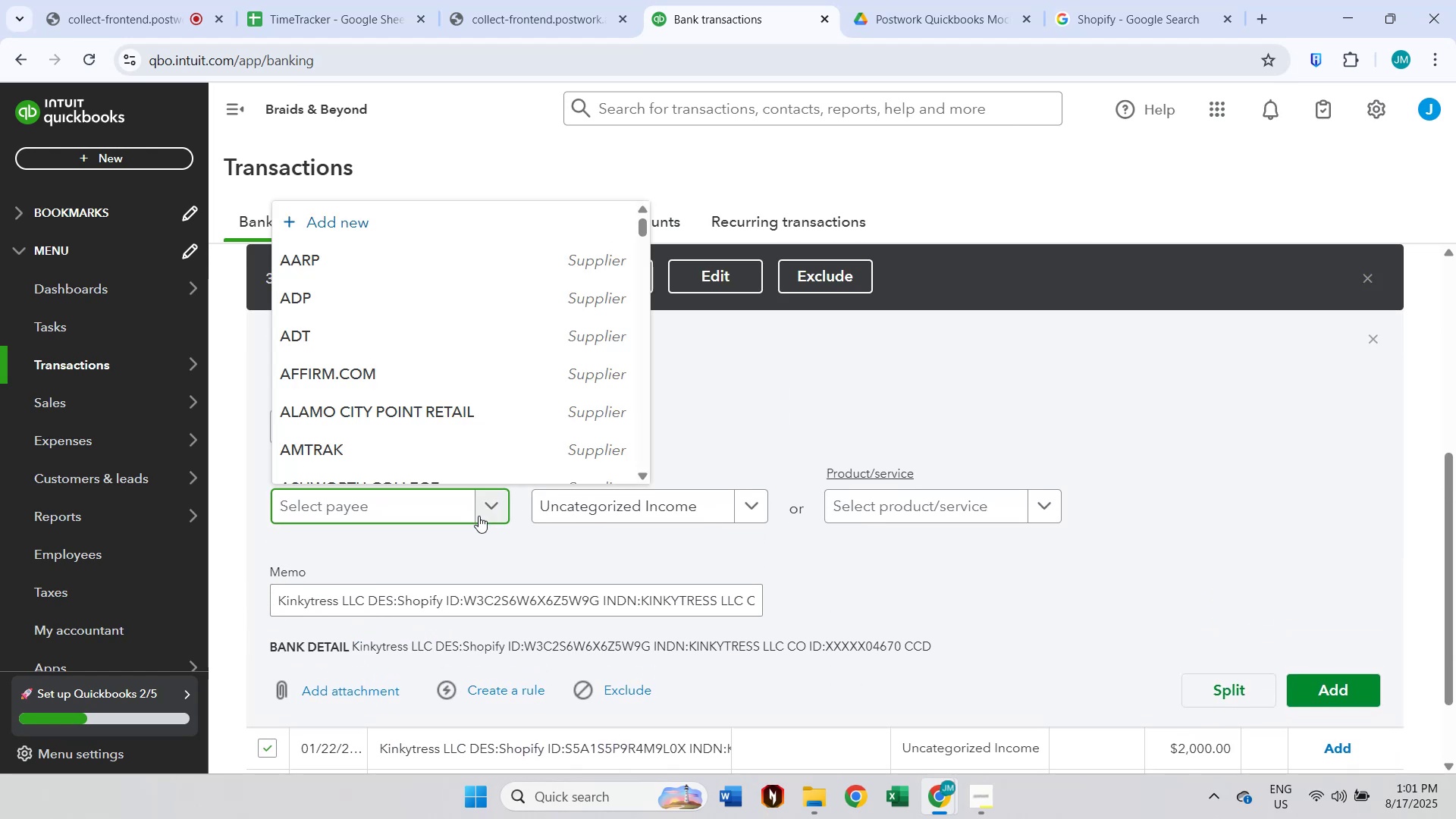 
key(Control+V)
 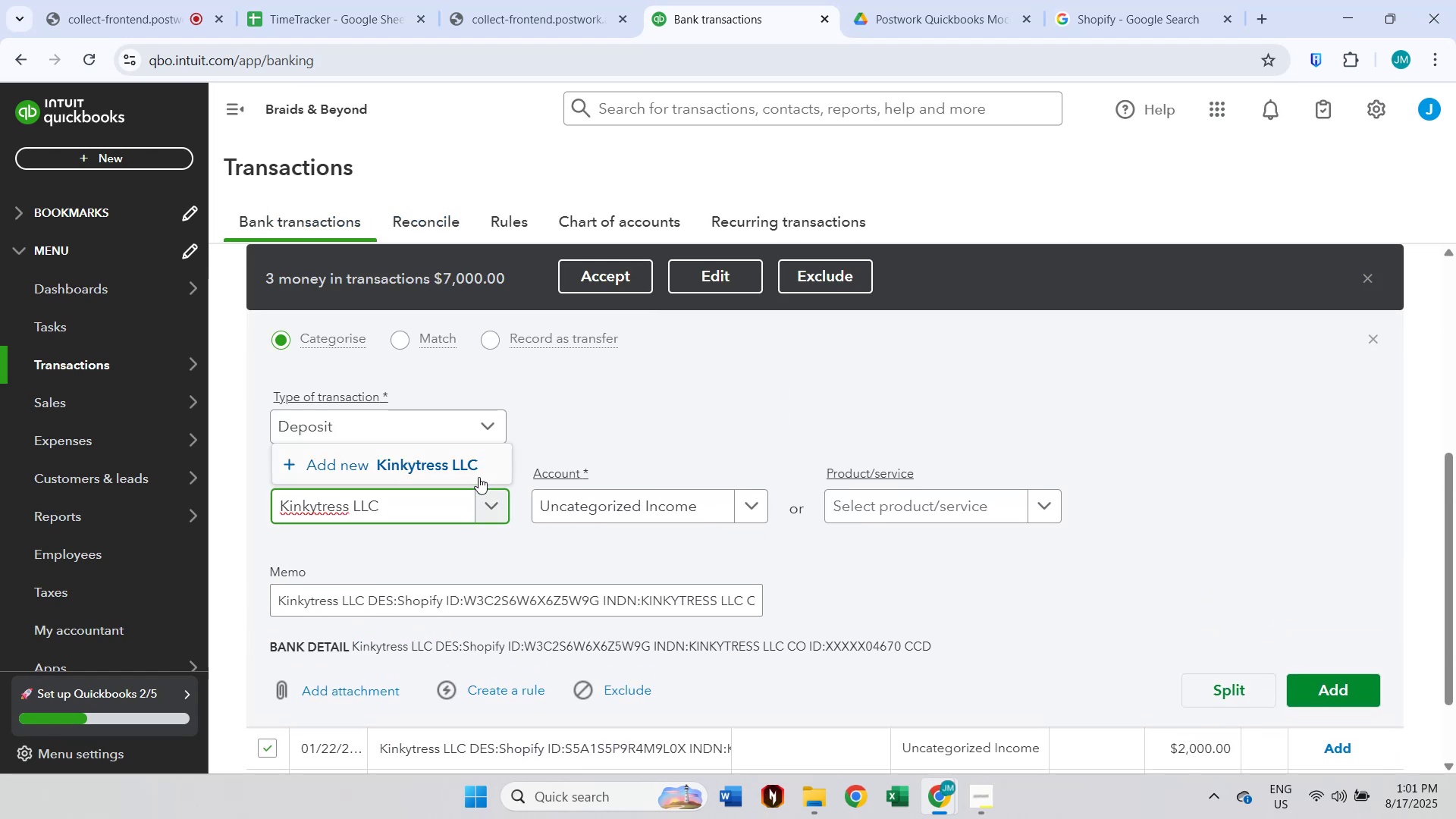 
left_click([479, 467])
 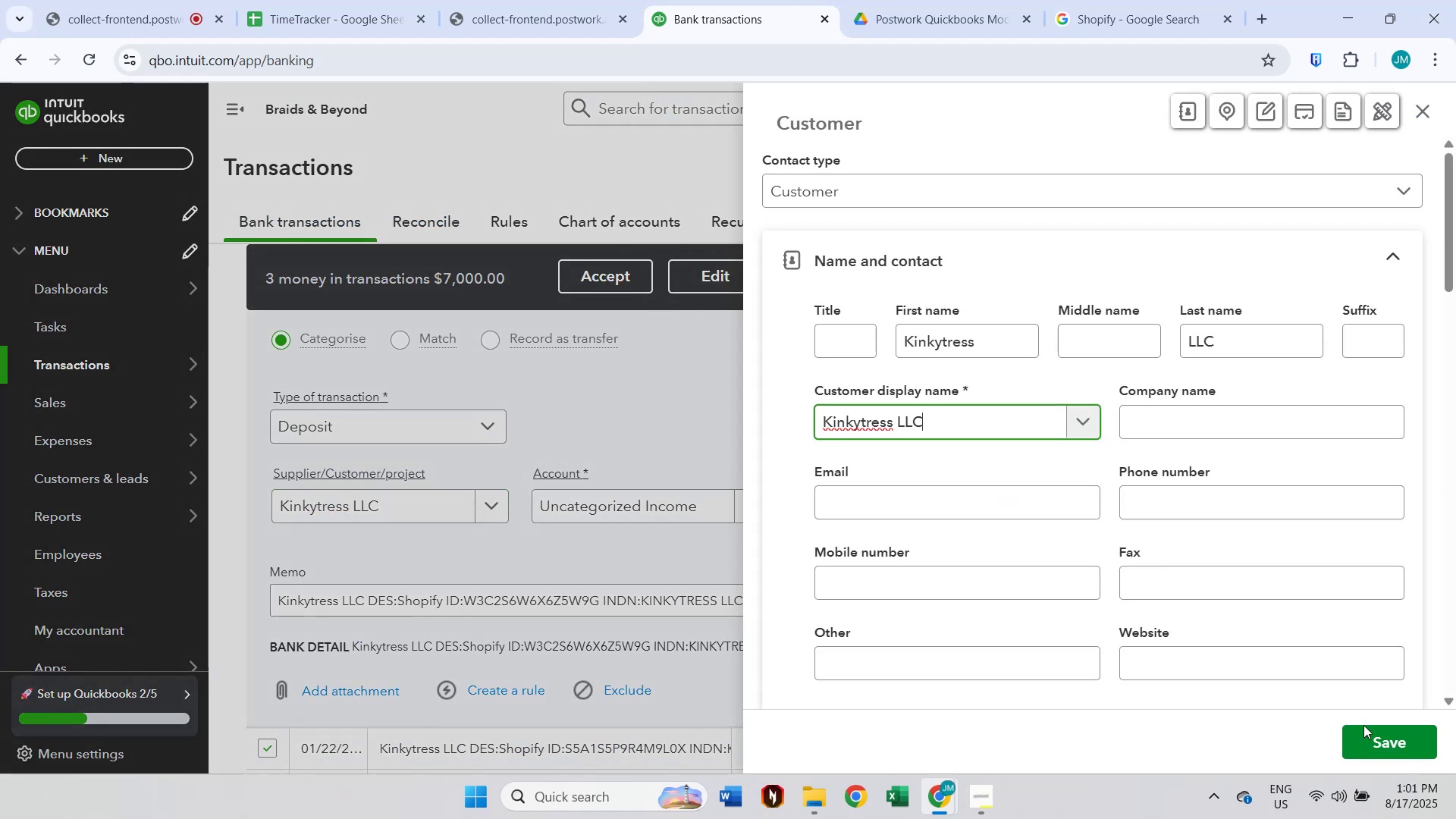 
left_click([1377, 729])
 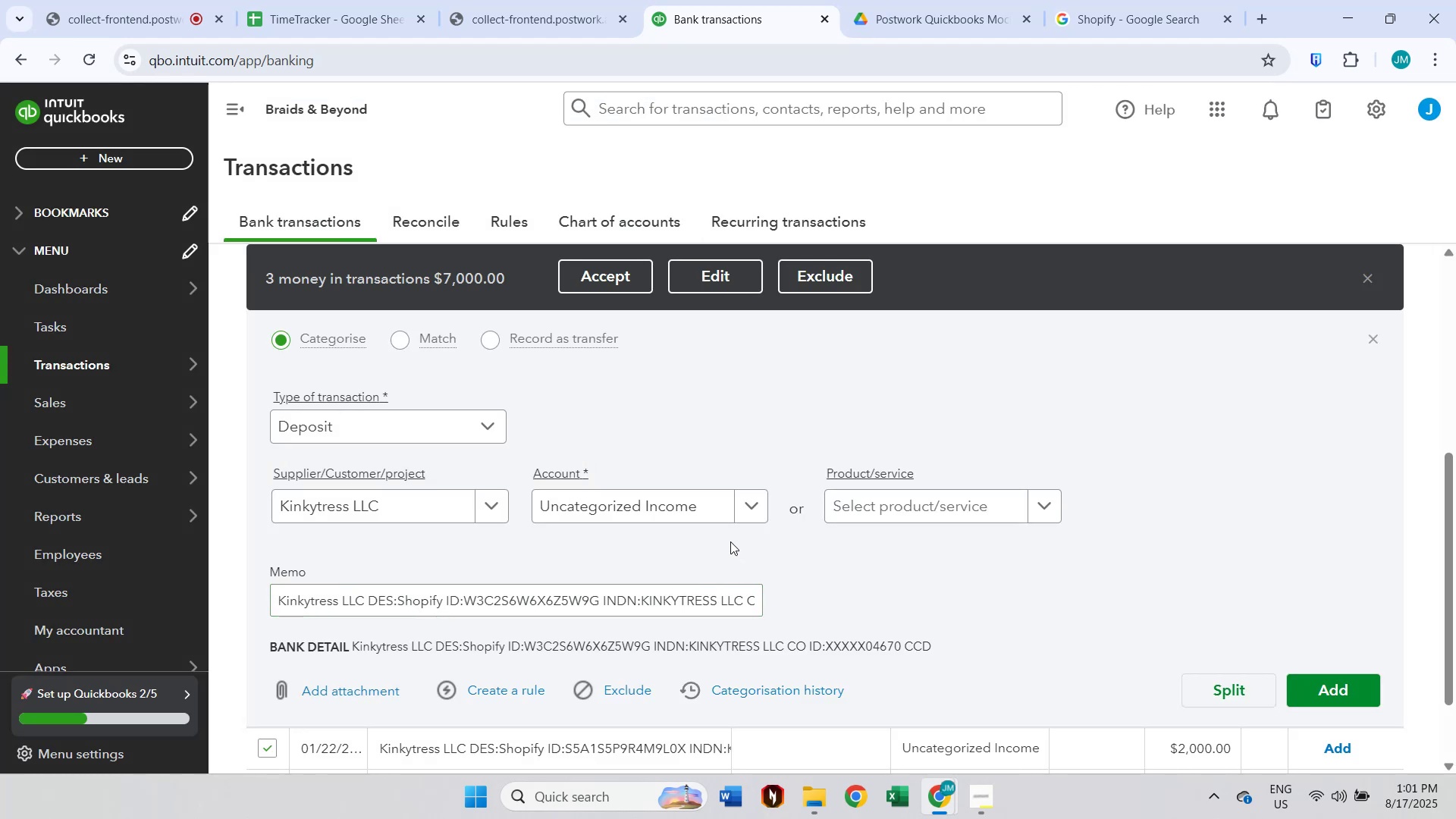 
left_click([679, 514])
 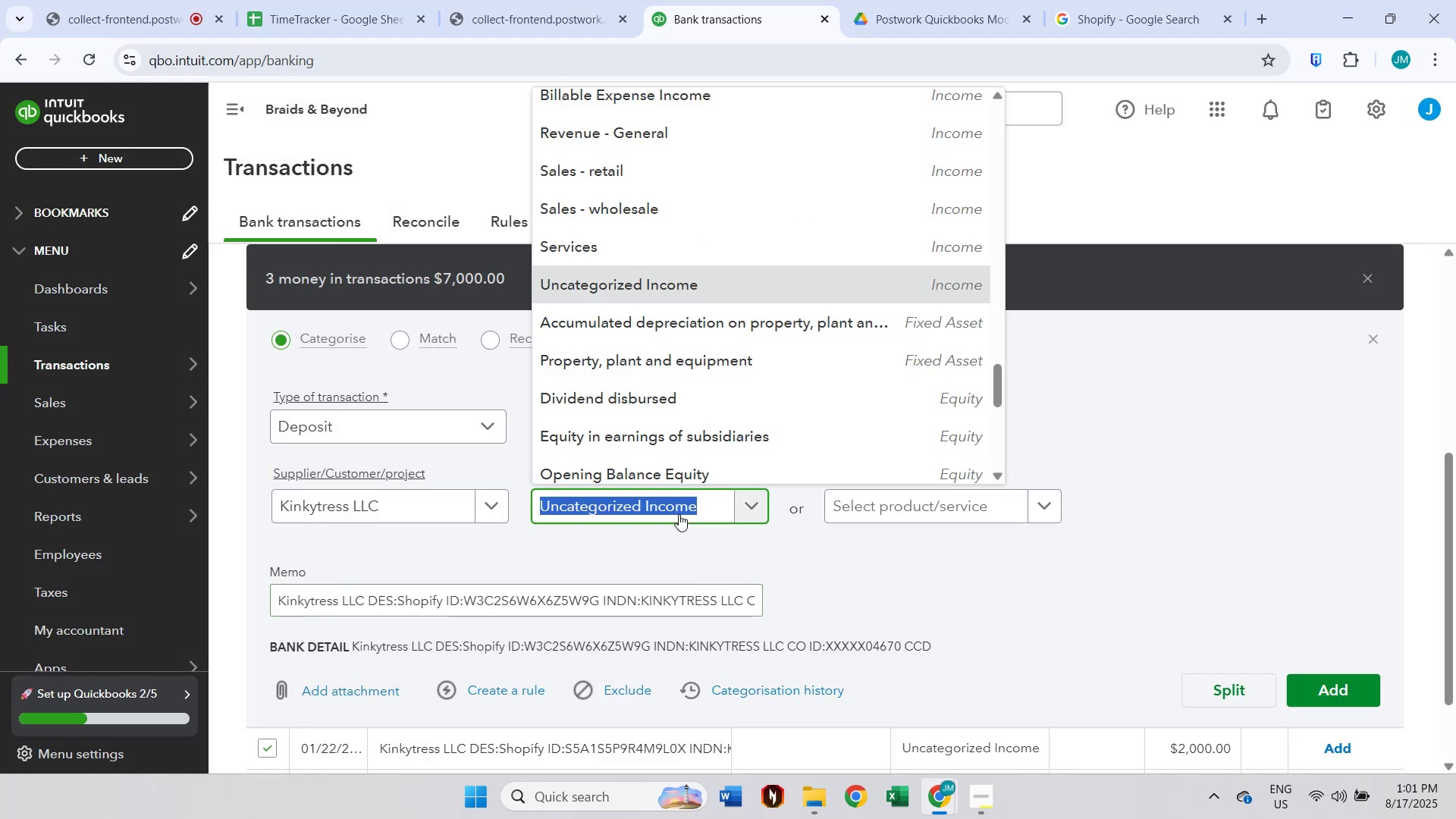 
type(reve)
 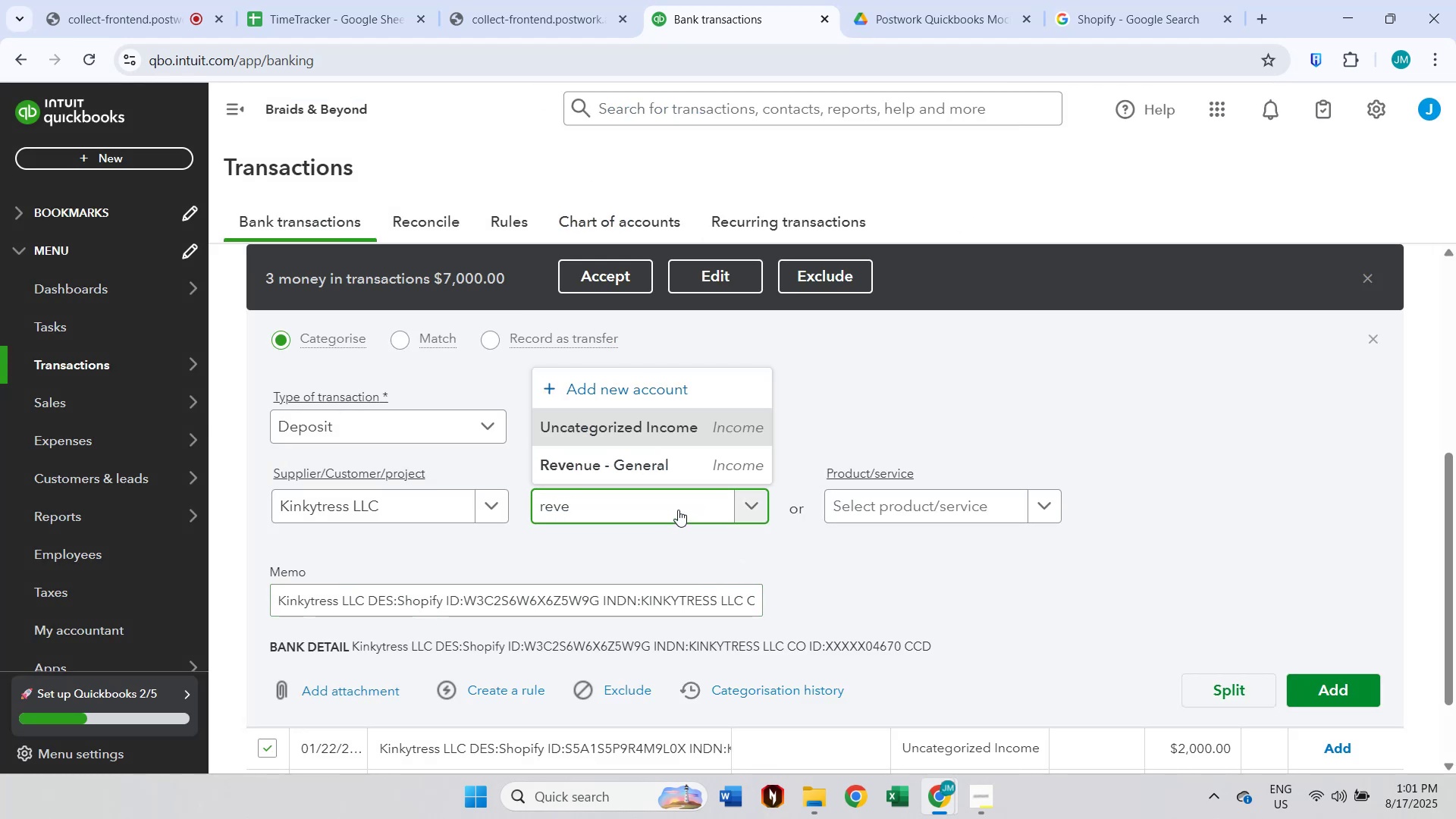 
left_click([678, 467])
 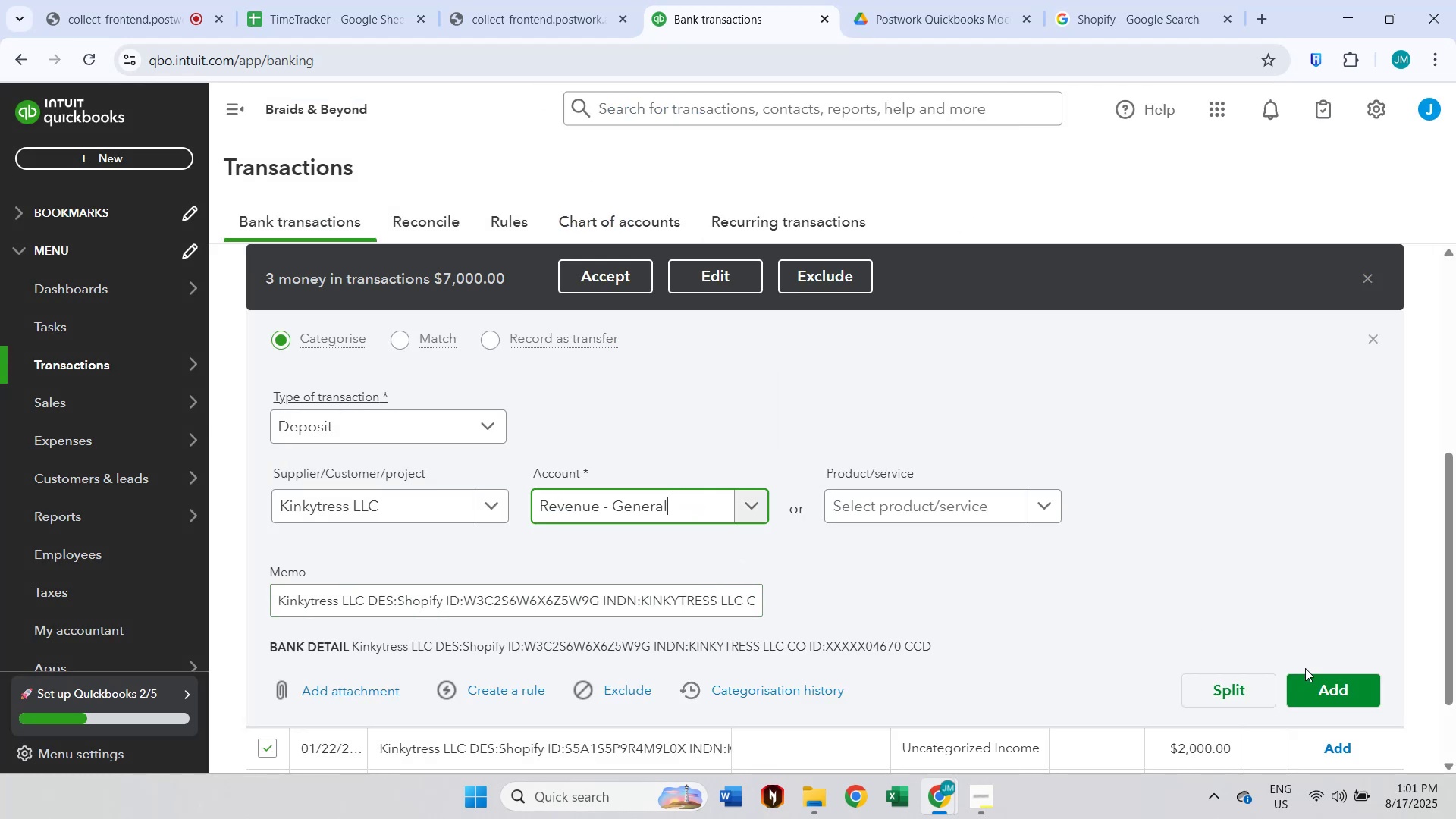 
left_click([1311, 673])
 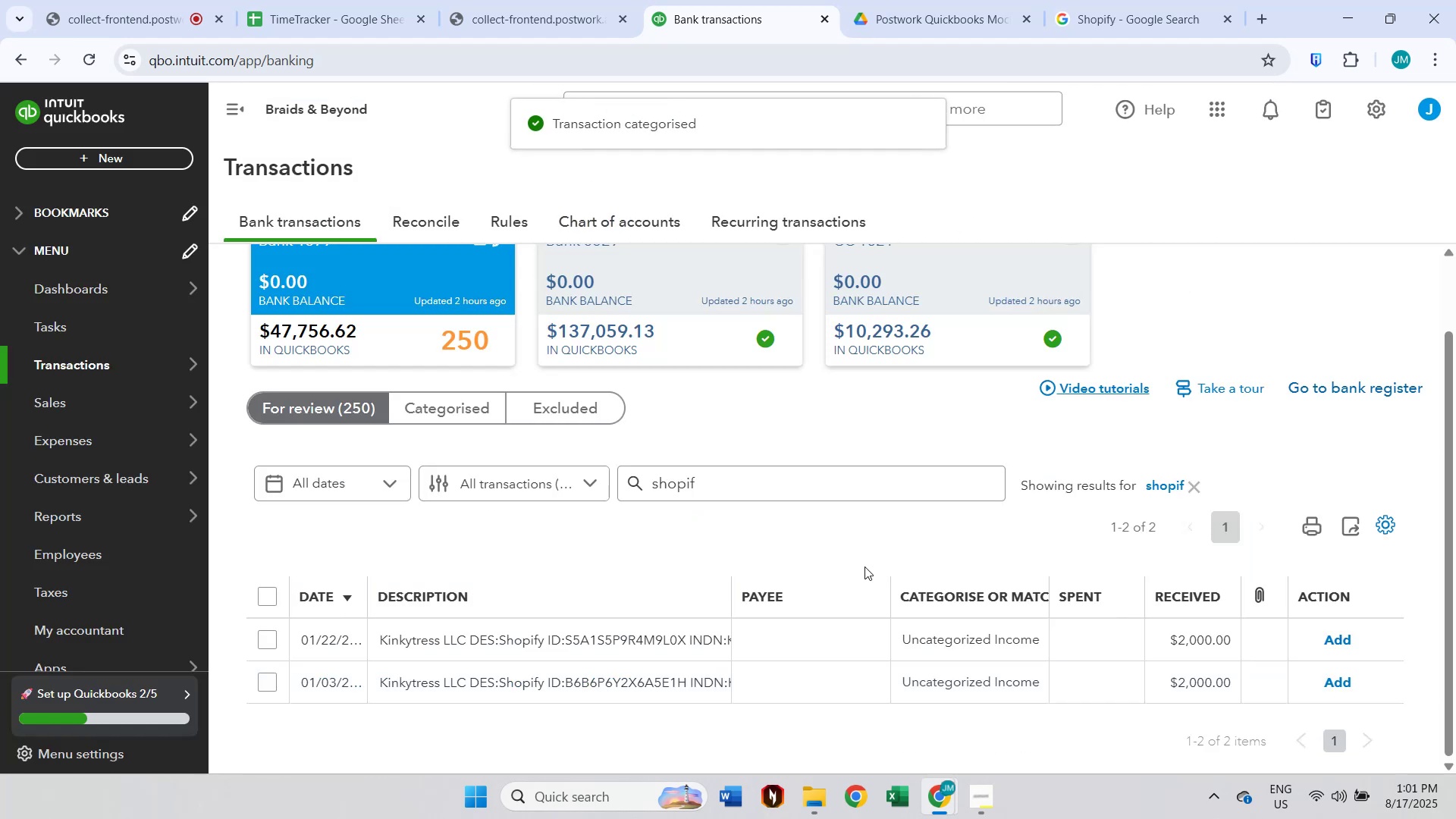 
left_click([267, 603])
 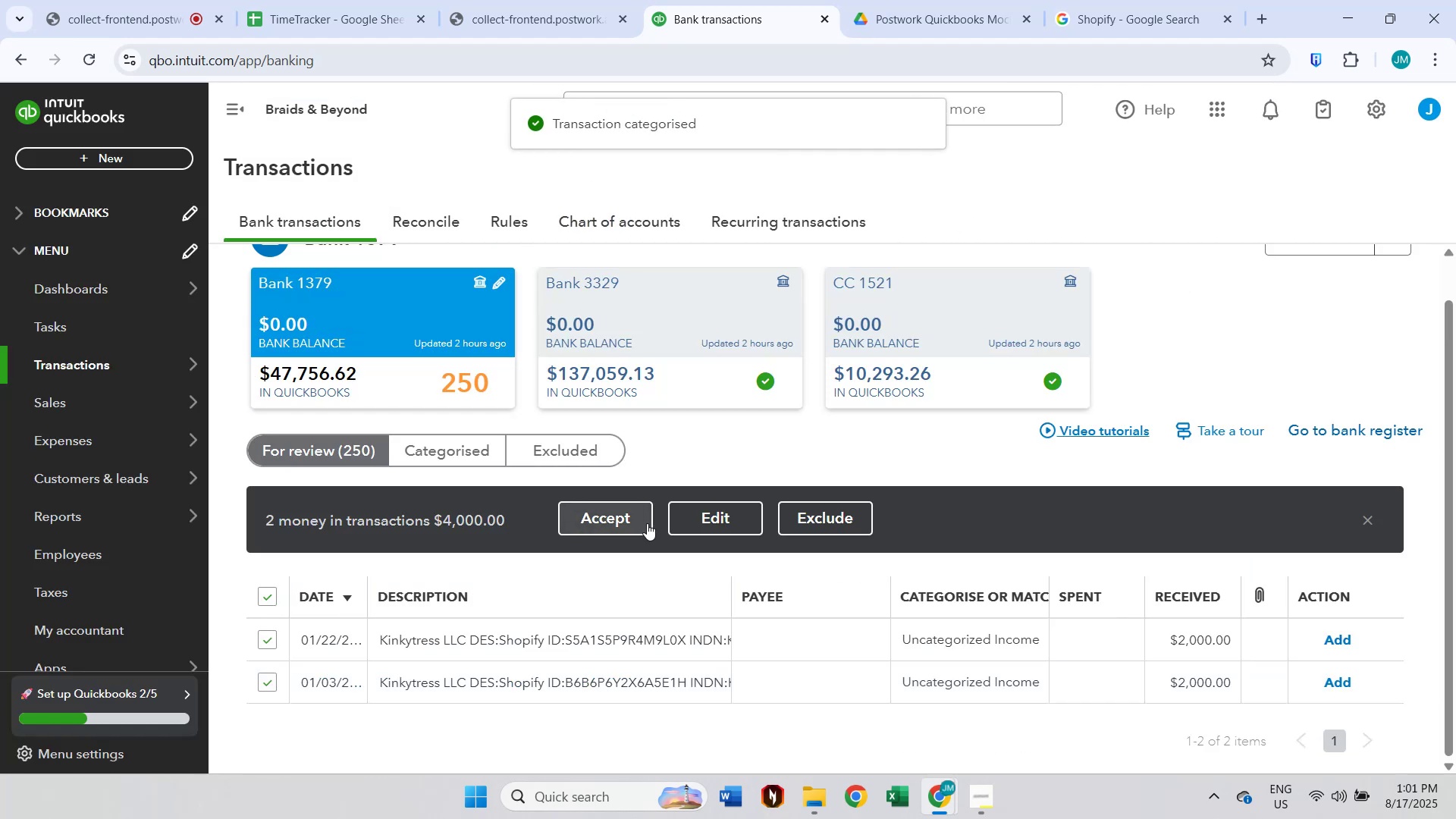 
left_click([701, 521])
 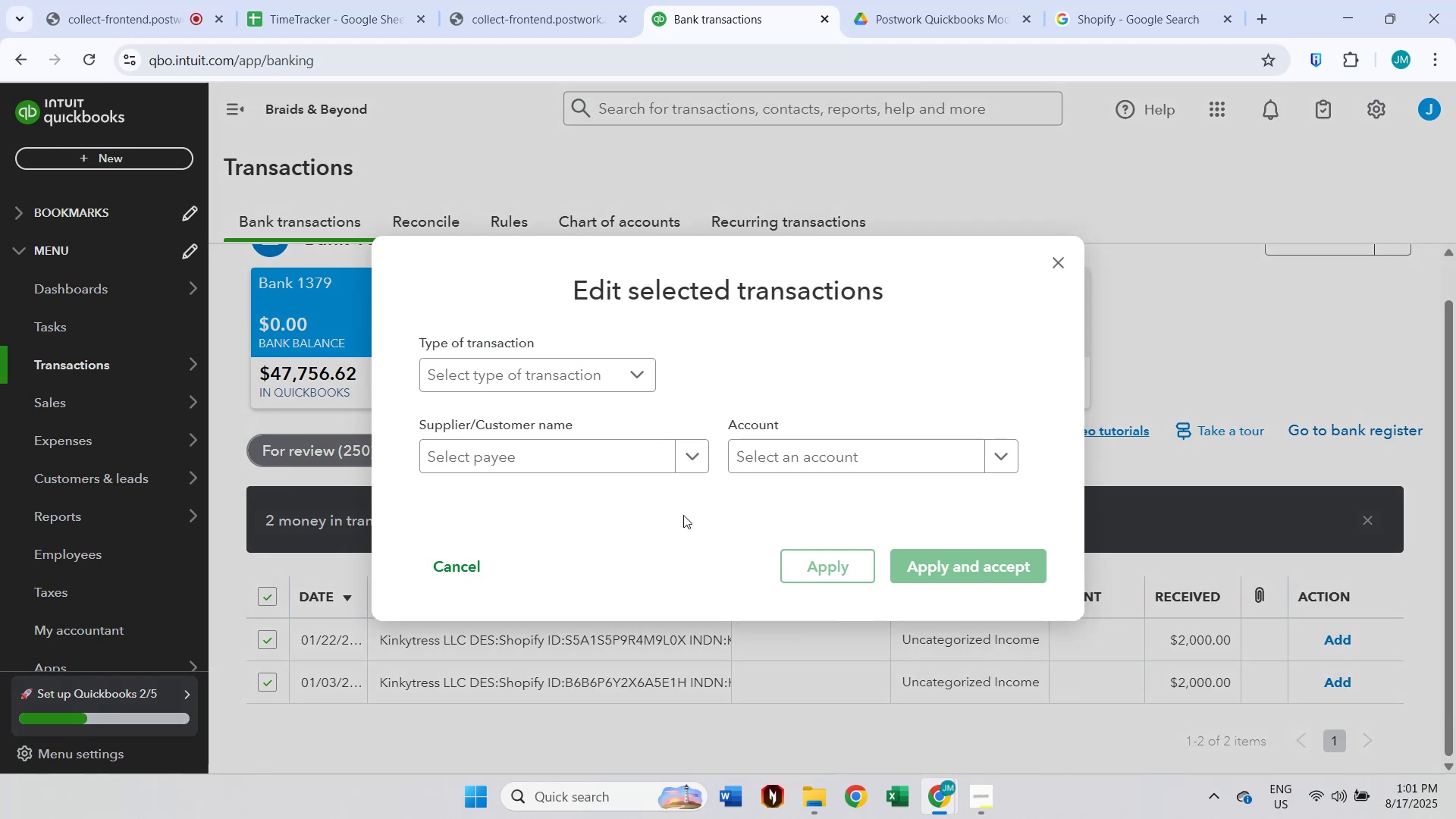 
left_click([550, 450])
 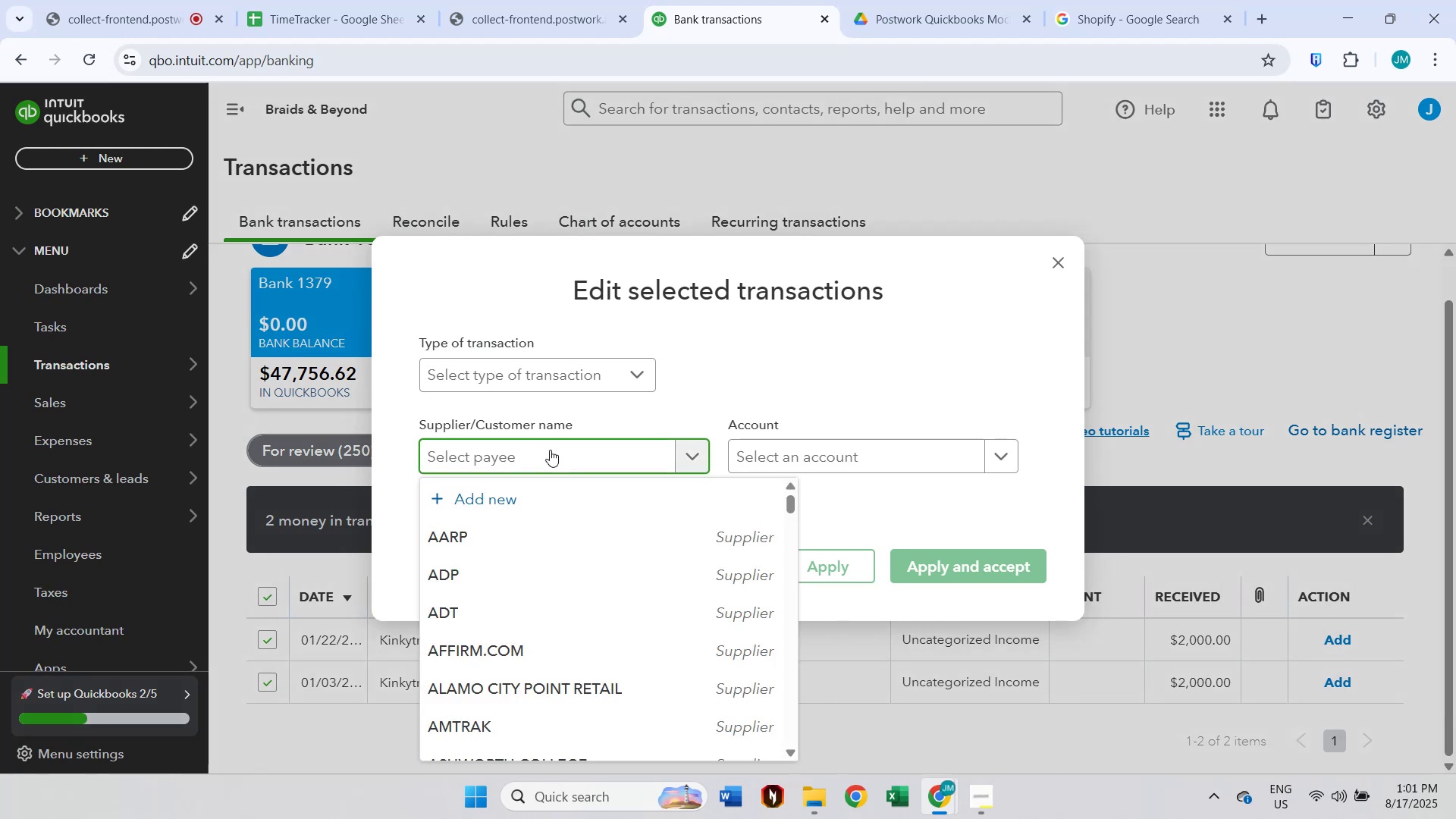 
type(kin)
 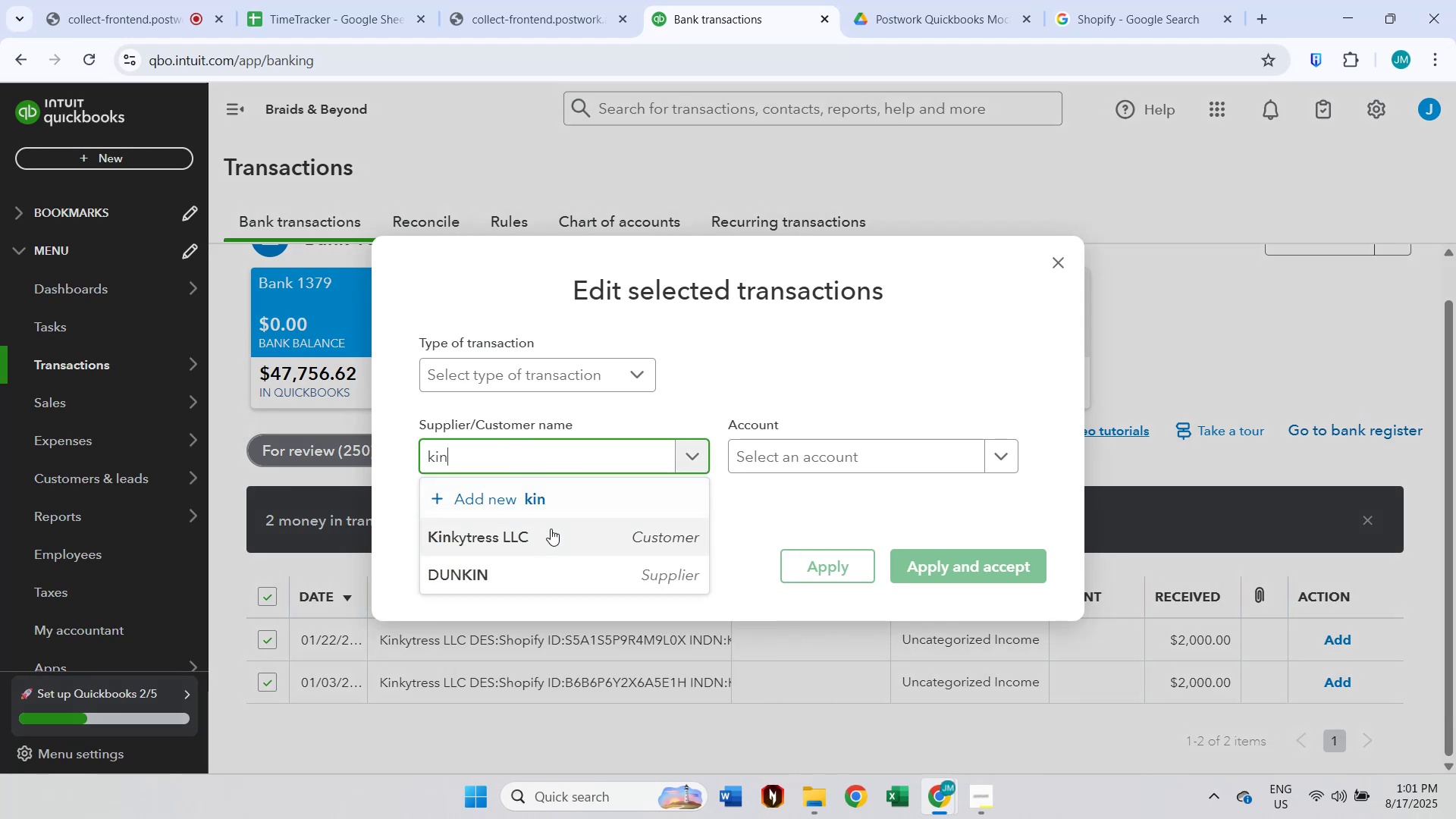 
left_click([551, 535])
 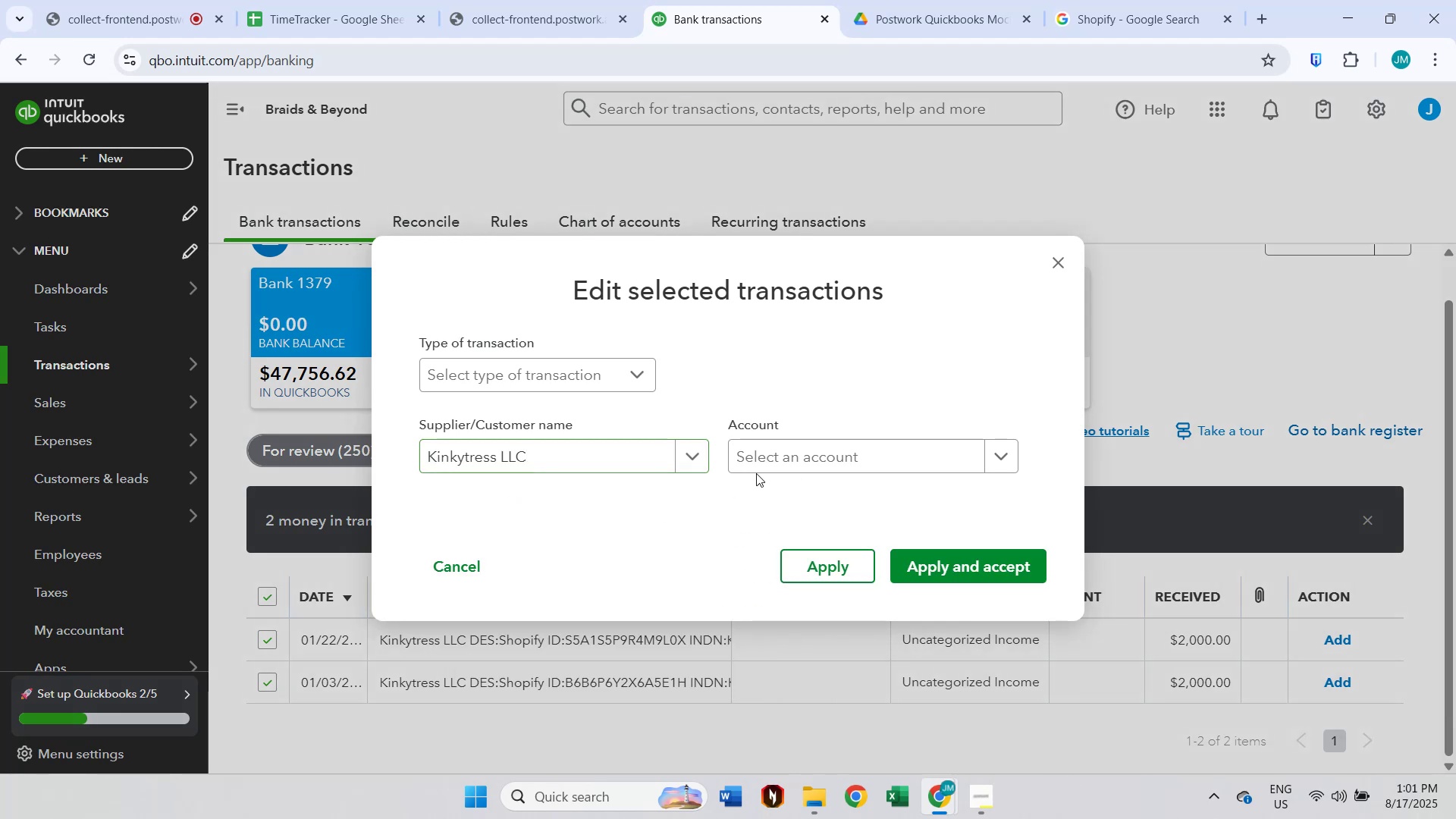 
double_click([770, 463])
 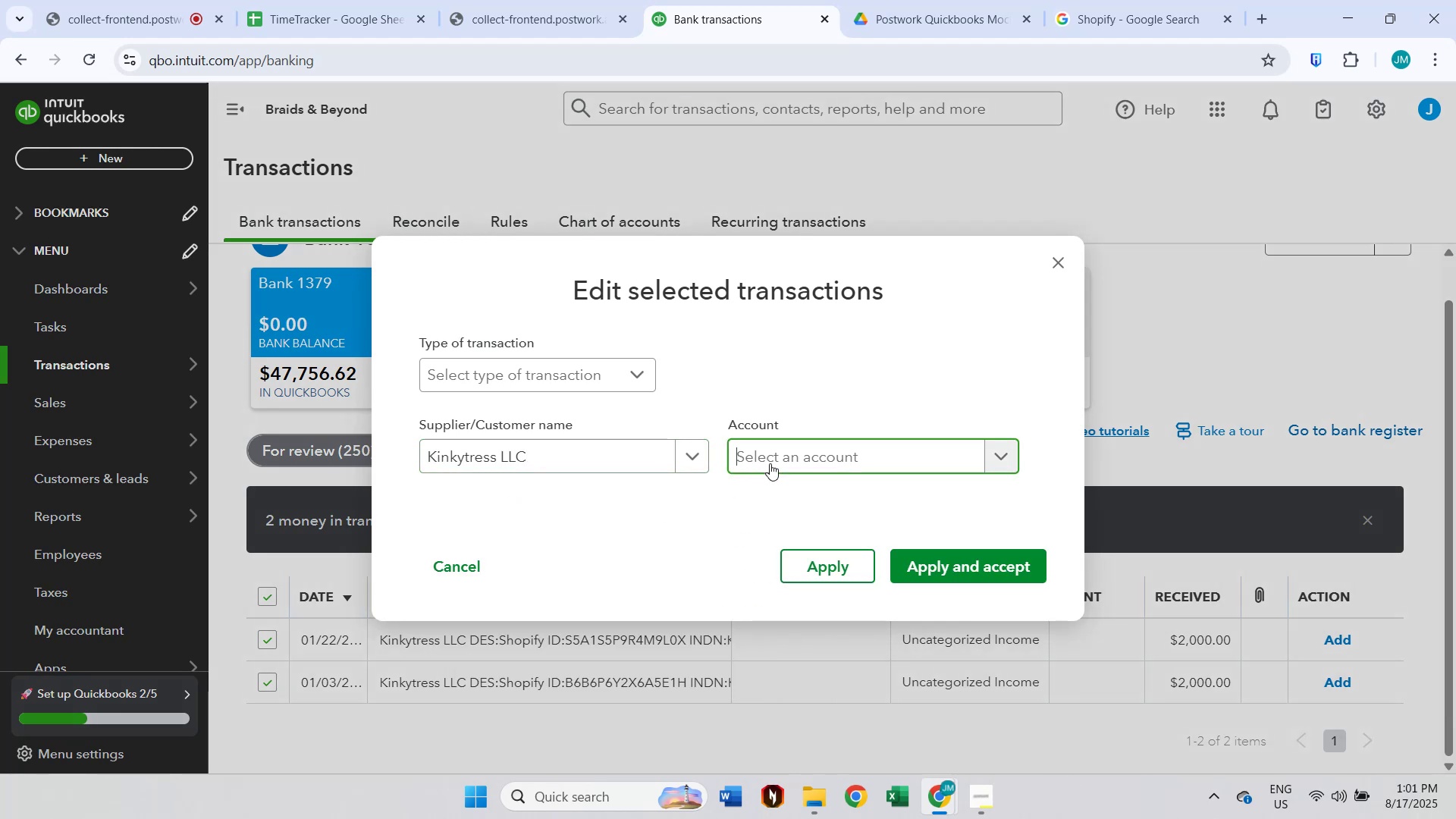 
type(reve)
 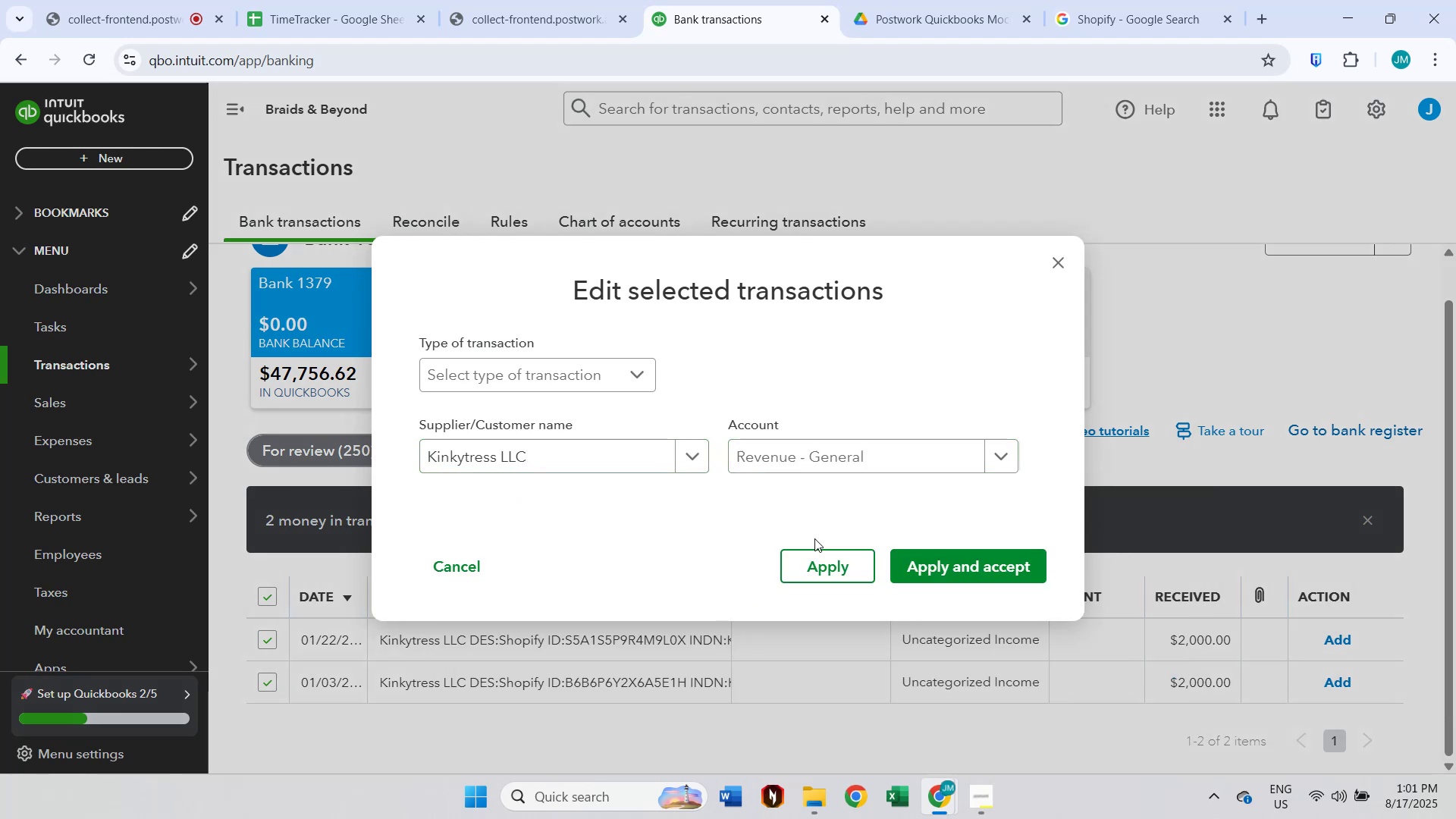 
left_click([904, 554])
 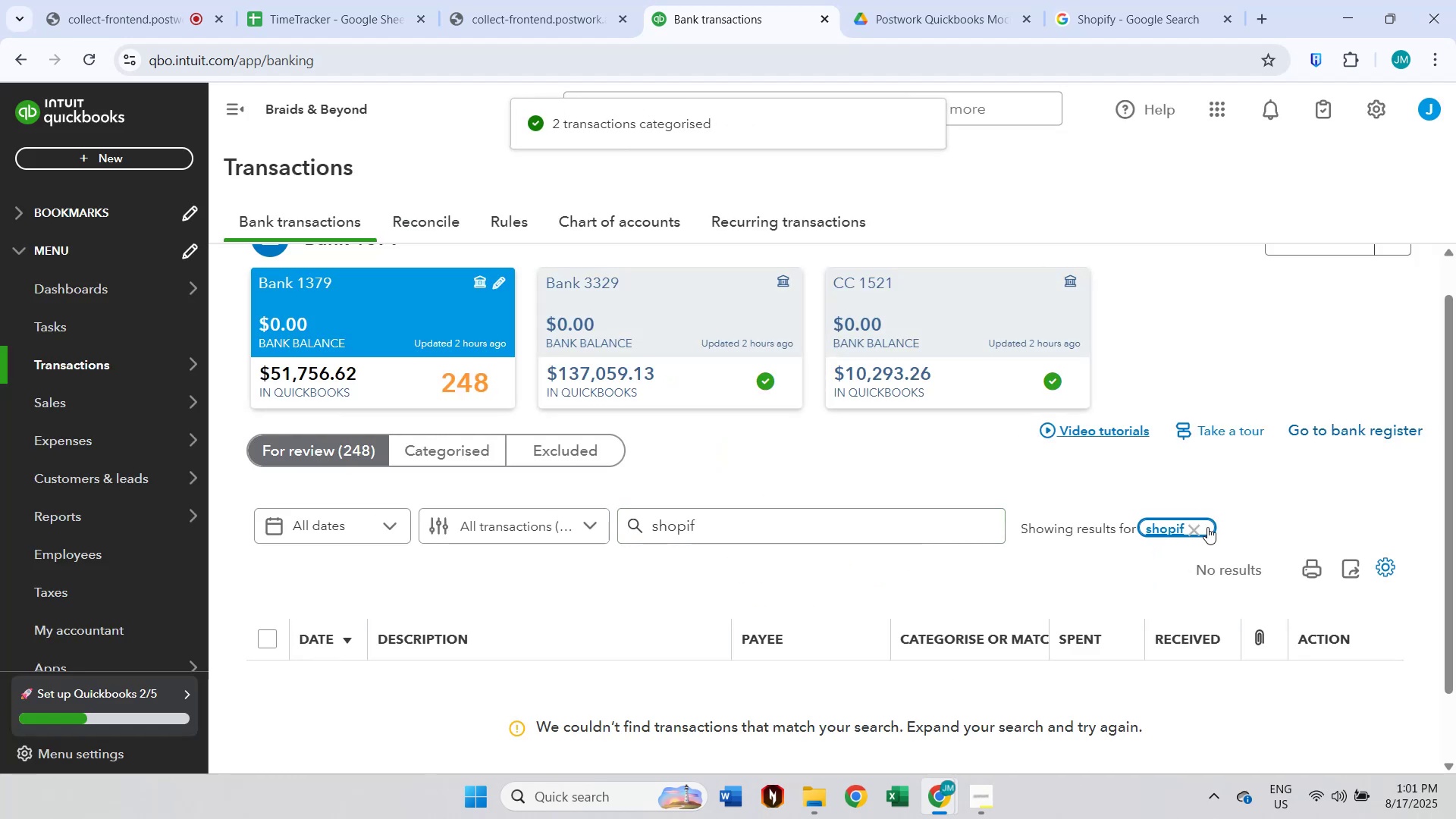 
scroll: coordinate [1118, 459], scroll_direction: down, amount: 5.0
 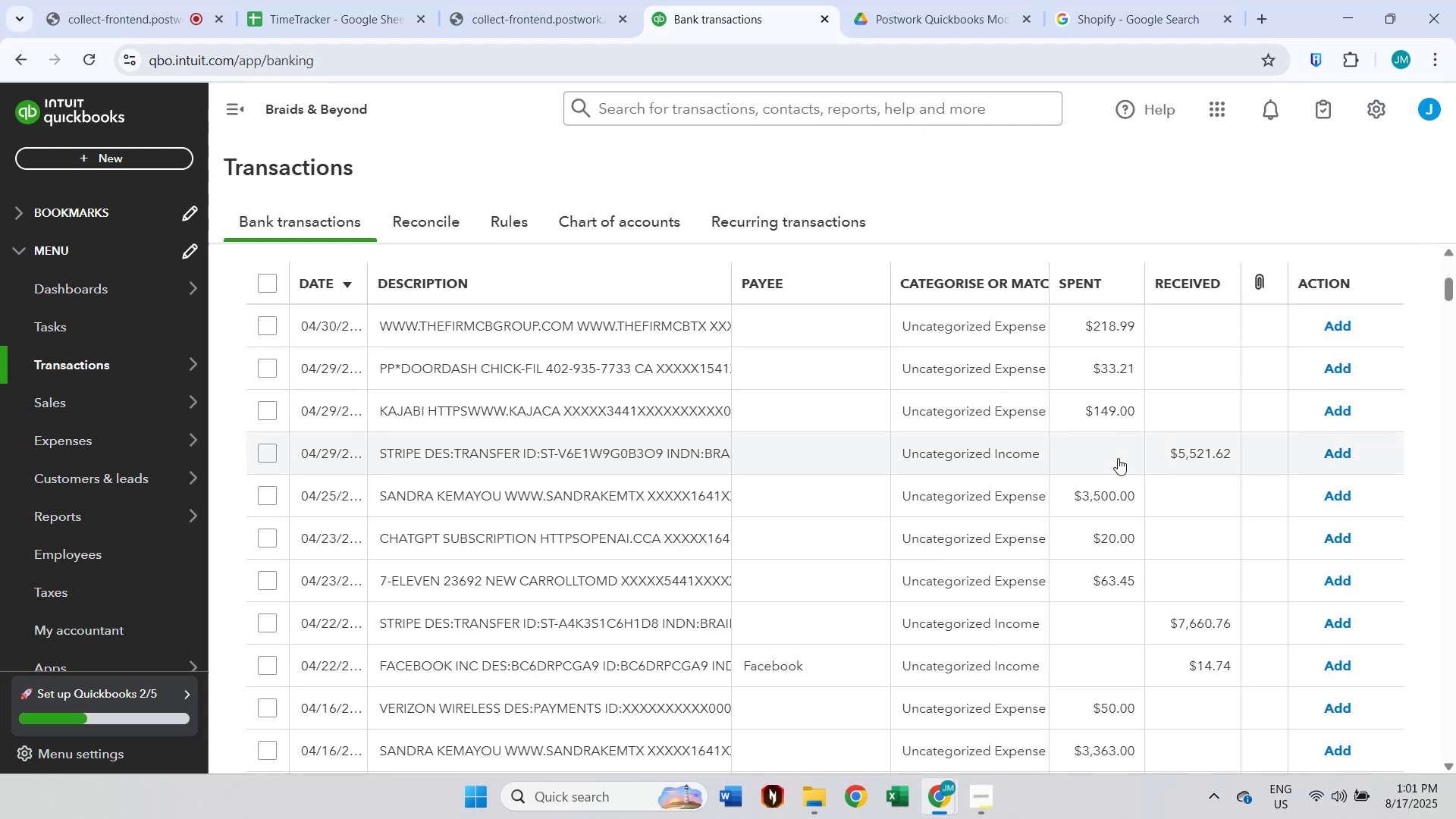 
scroll: coordinate [1114, 454], scroll_direction: up, amount: 1.0
 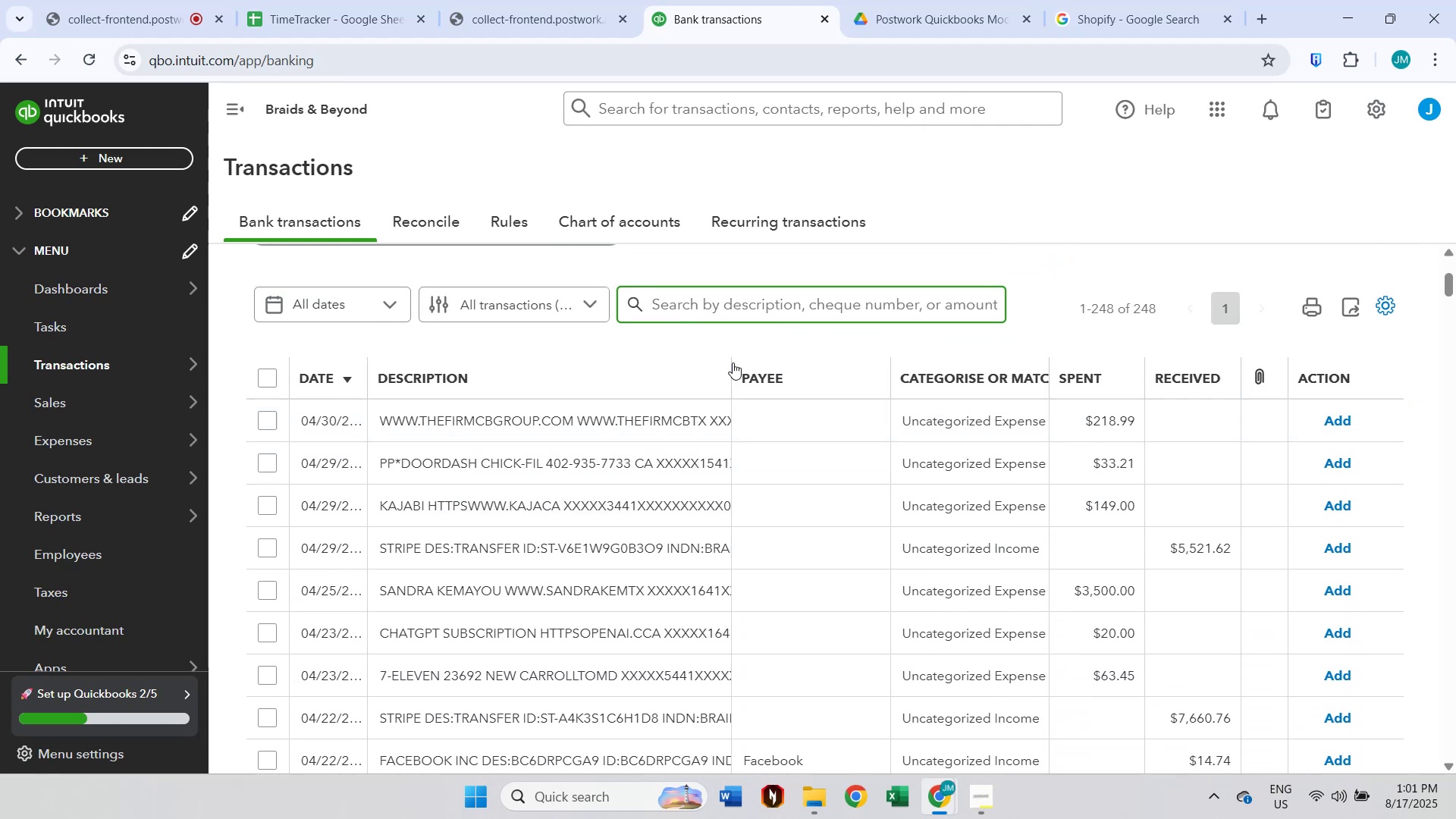 
left_click([712, 297])
 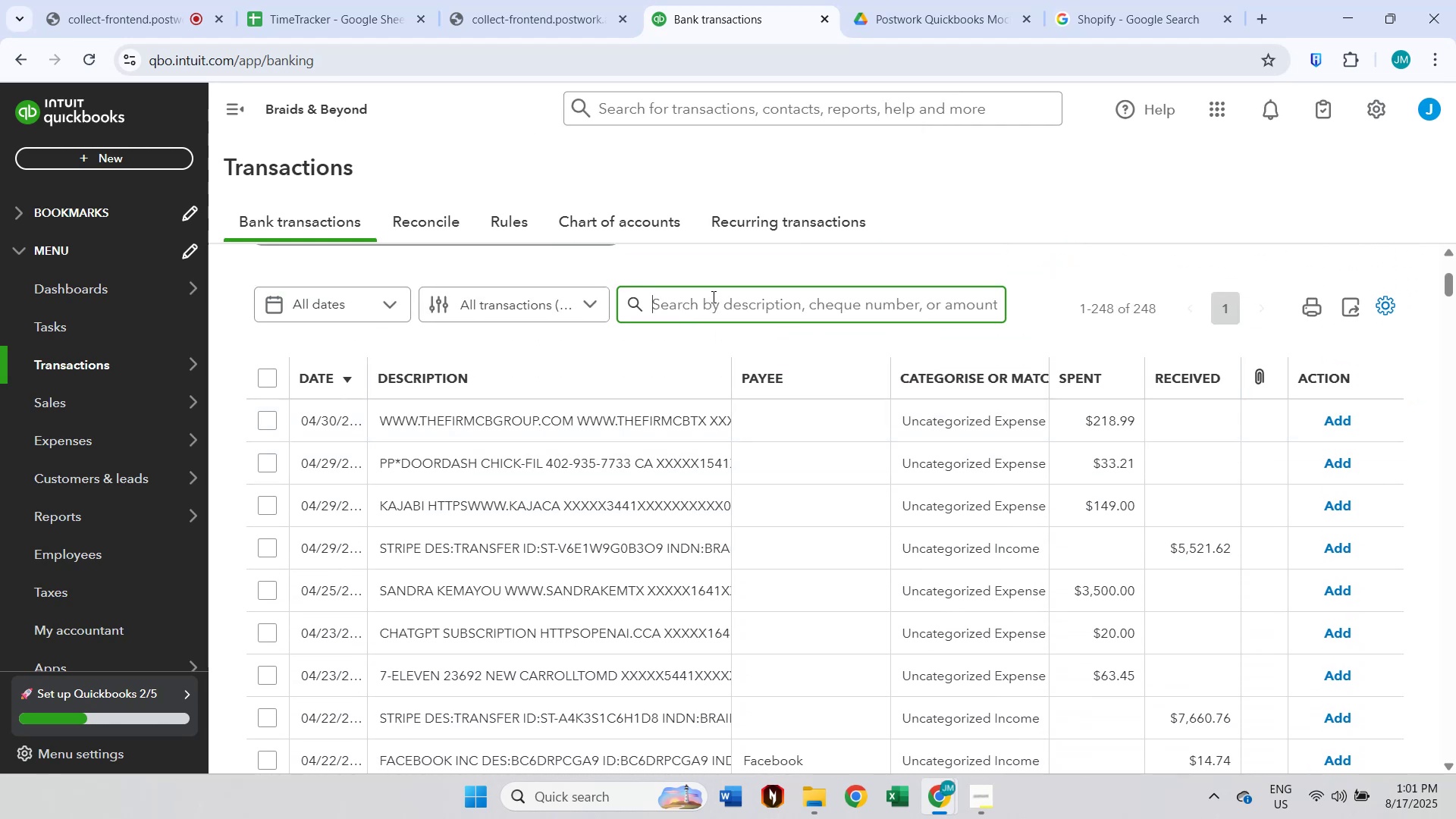 
type(s)
key(Backspace)
type(chatg)
 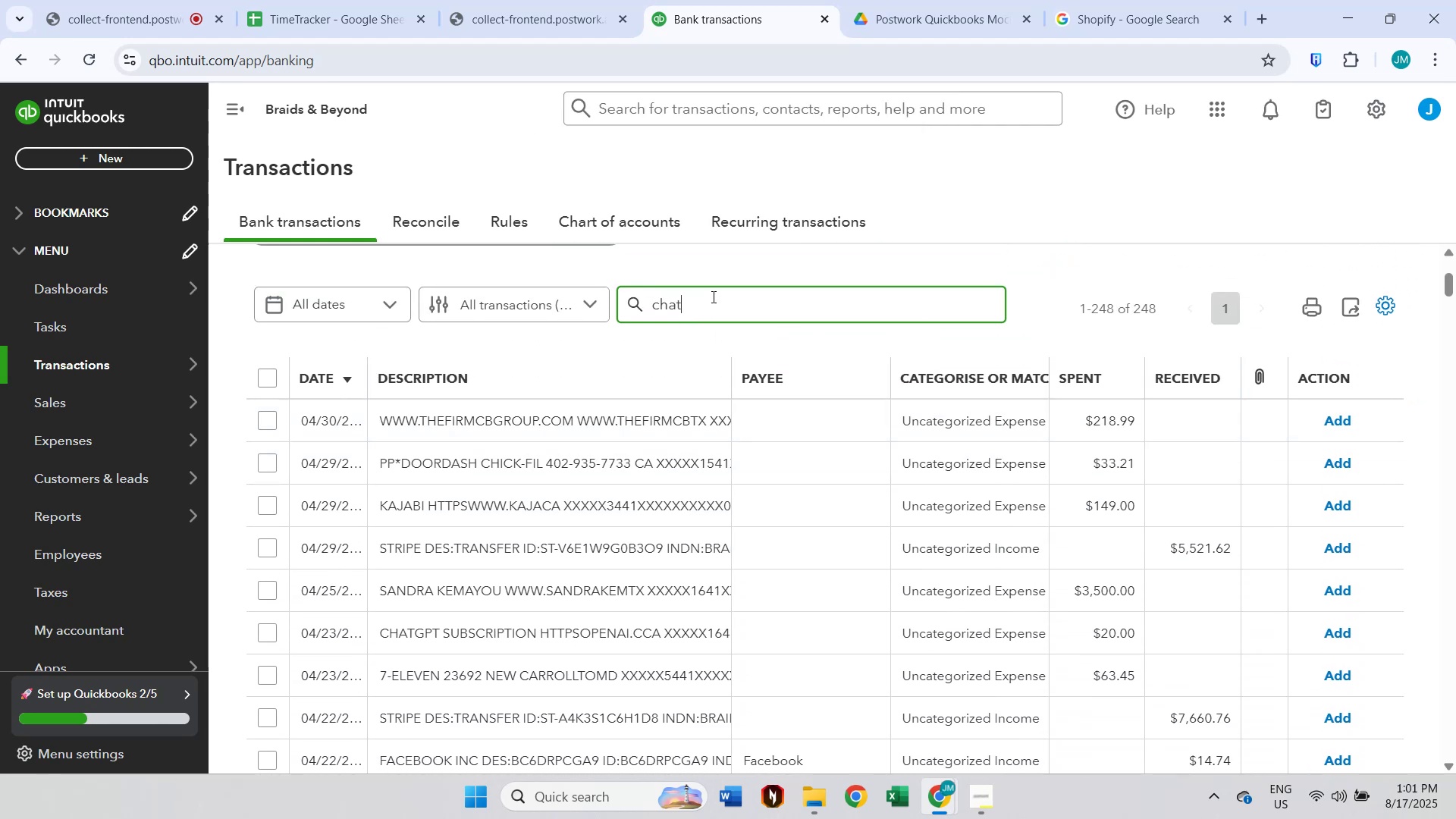 
key(Enter)
 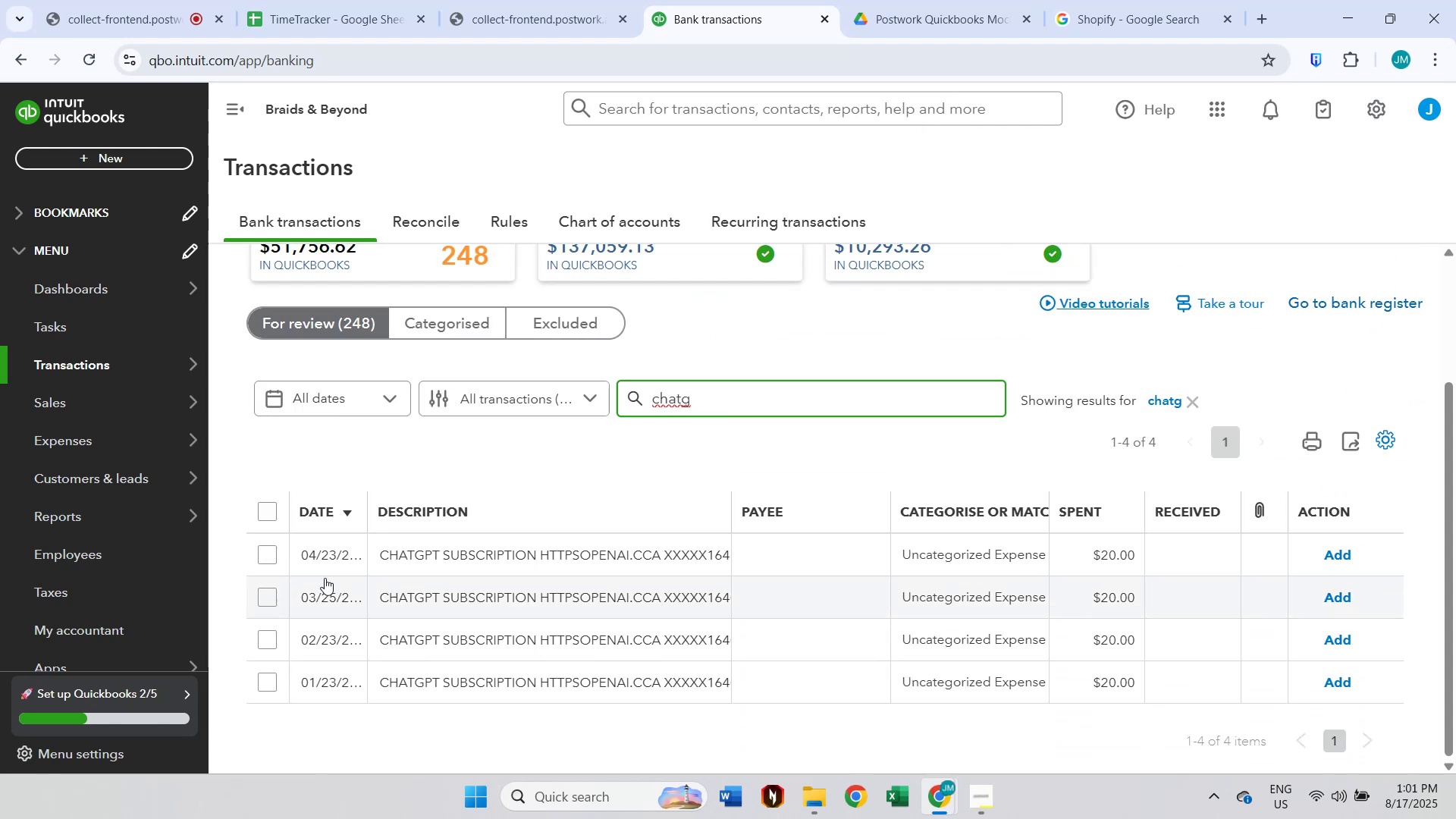 
left_click([268, 503])
 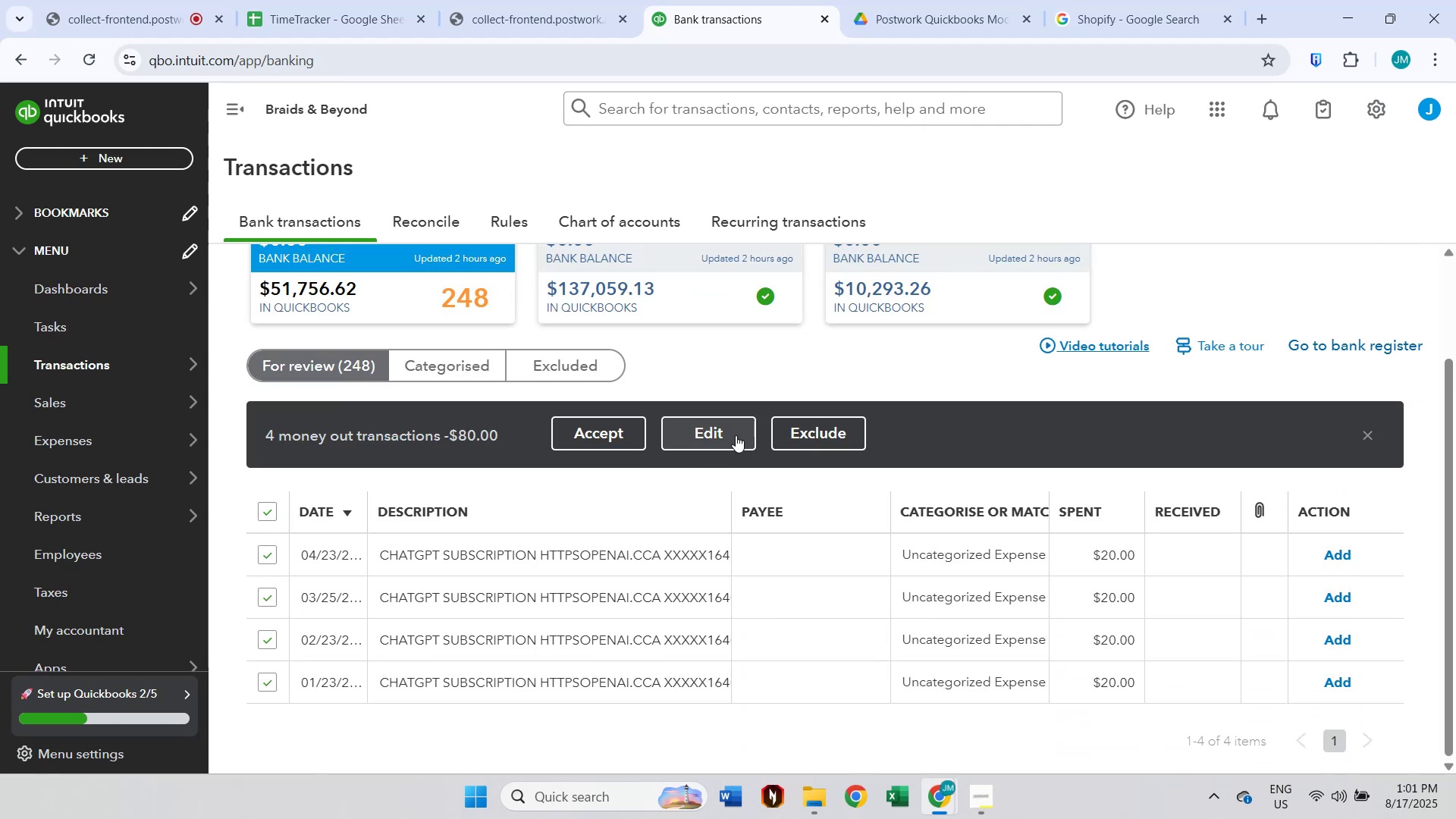 
left_click([736, 435])
 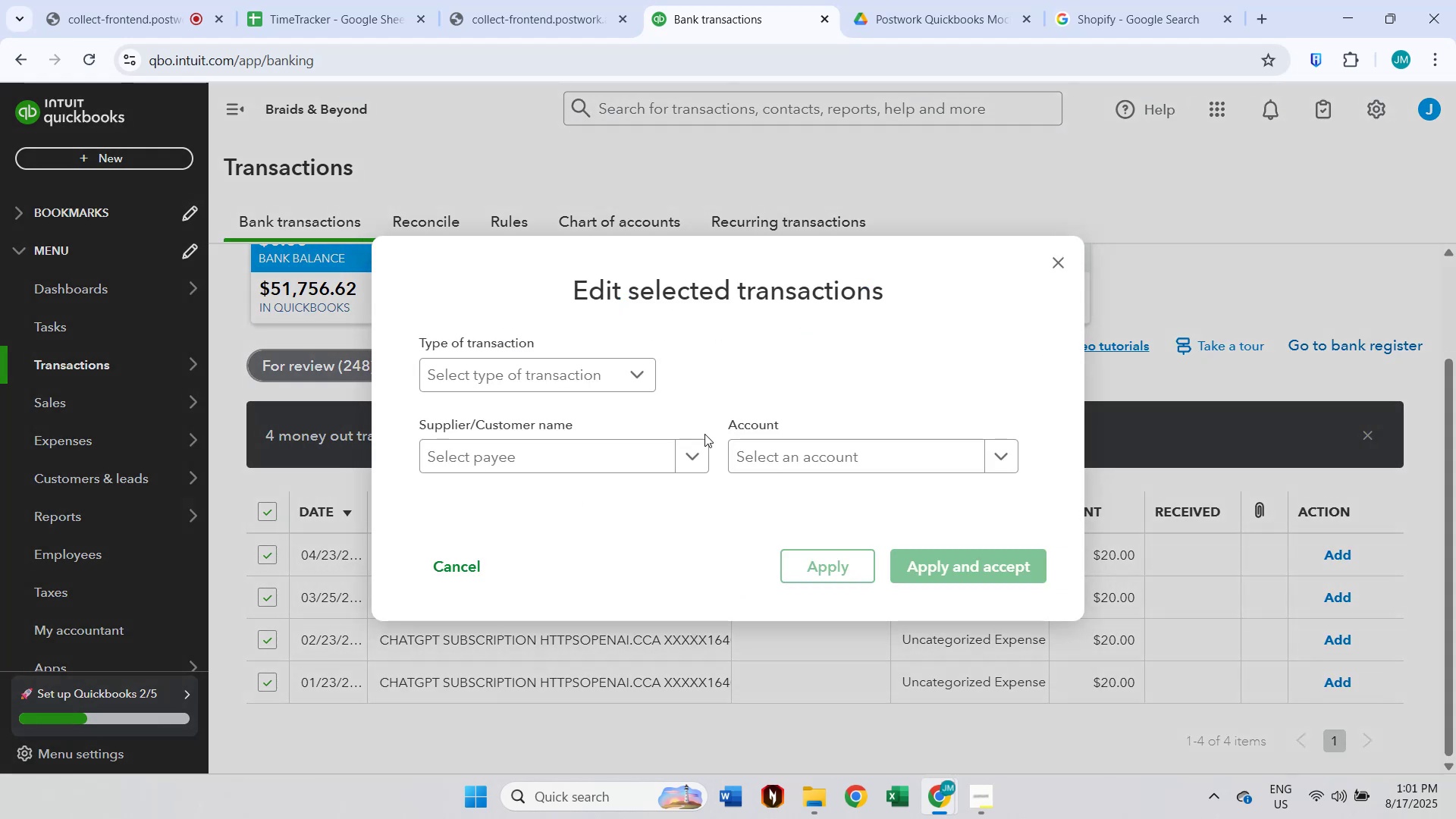 
left_click([592, 447])
 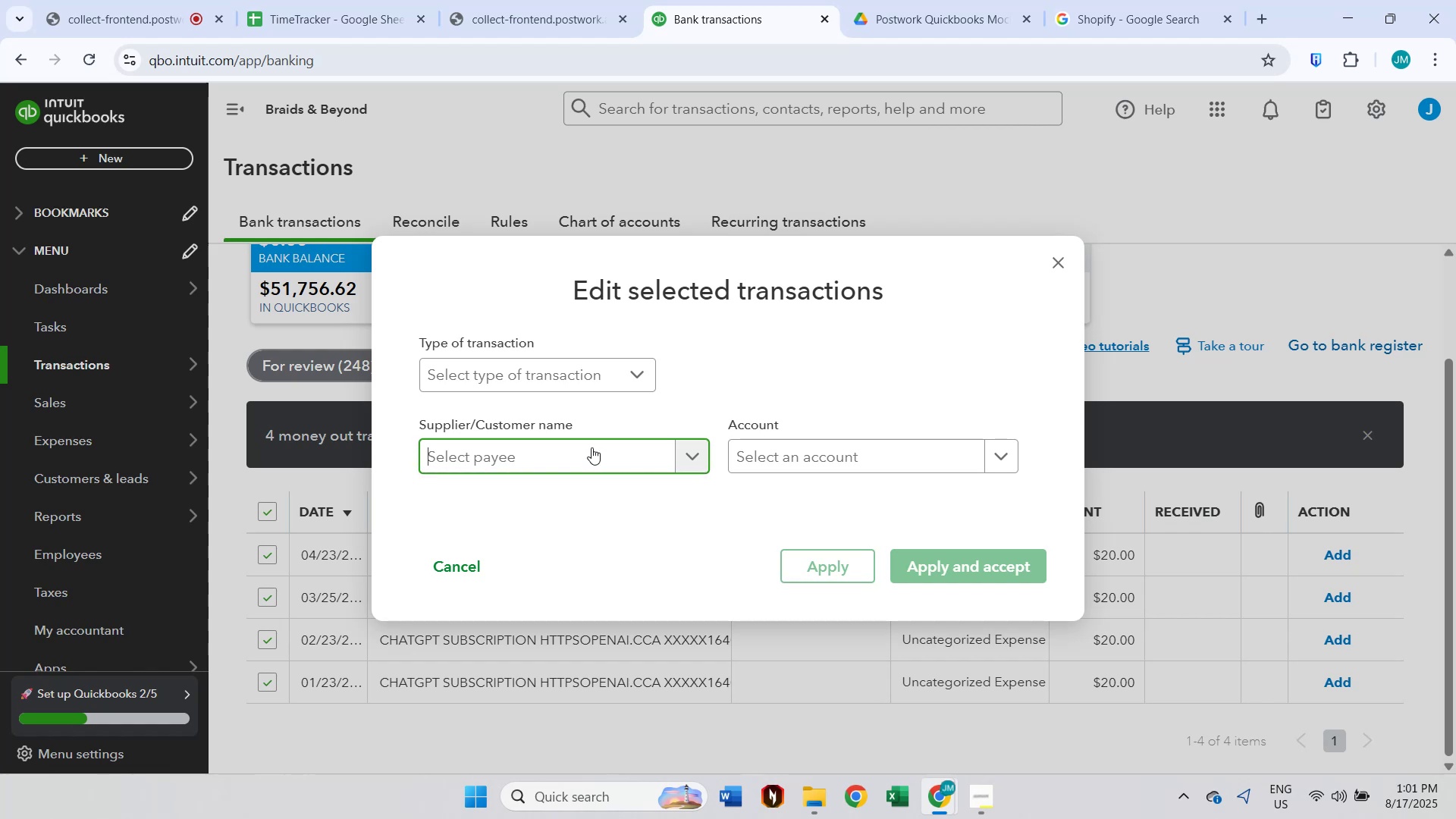 
type(chatg)
key(Backspace)
key(Backspace)
key(Backspace)
key(Backspace)
key(Backspace)
key(Backspace)
type(ChatGPT)
 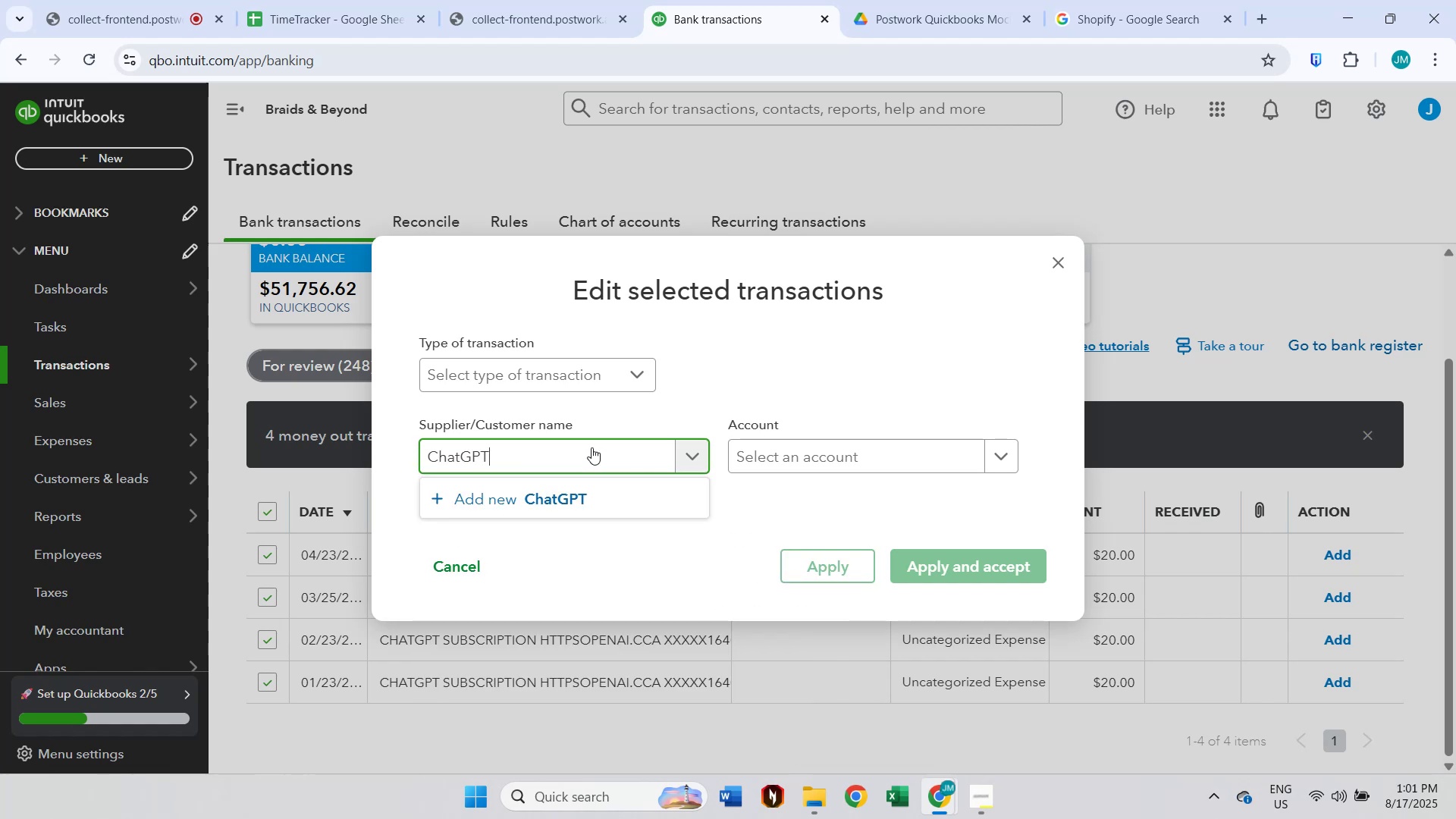 
left_click([566, 538])
 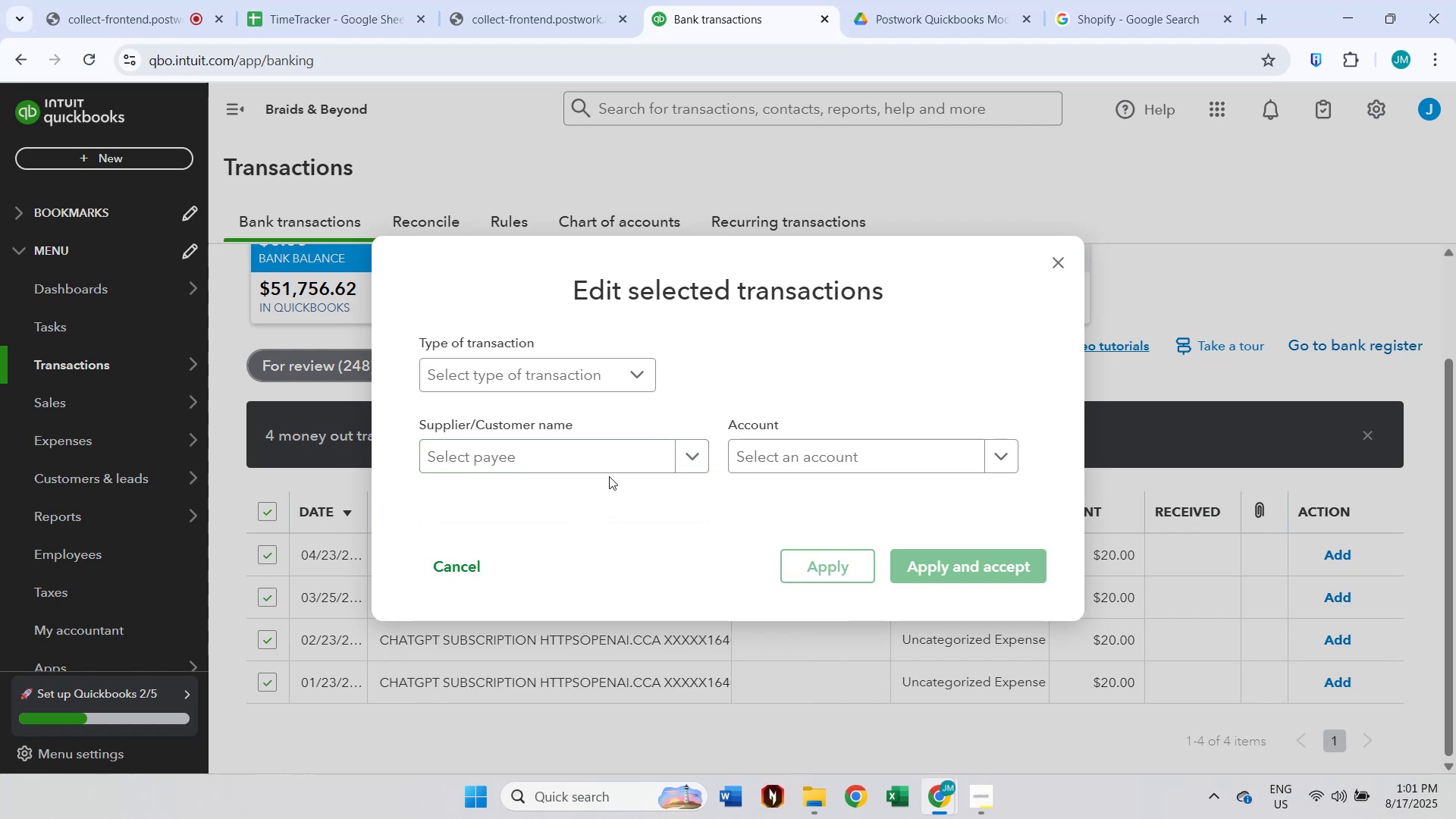 
double_click([620, 454])
 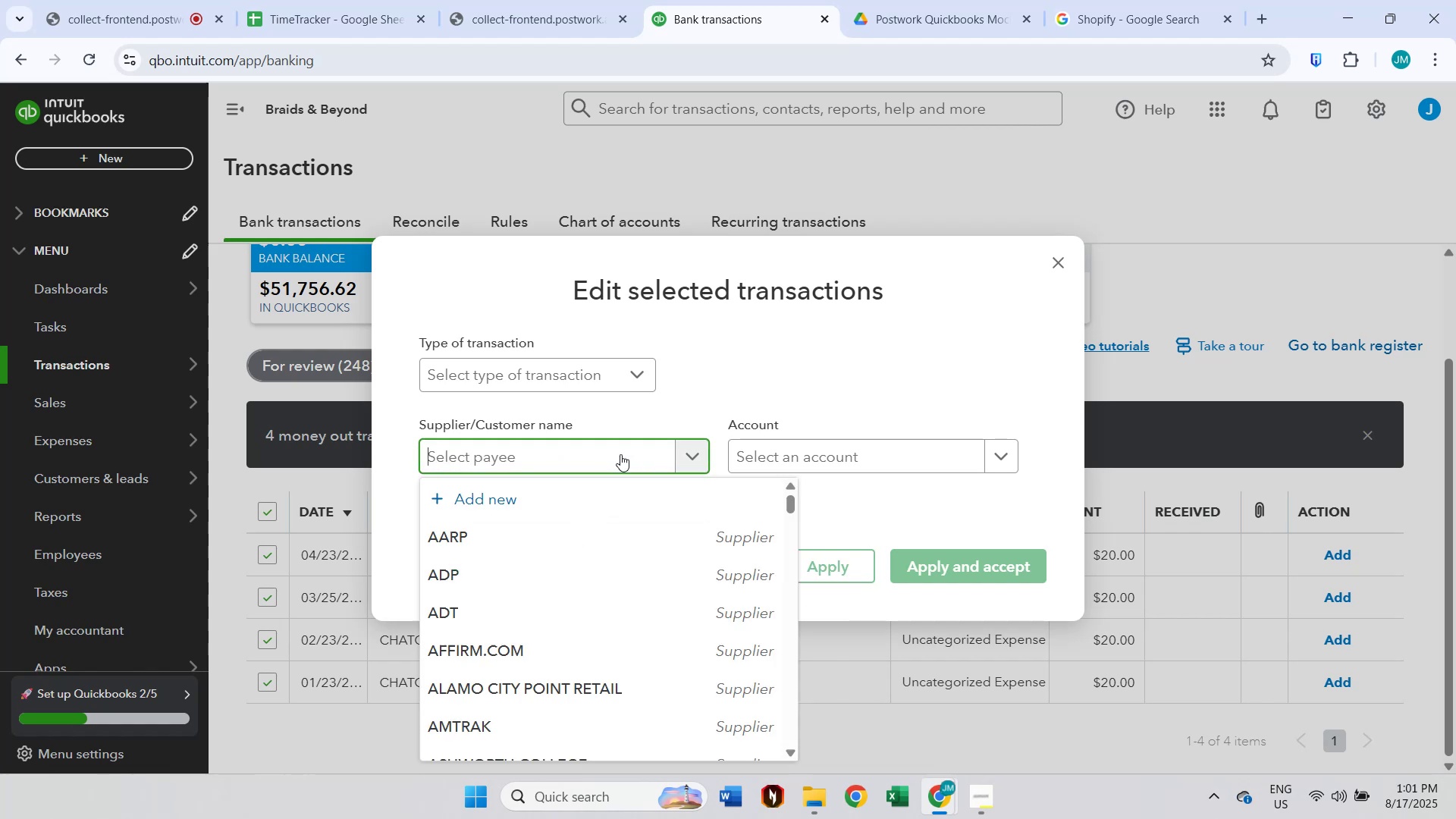 
type(ChatGPT)
 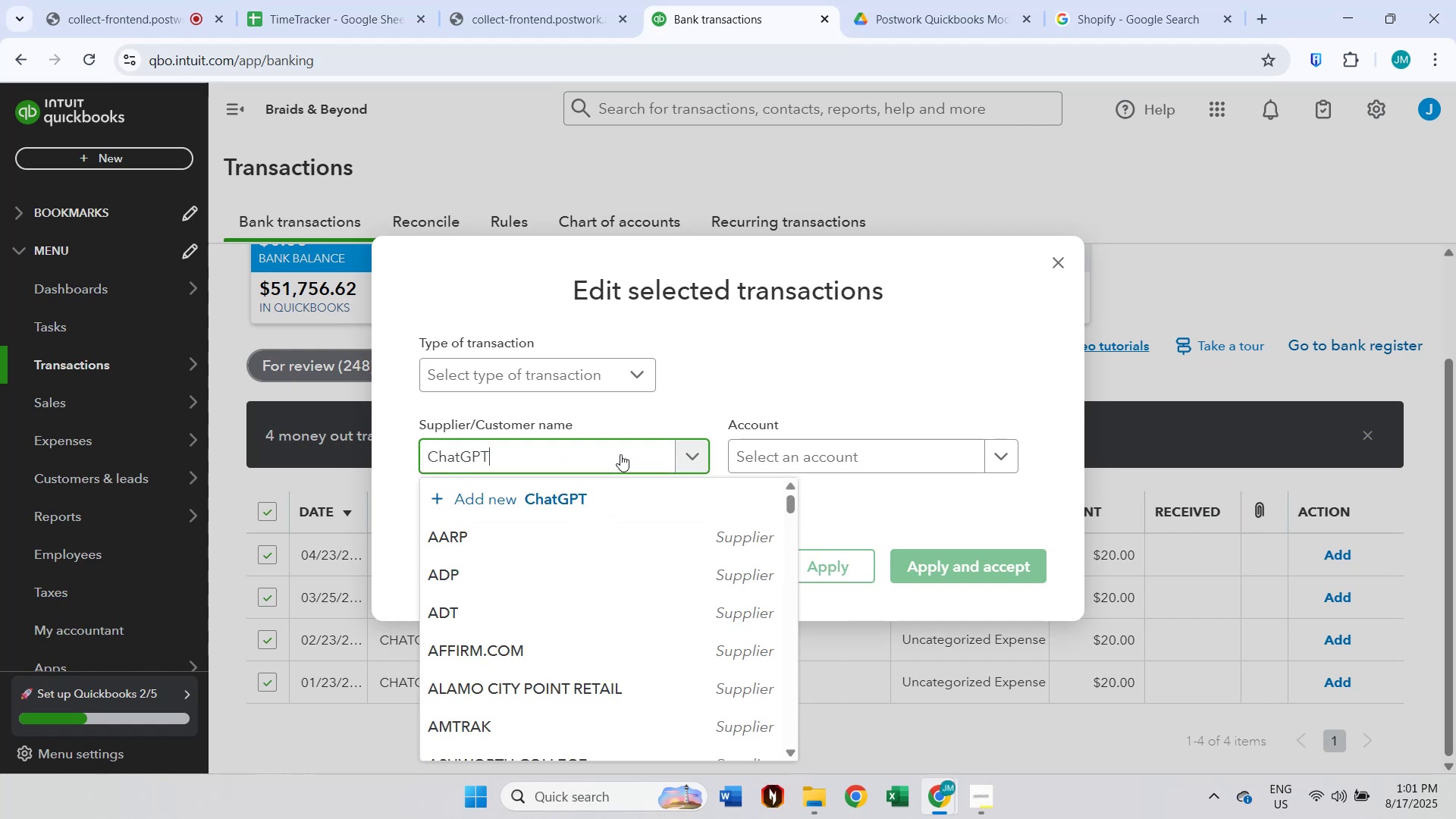 
left_click([618, 494])
 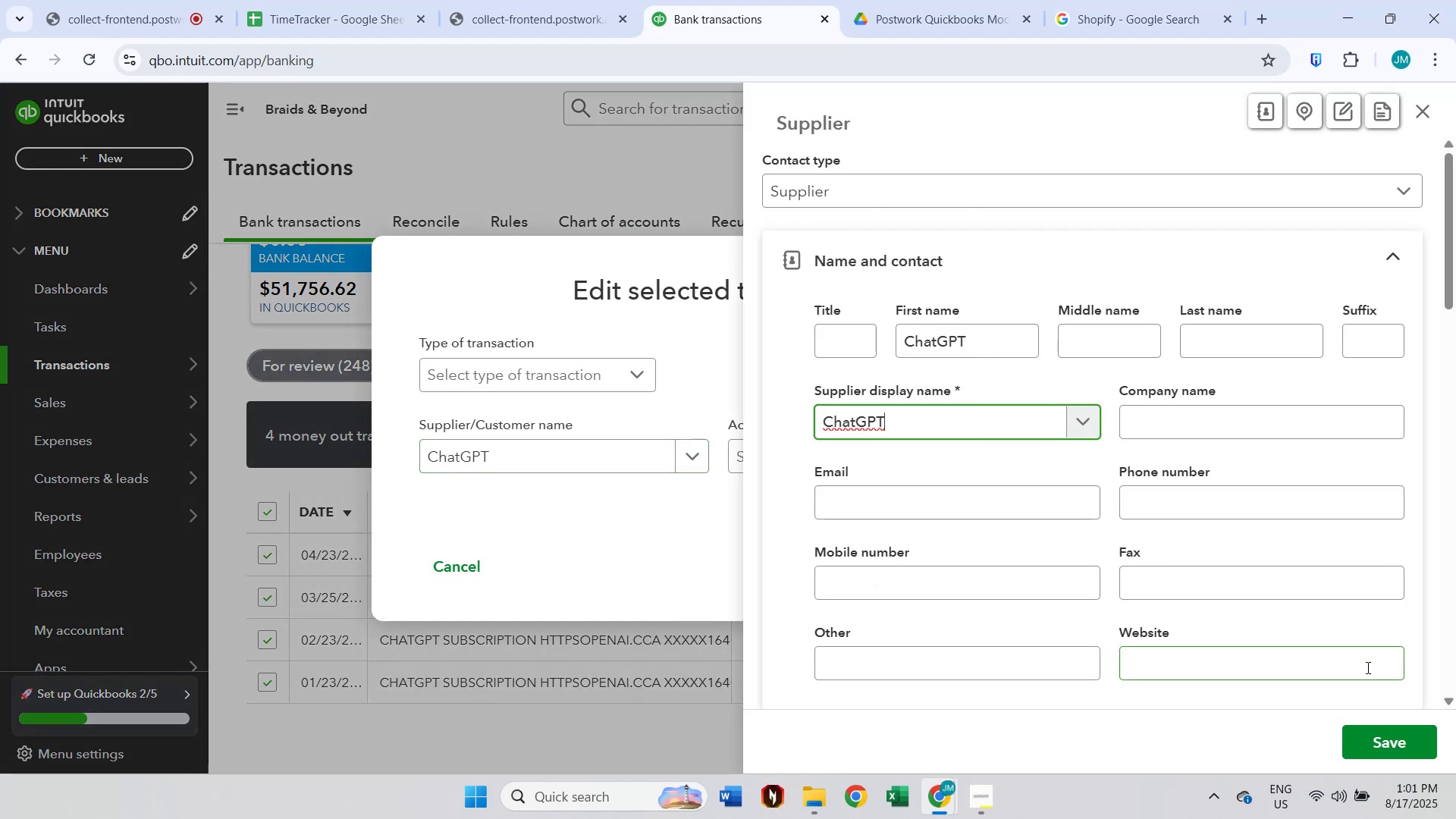 
left_click([1378, 726])
 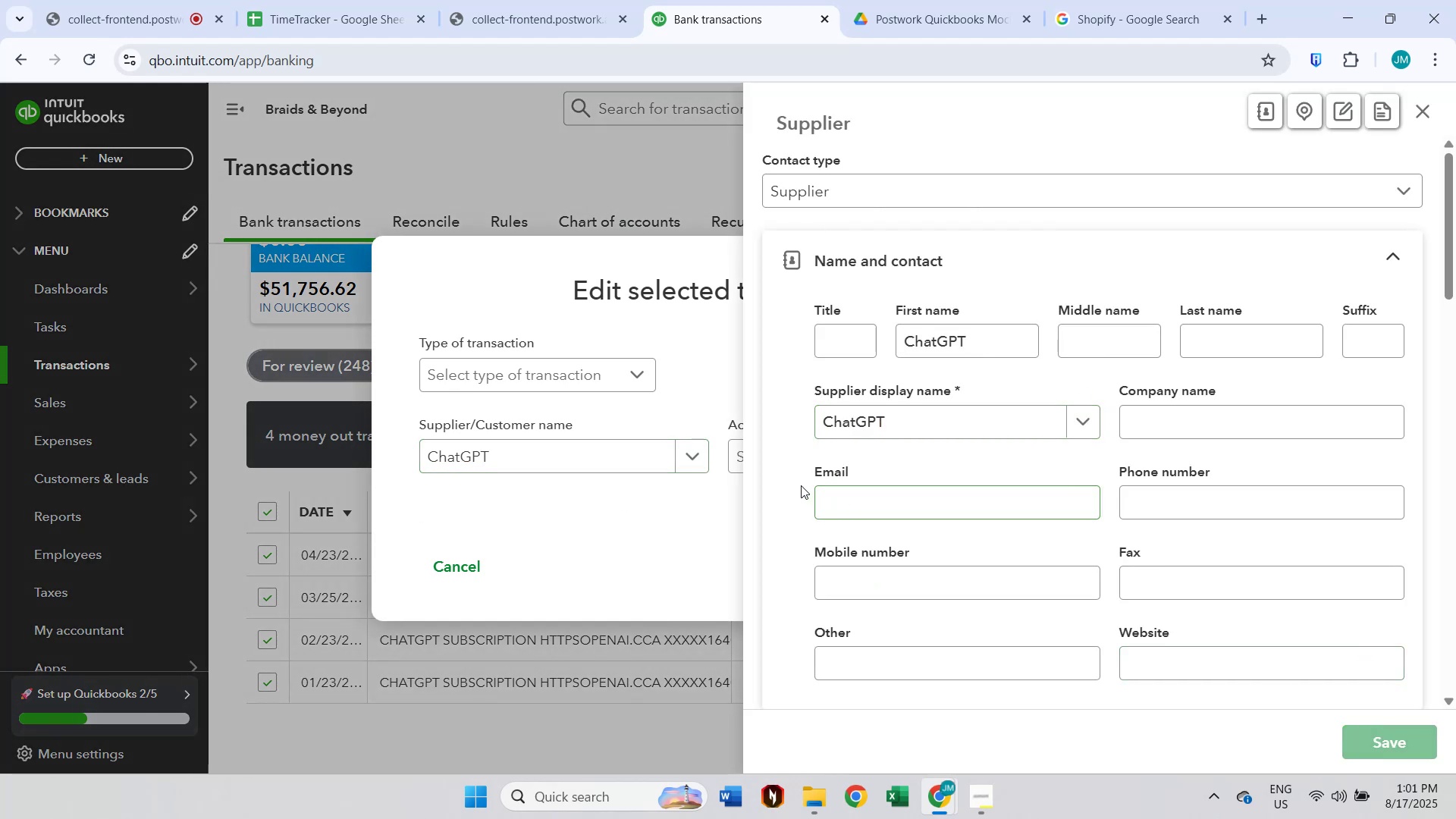 
left_click([821, 451])
 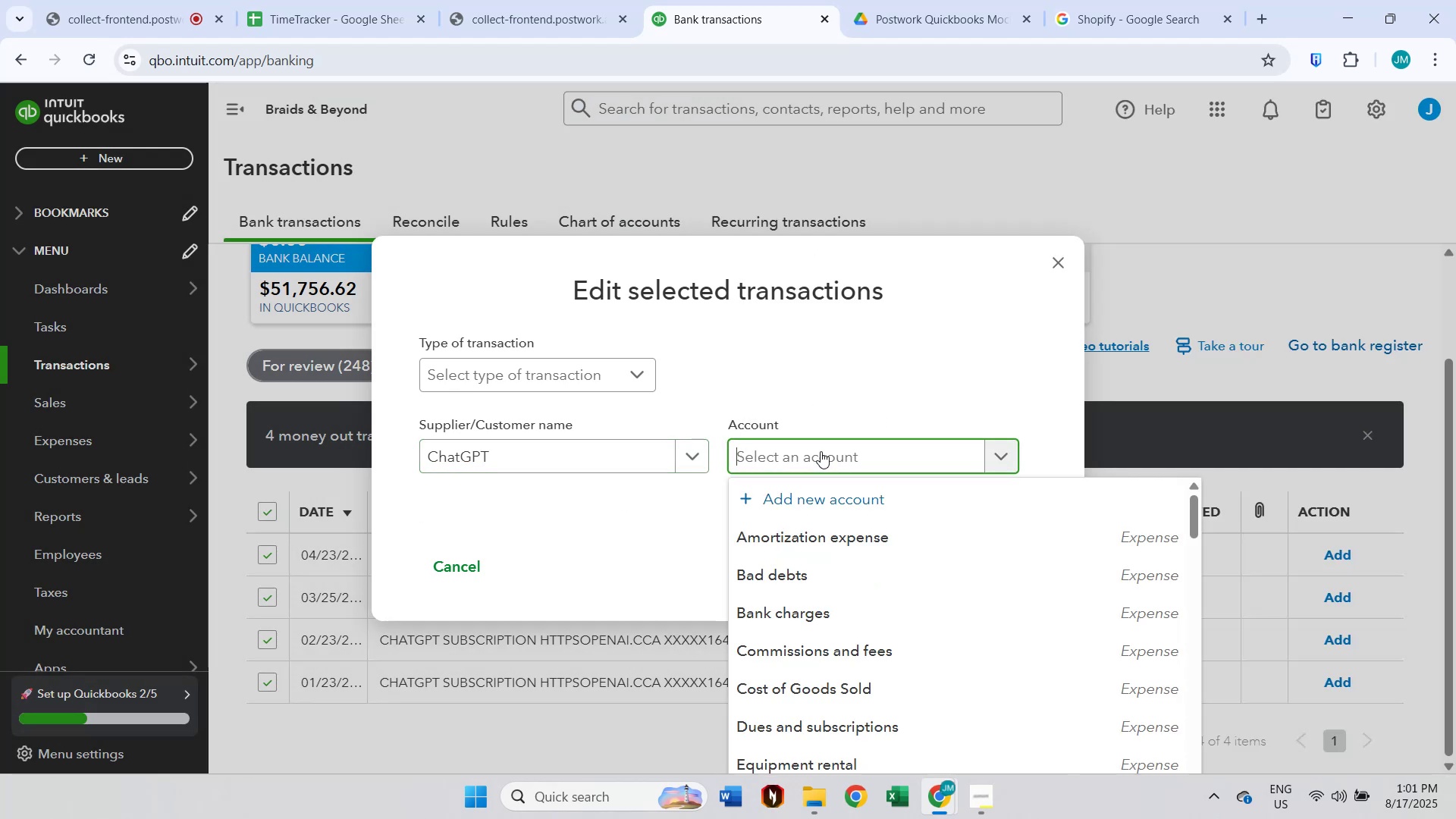 
type(dues)
 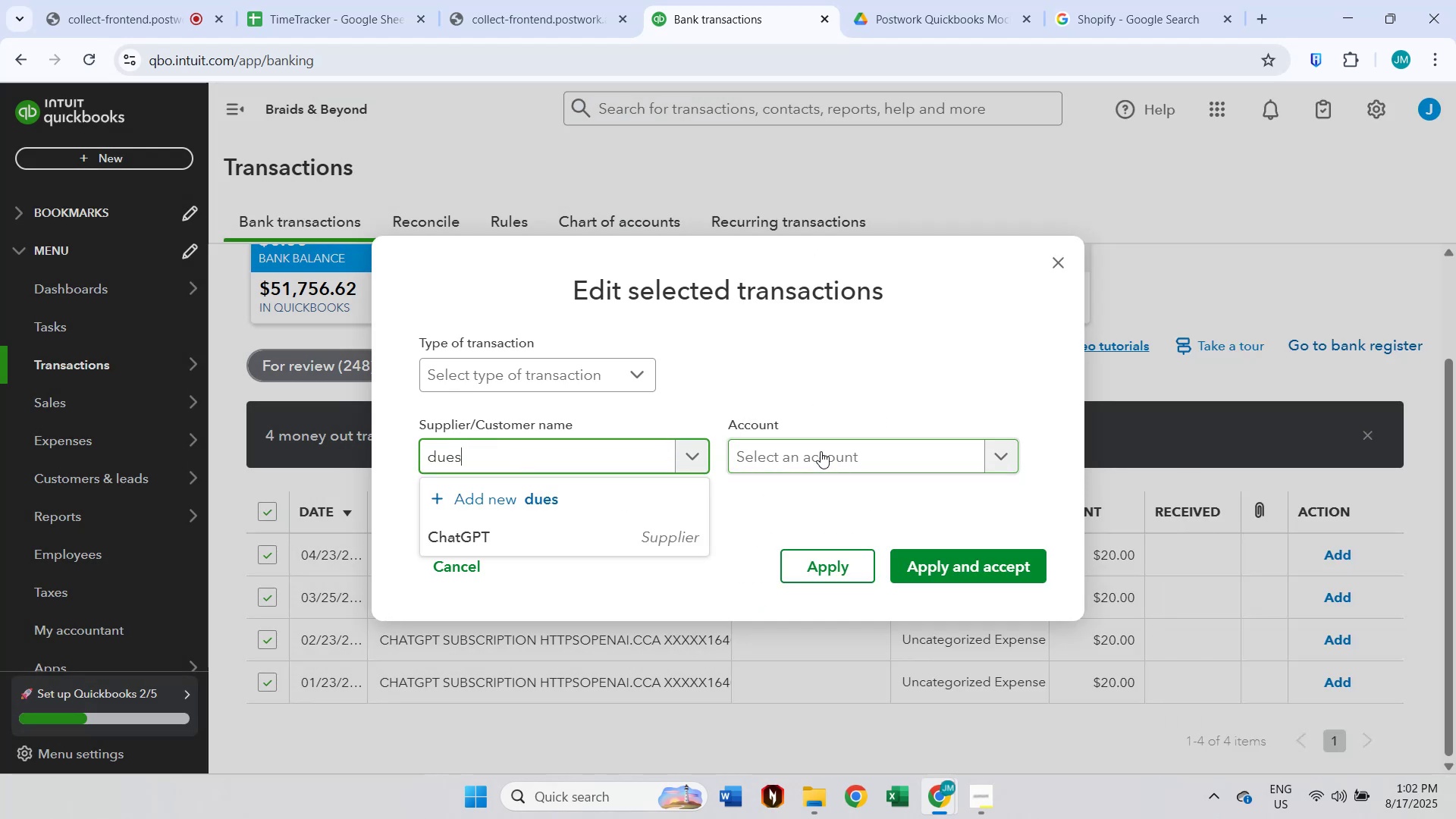 
left_click([821, 451])
 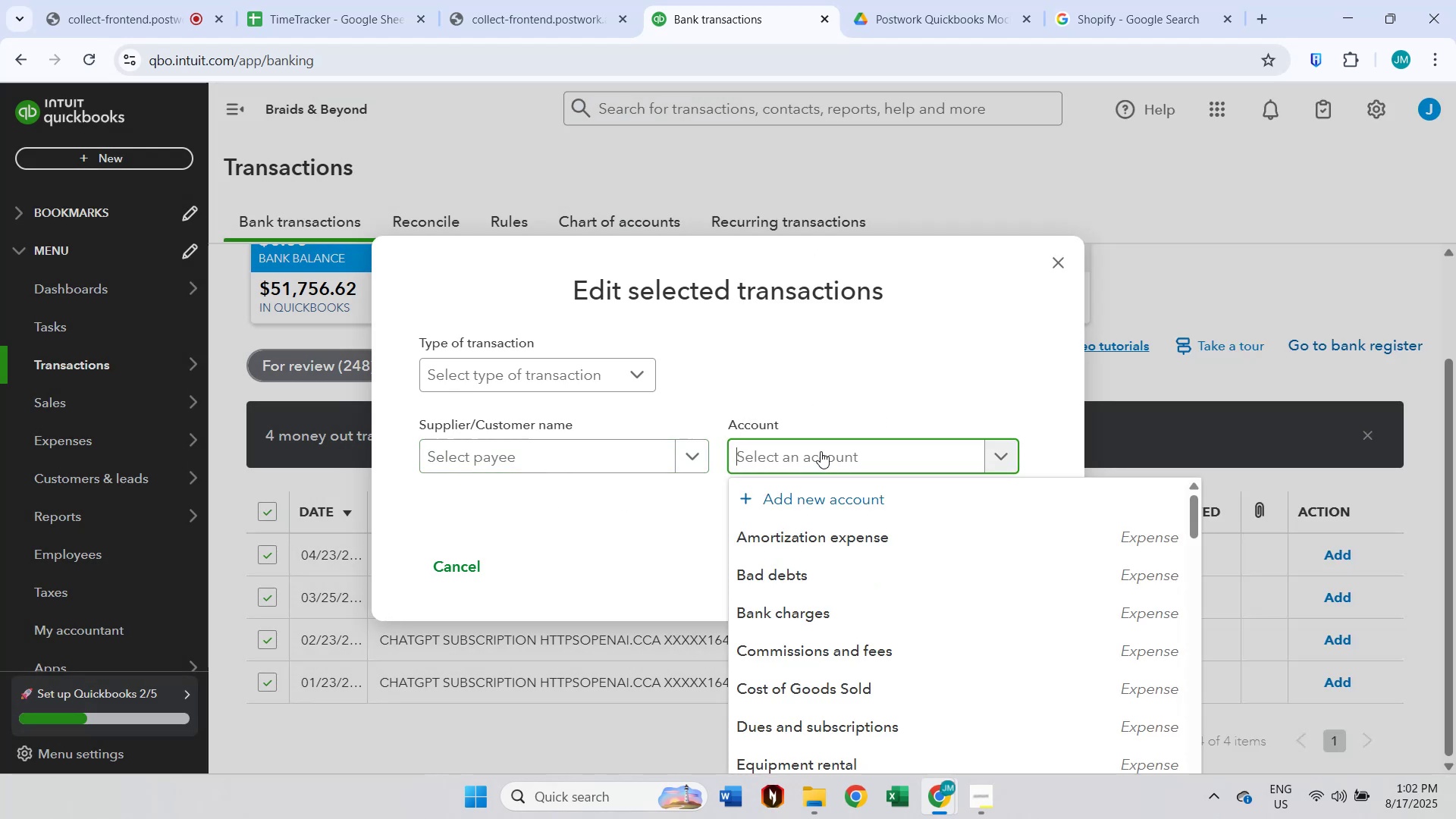 
type(dues)
 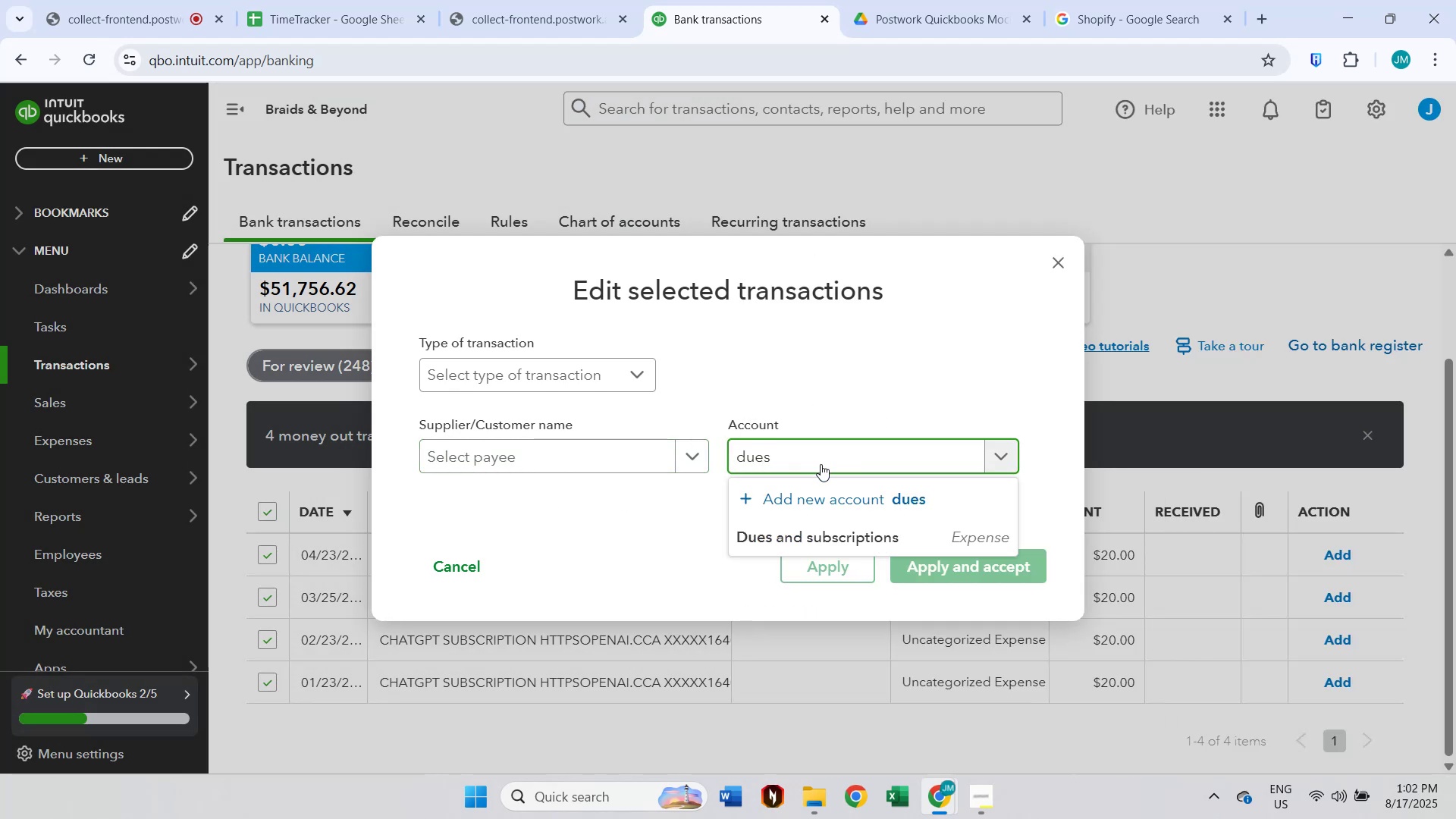 
left_click([808, 531])
 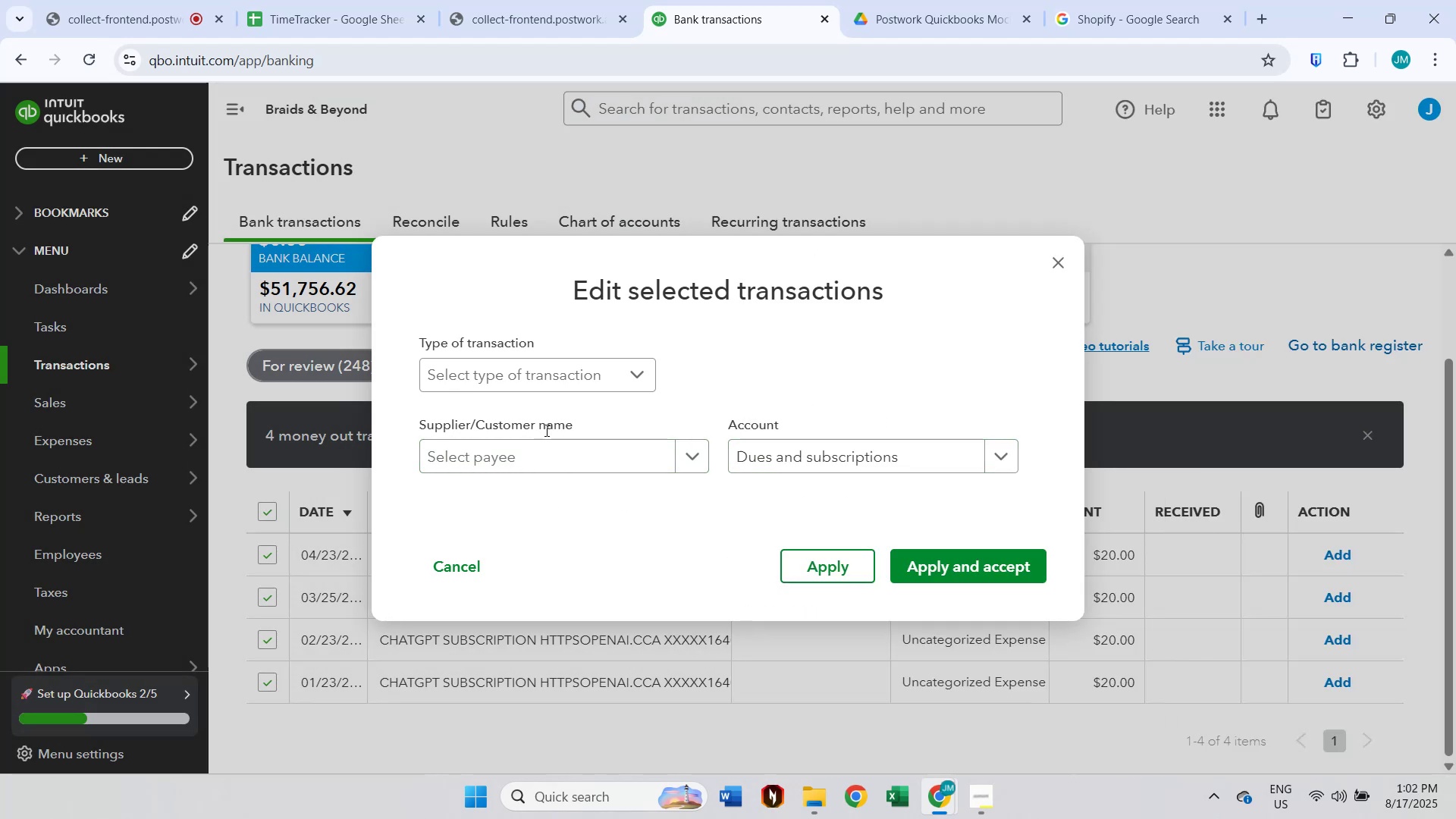 
left_click([517, 467])
 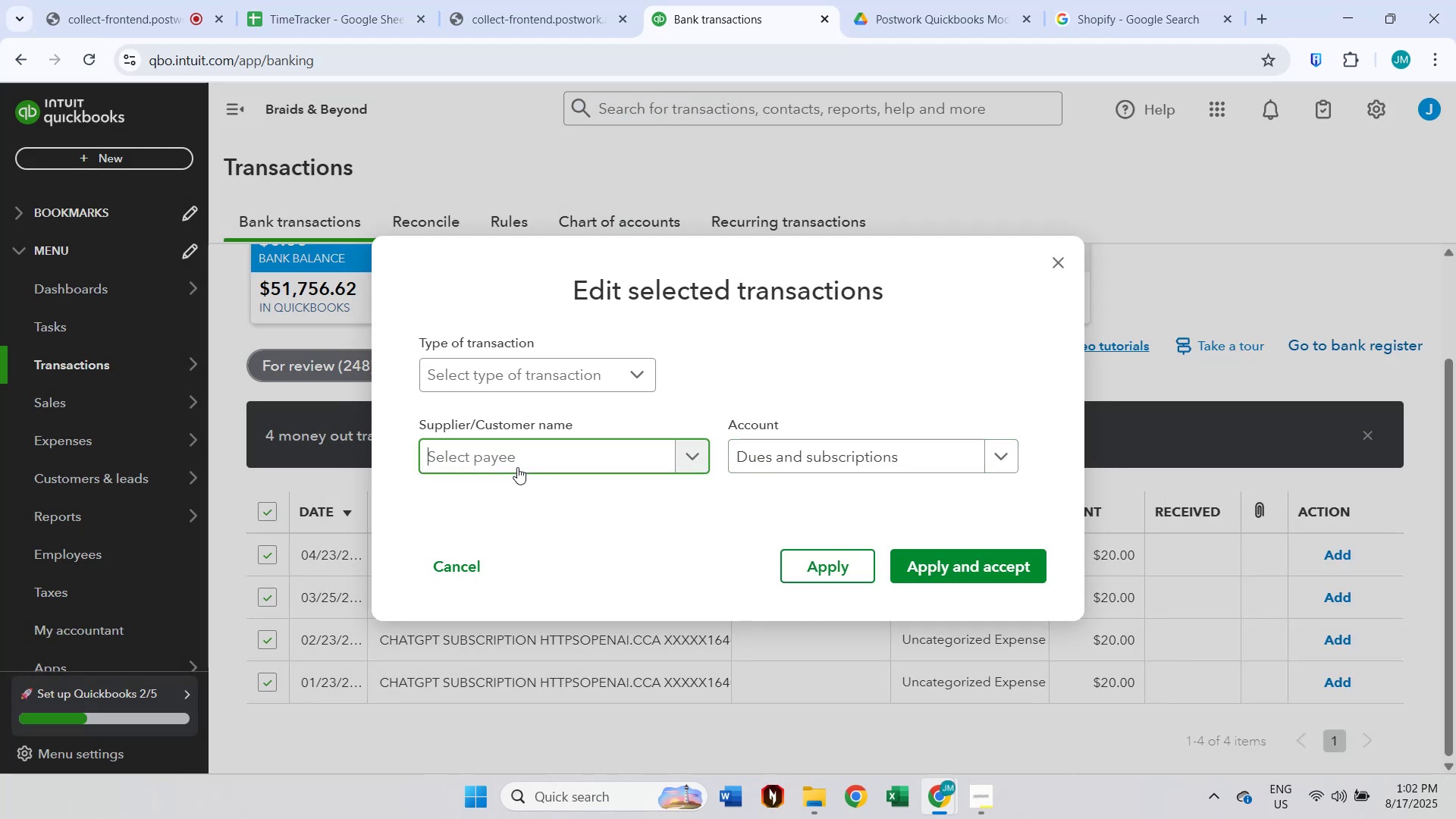 
type(cha)
 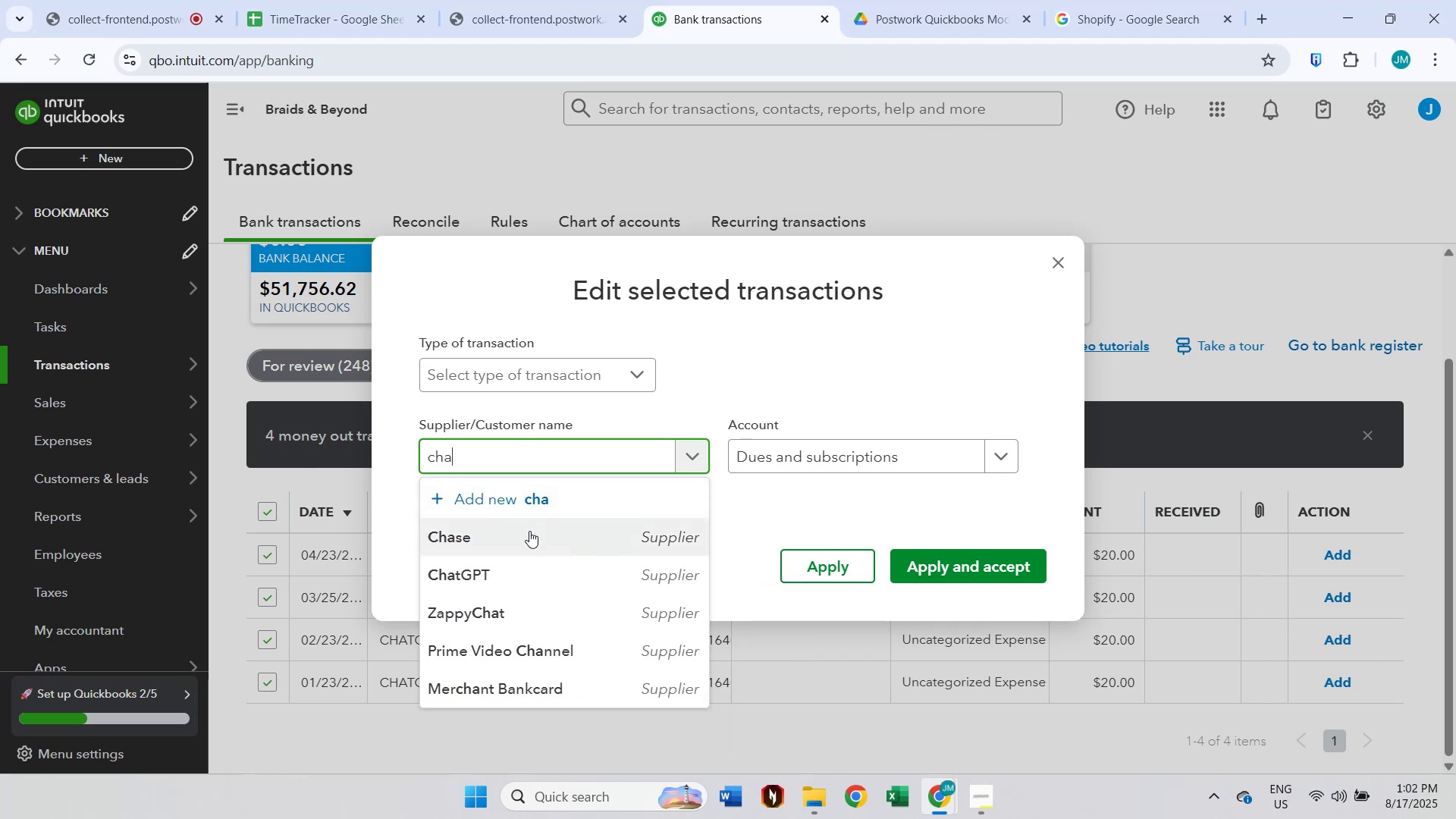 
left_click([529, 576])
 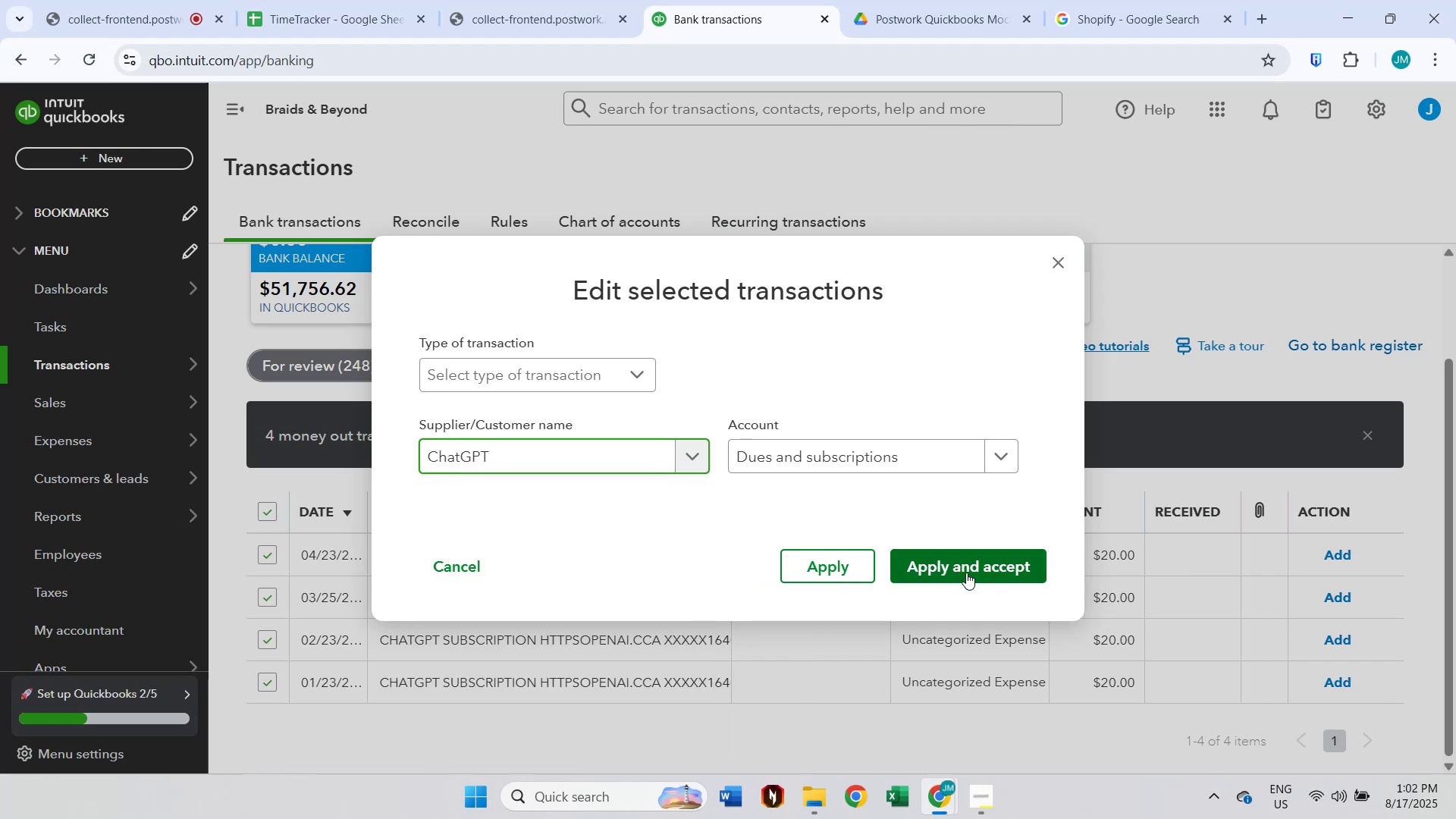 
left_click([966, 573])
 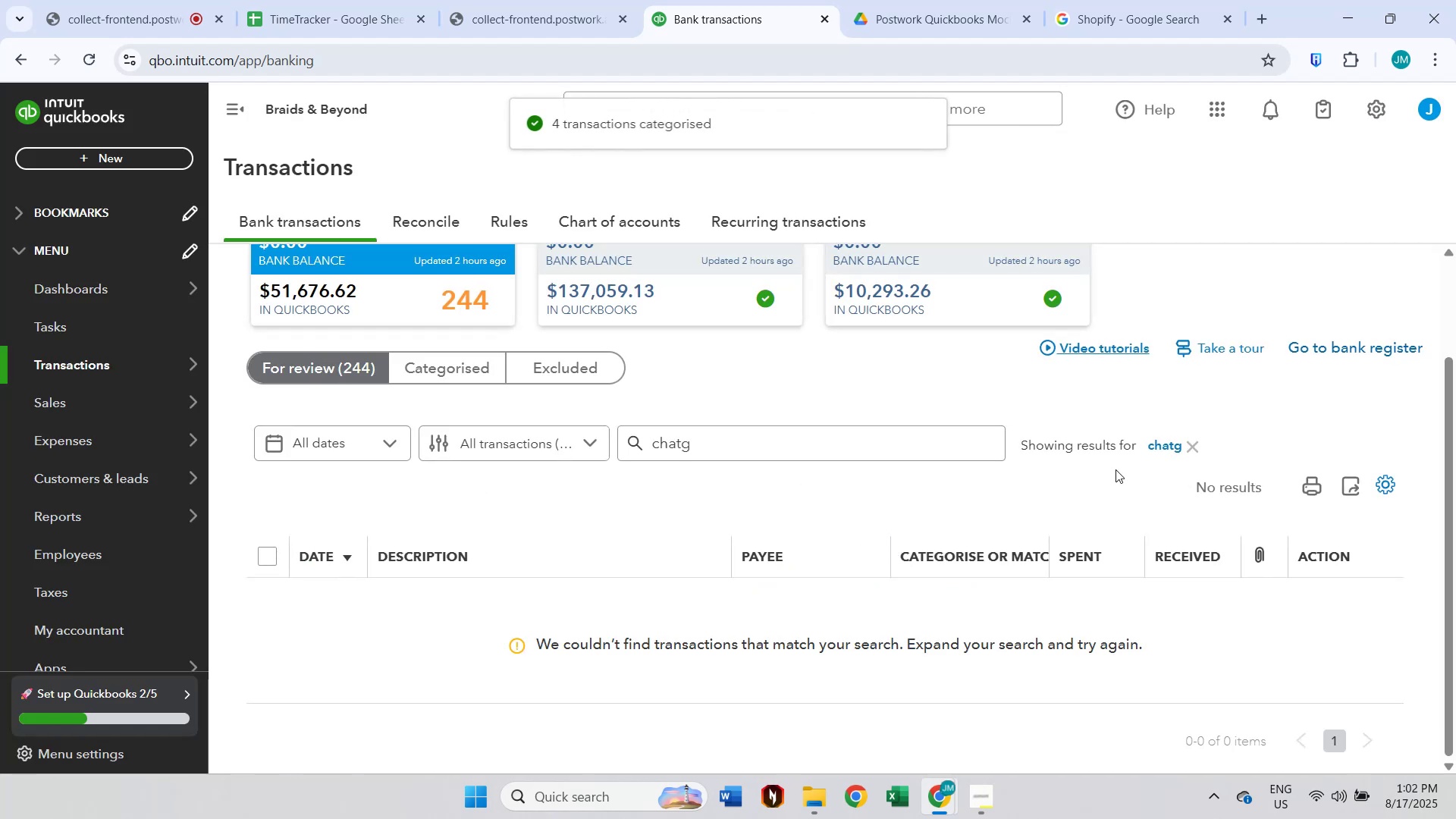 
left_click([1189, 443])
 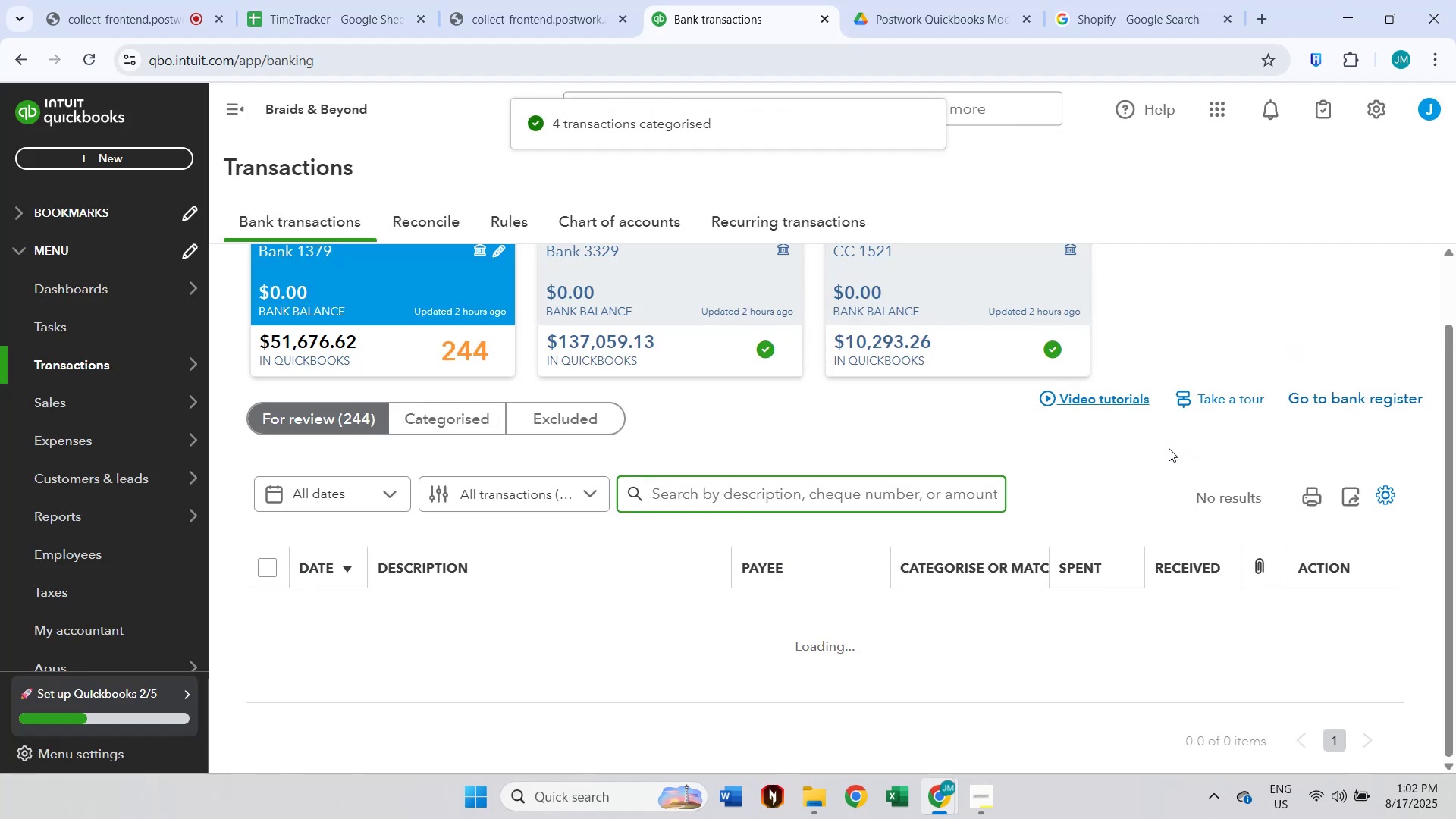 
scroll: coordinate [960, 479], scroll_direction: down, amount: 2.0
 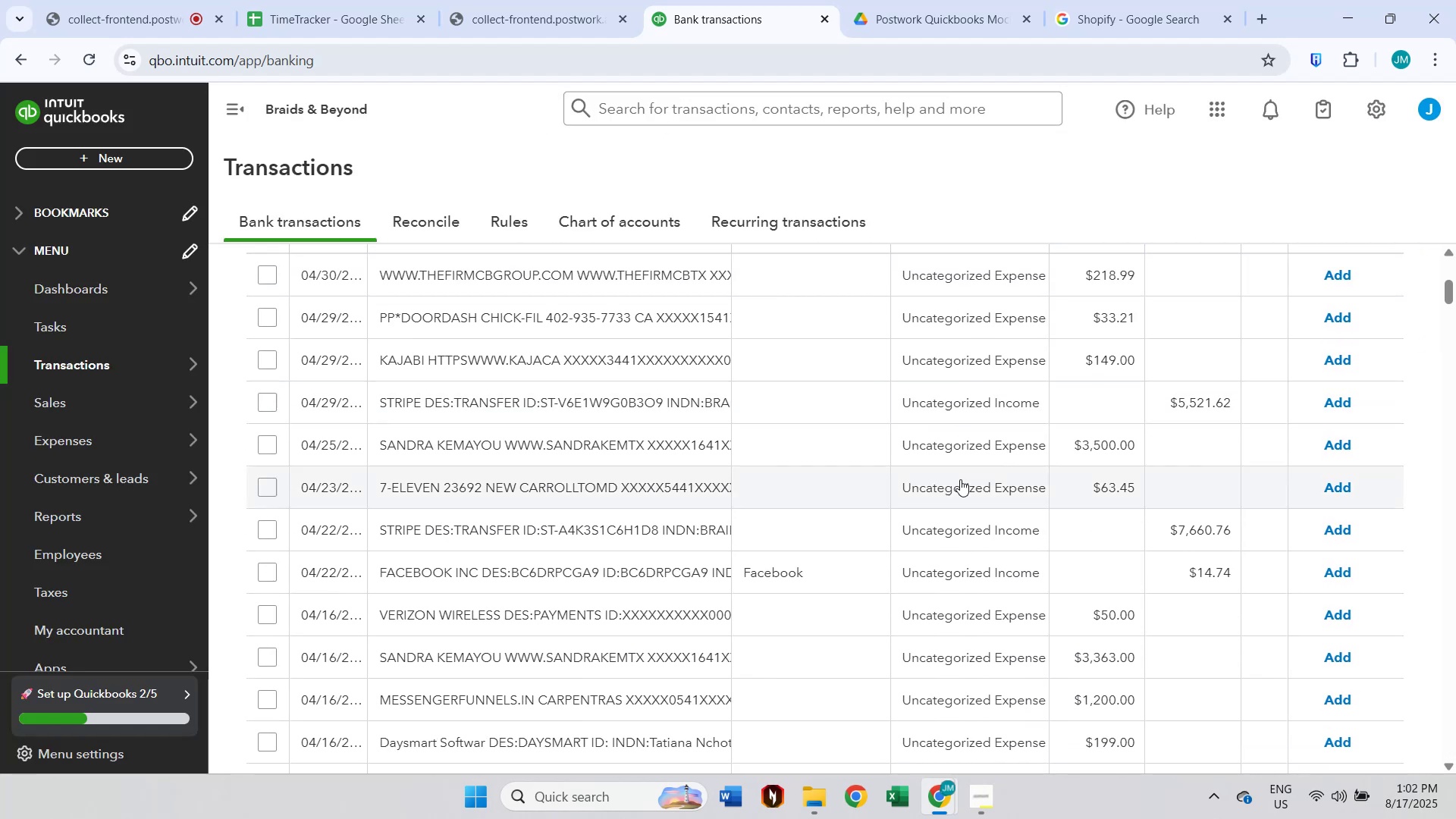 
scroll: coordinate [960, 479], scroll_direction: up, amount: 2.0
 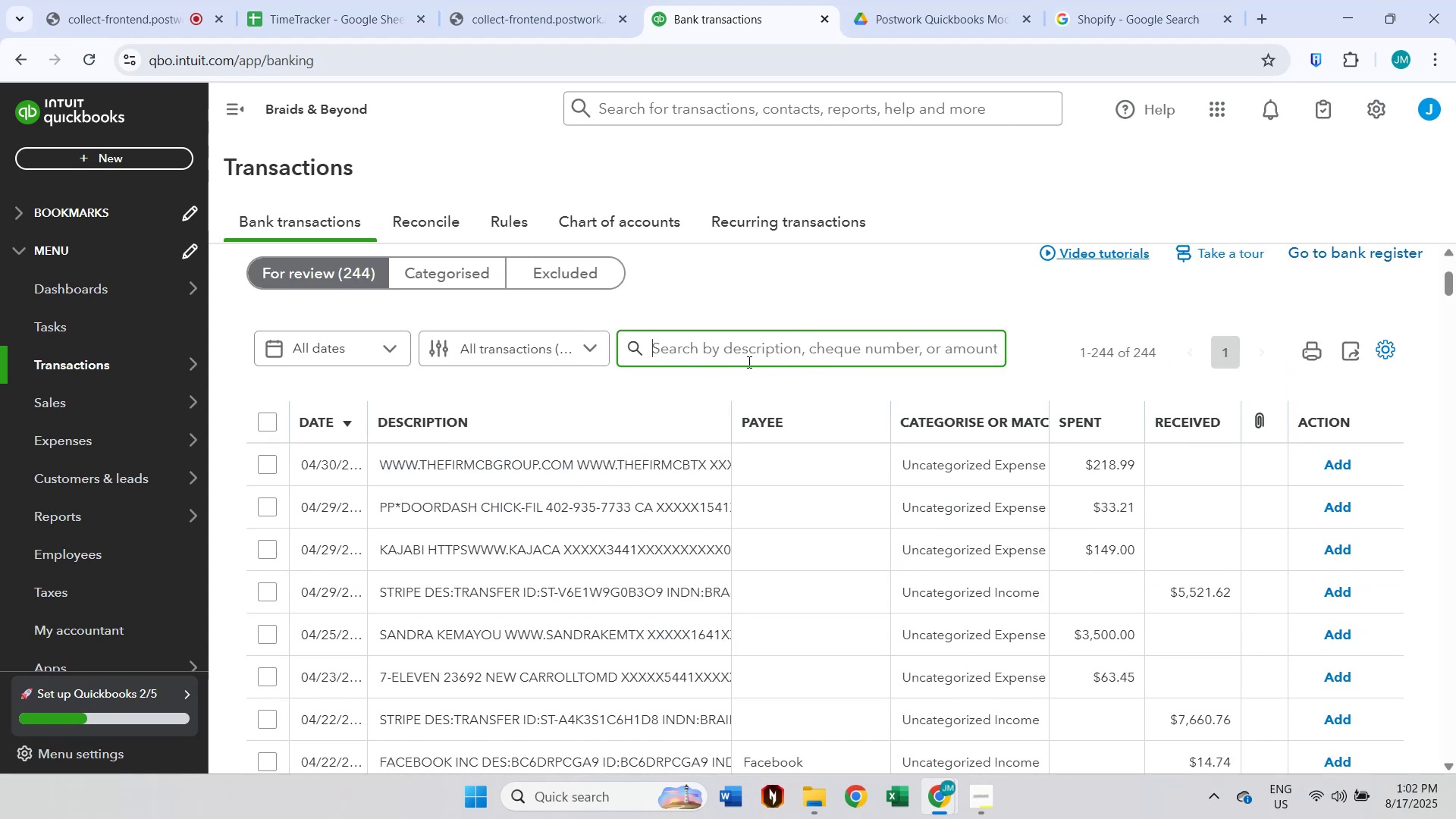 
left_click([753, 347])
 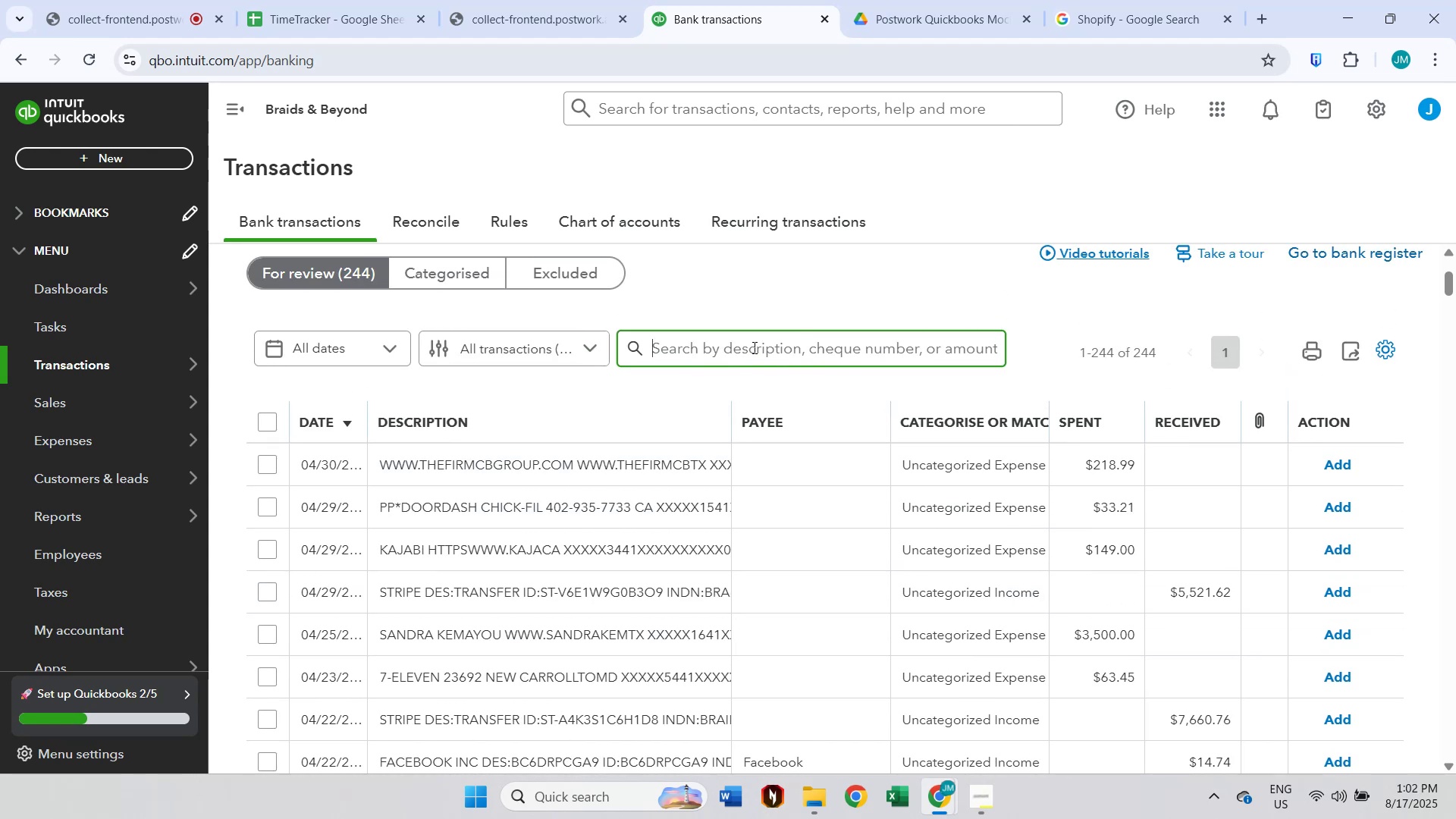 
type(faceb)
 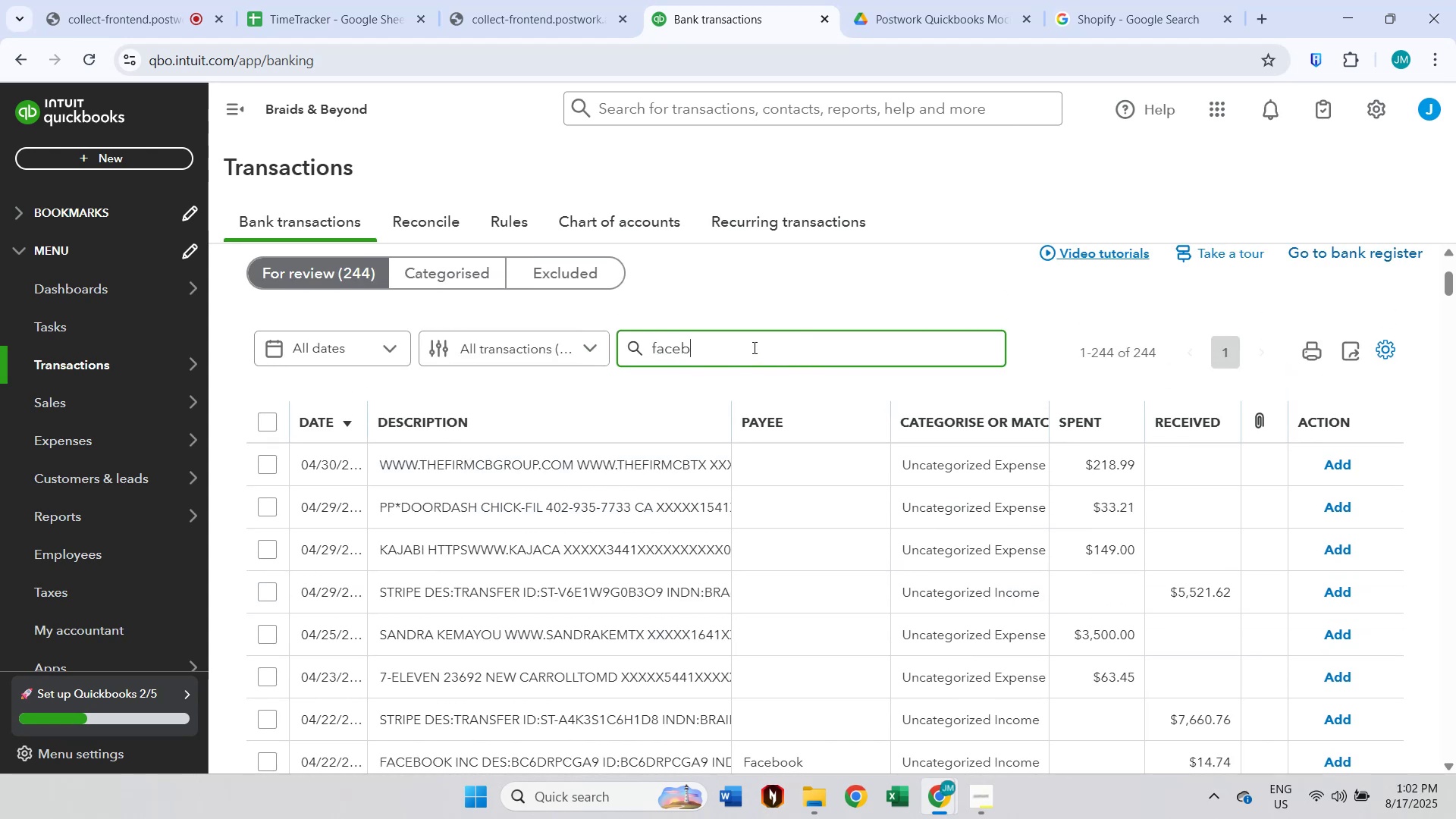 
key(Enter)
 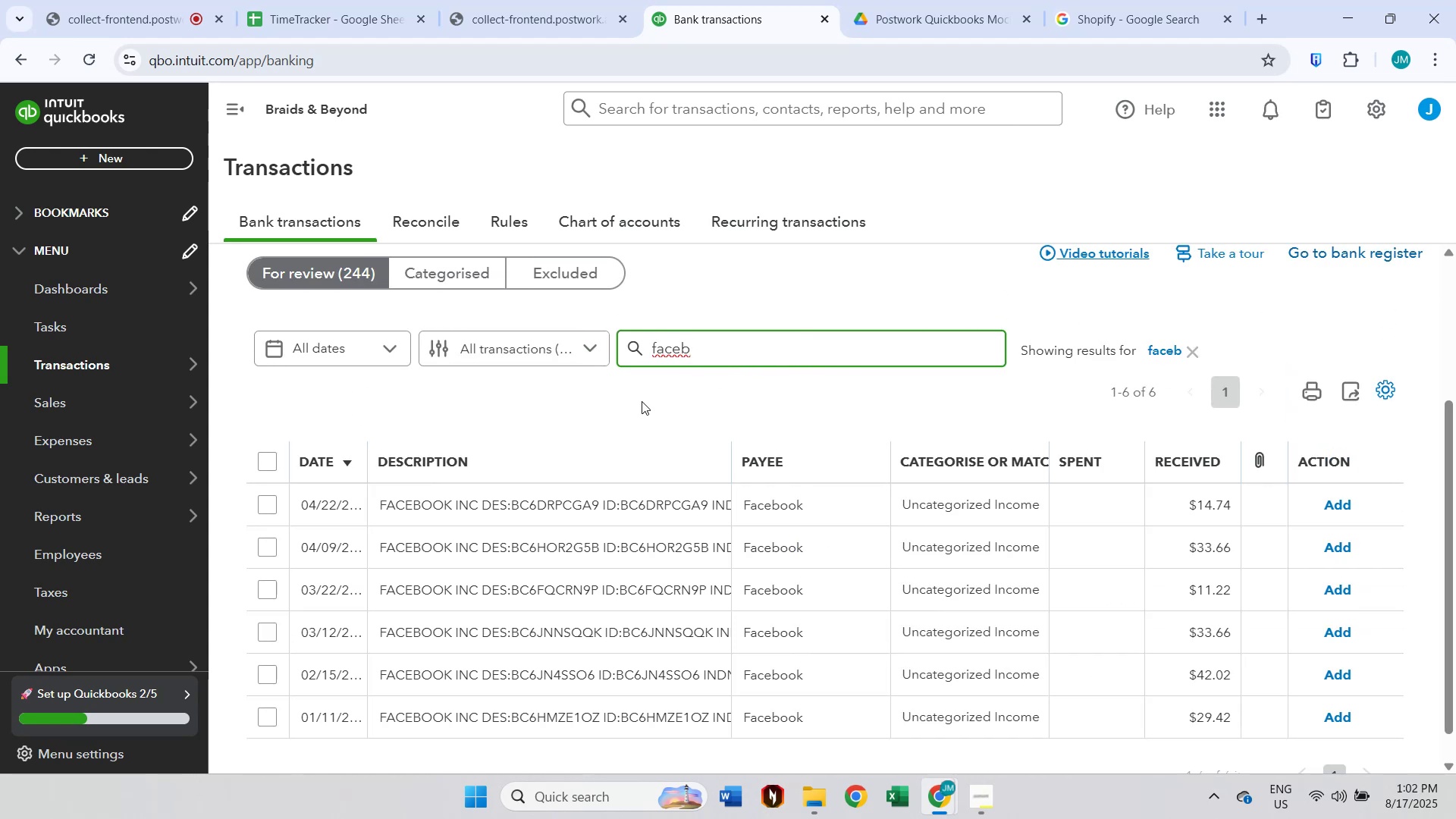 
scroll: coordinate [280, 532], scroll_direction: down, amount: 1.0
 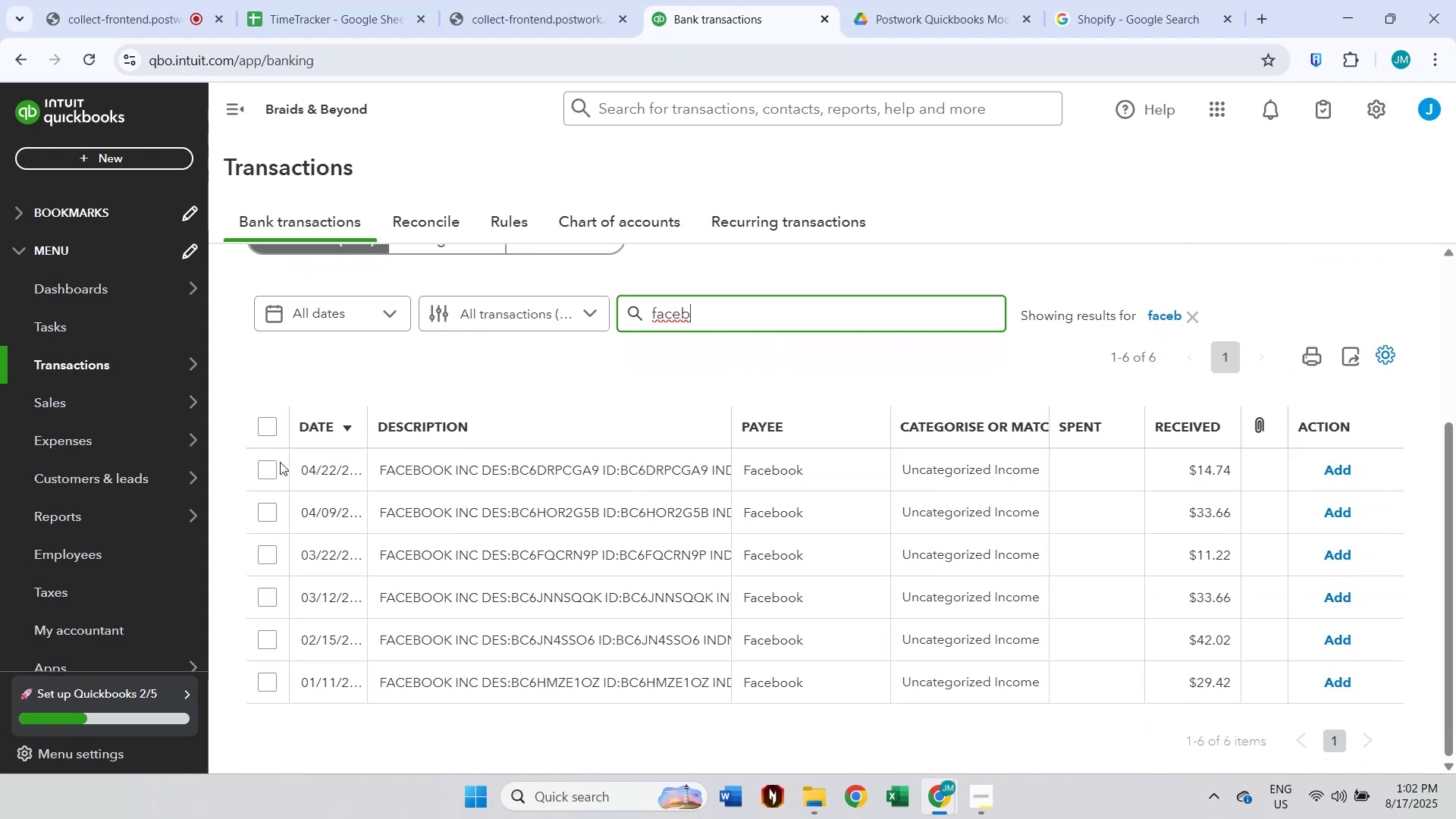 
left_click([268, 437])
 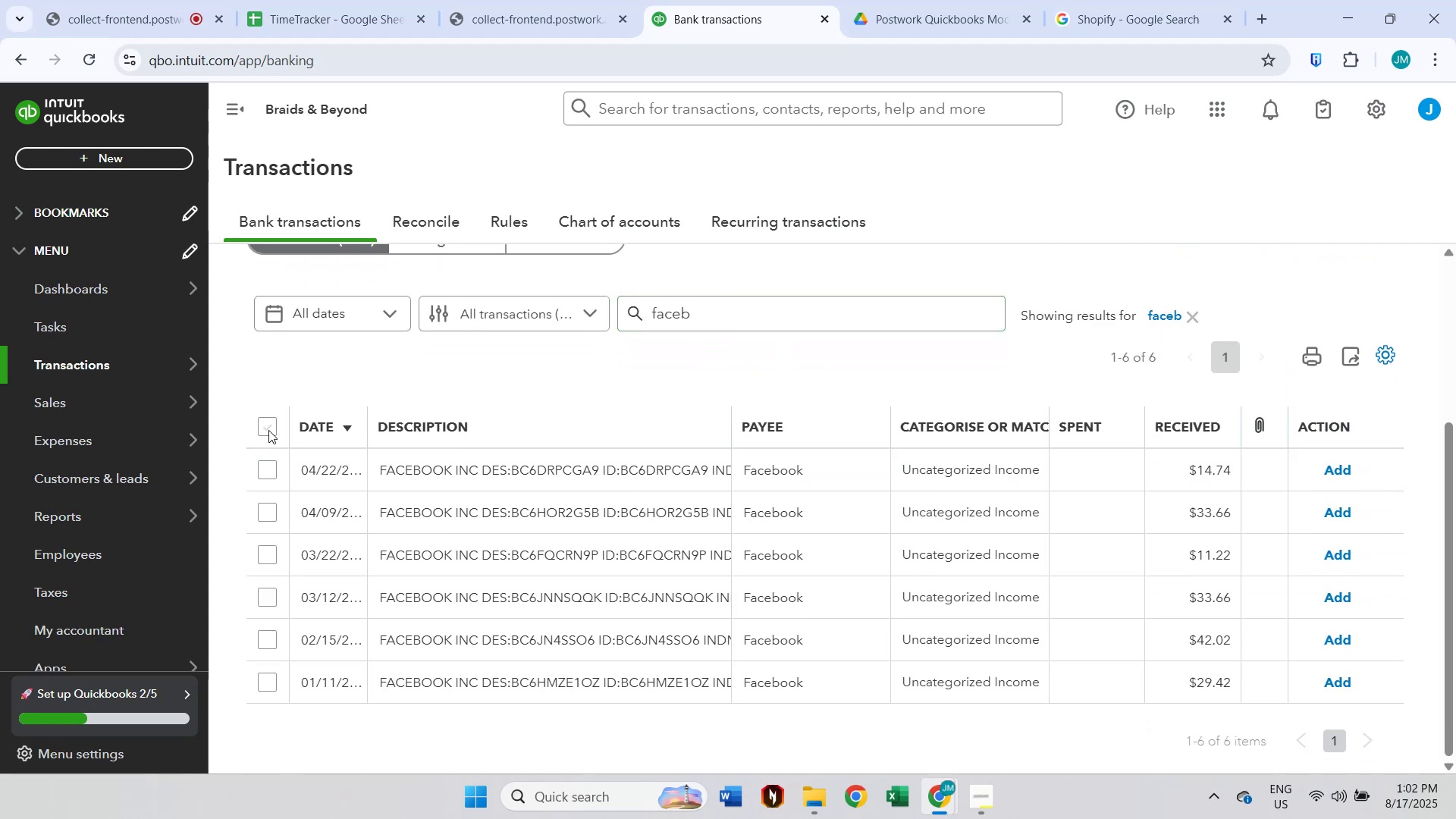 
left_click([268, 430])
 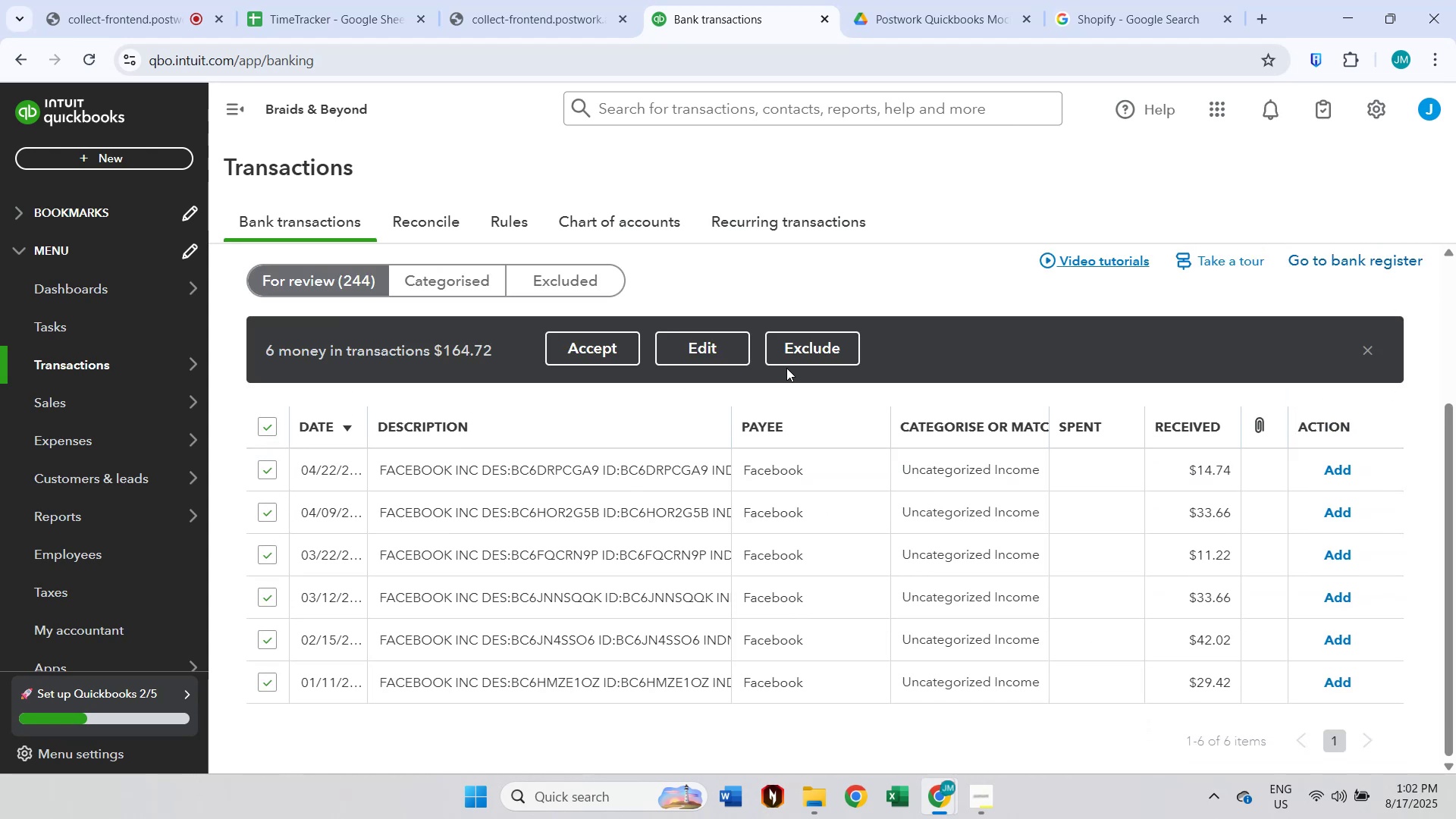 
left_click([720, 348])
 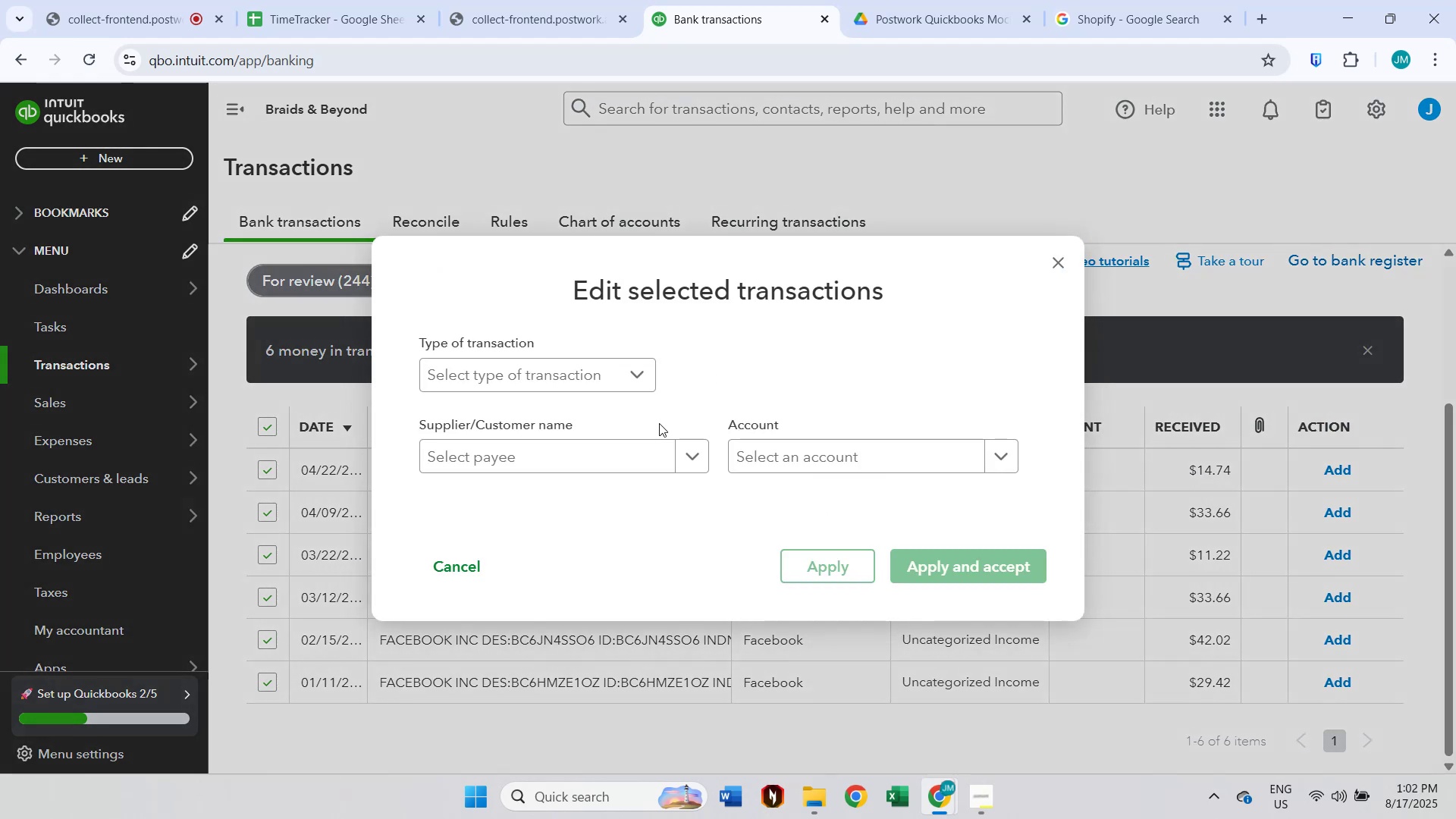 
left_click([610, 455])
 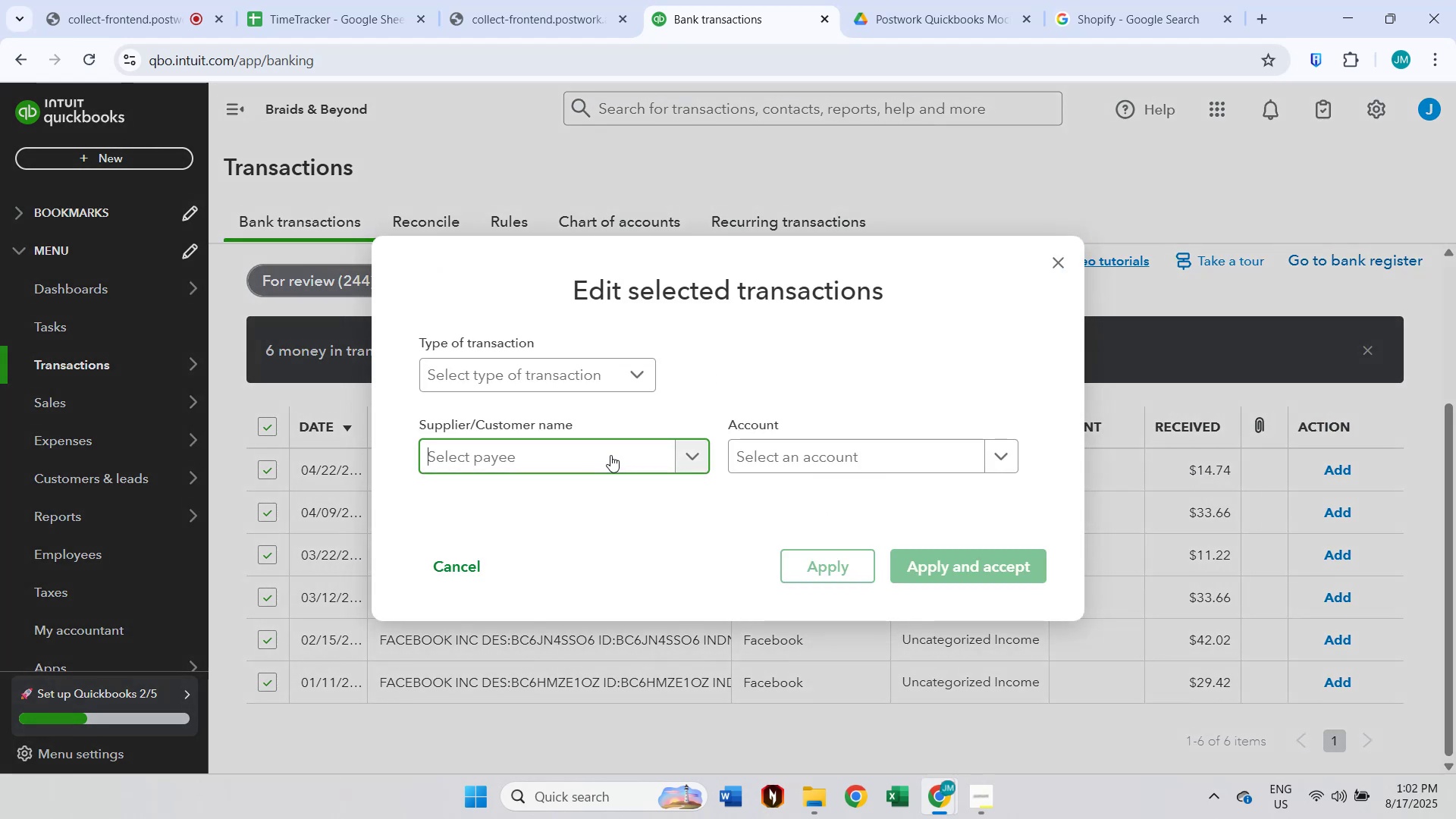 
type(Face)
 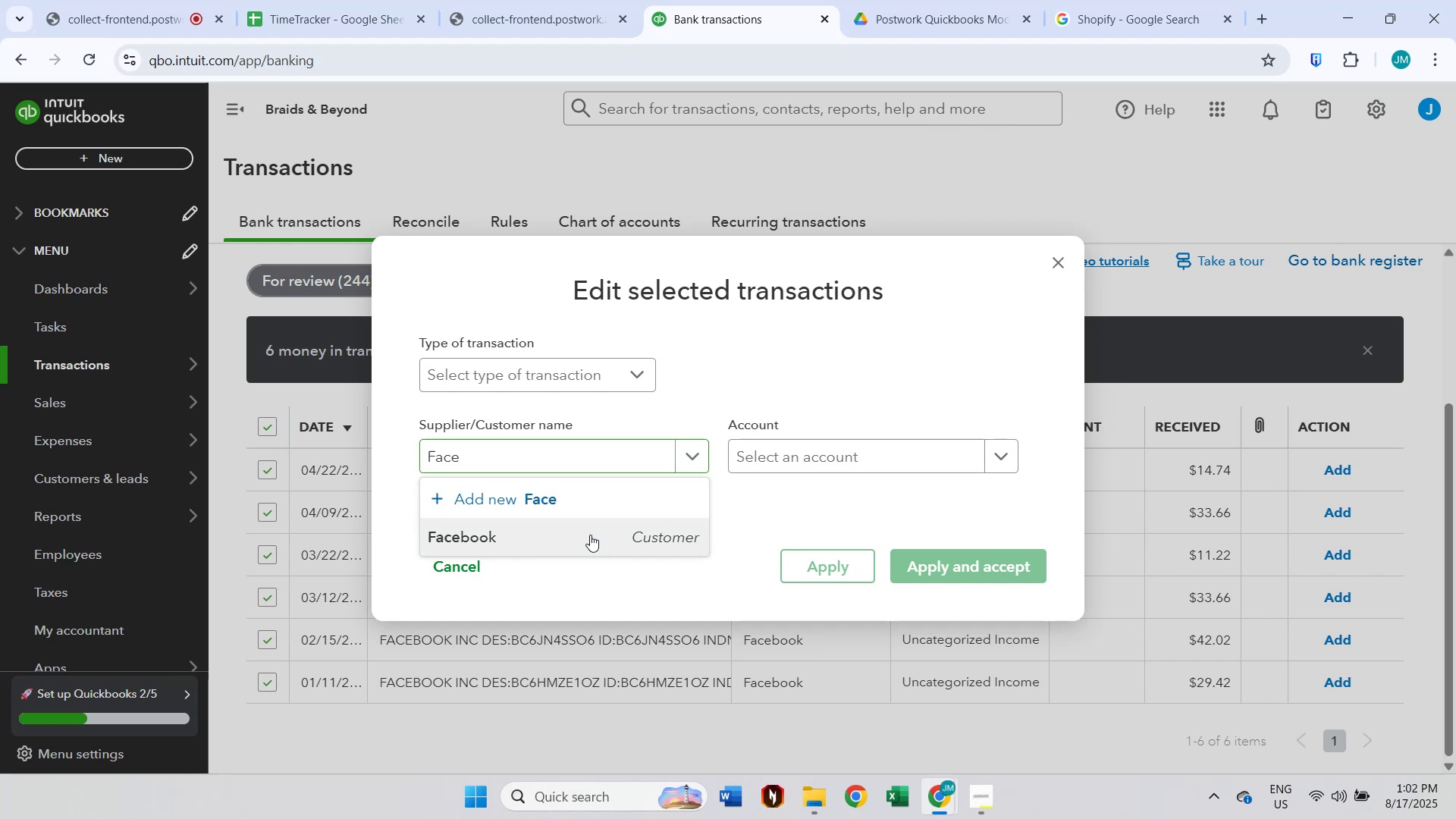 
double_click([848, 451])
 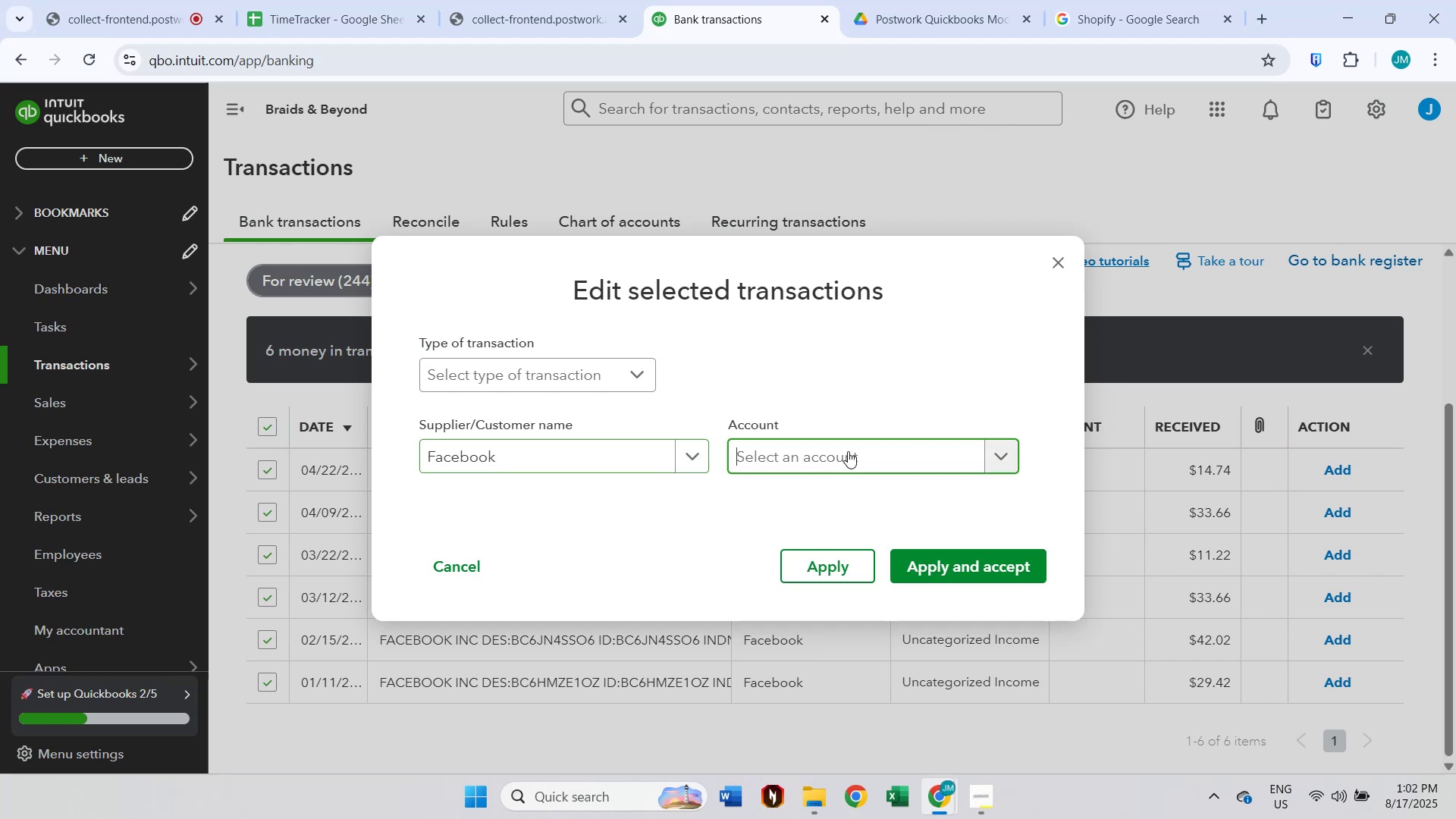 
type(dues)
 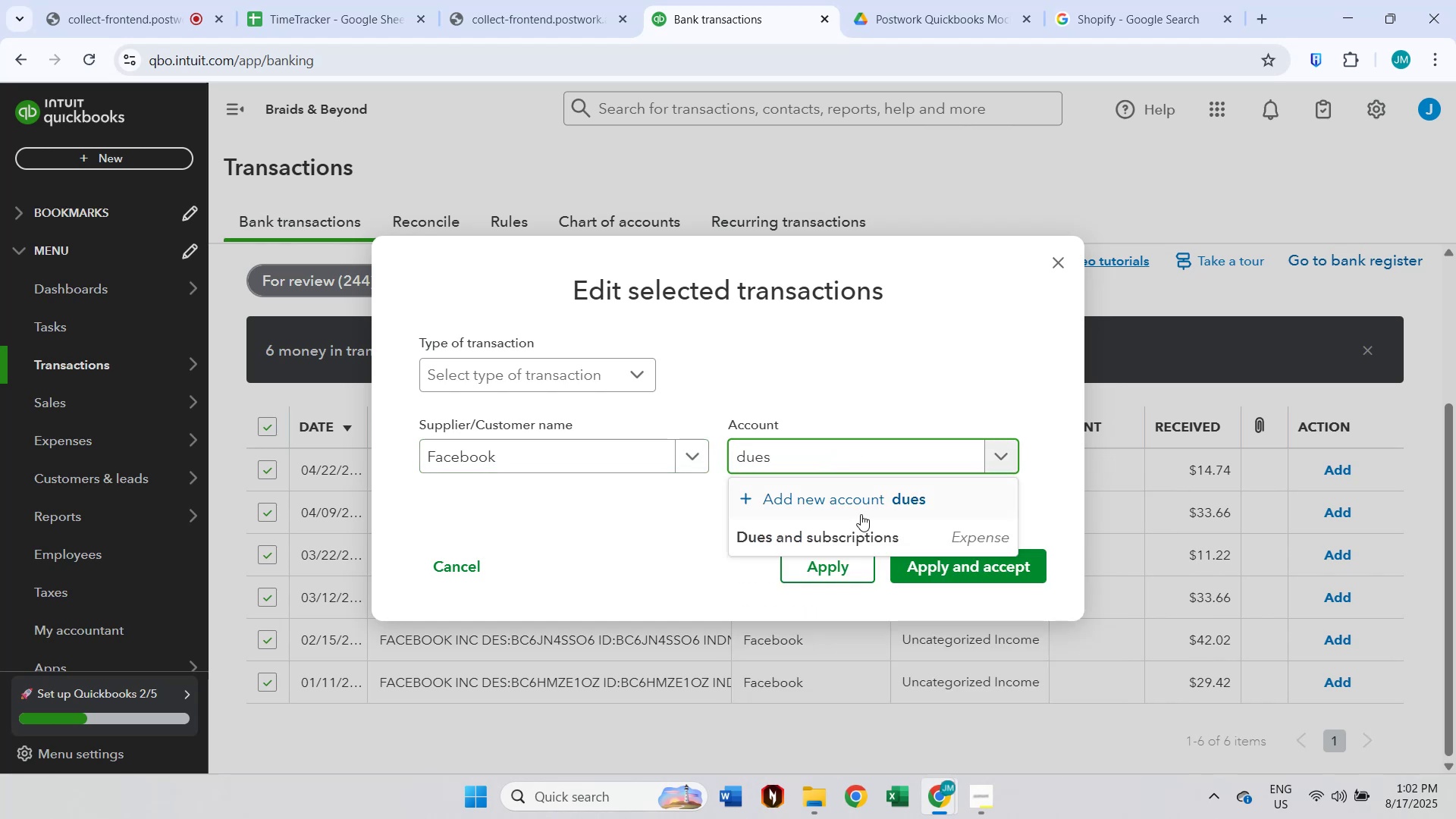 
left_click([851, 529])
 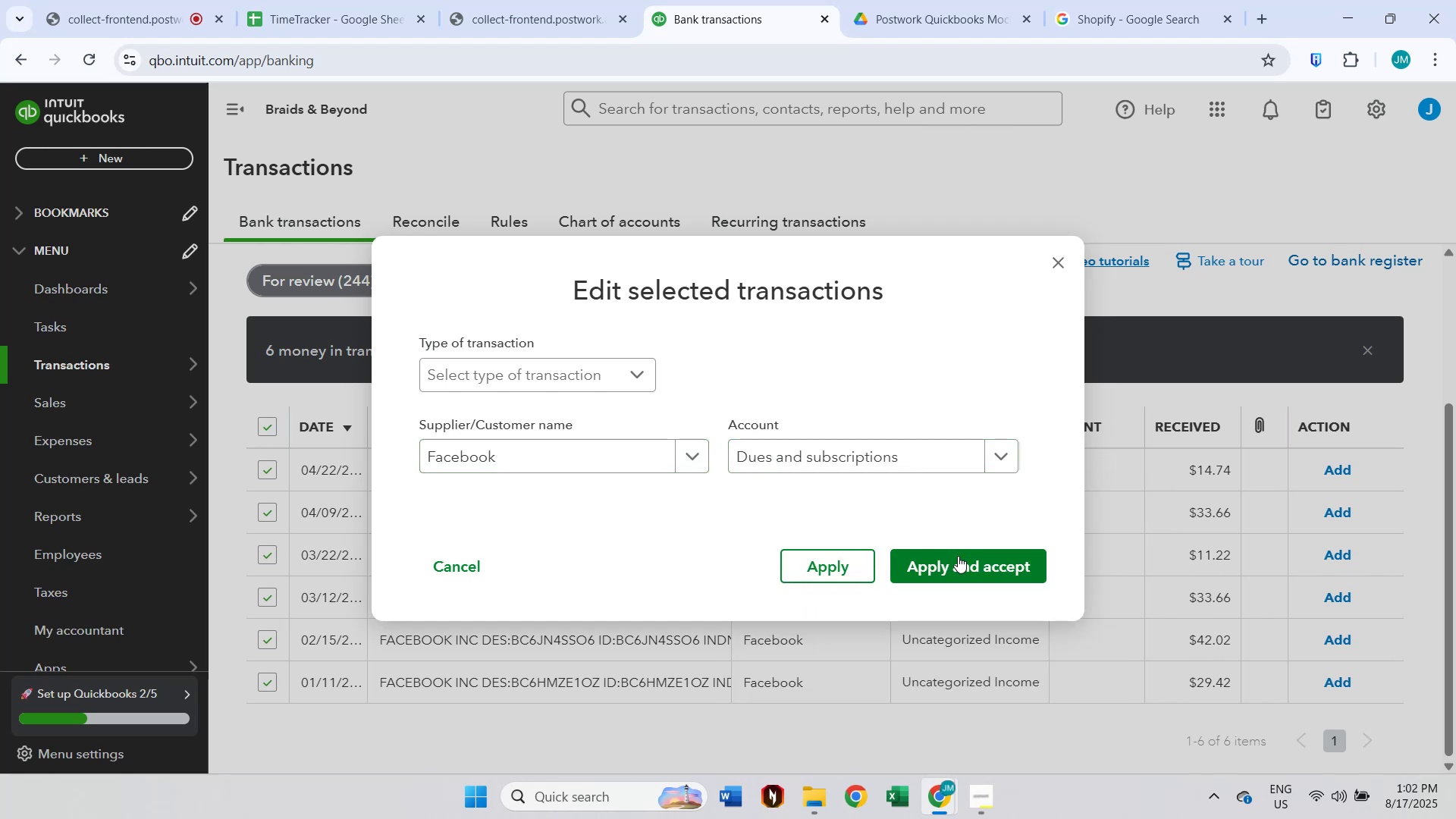 
left_click([958, 556])
 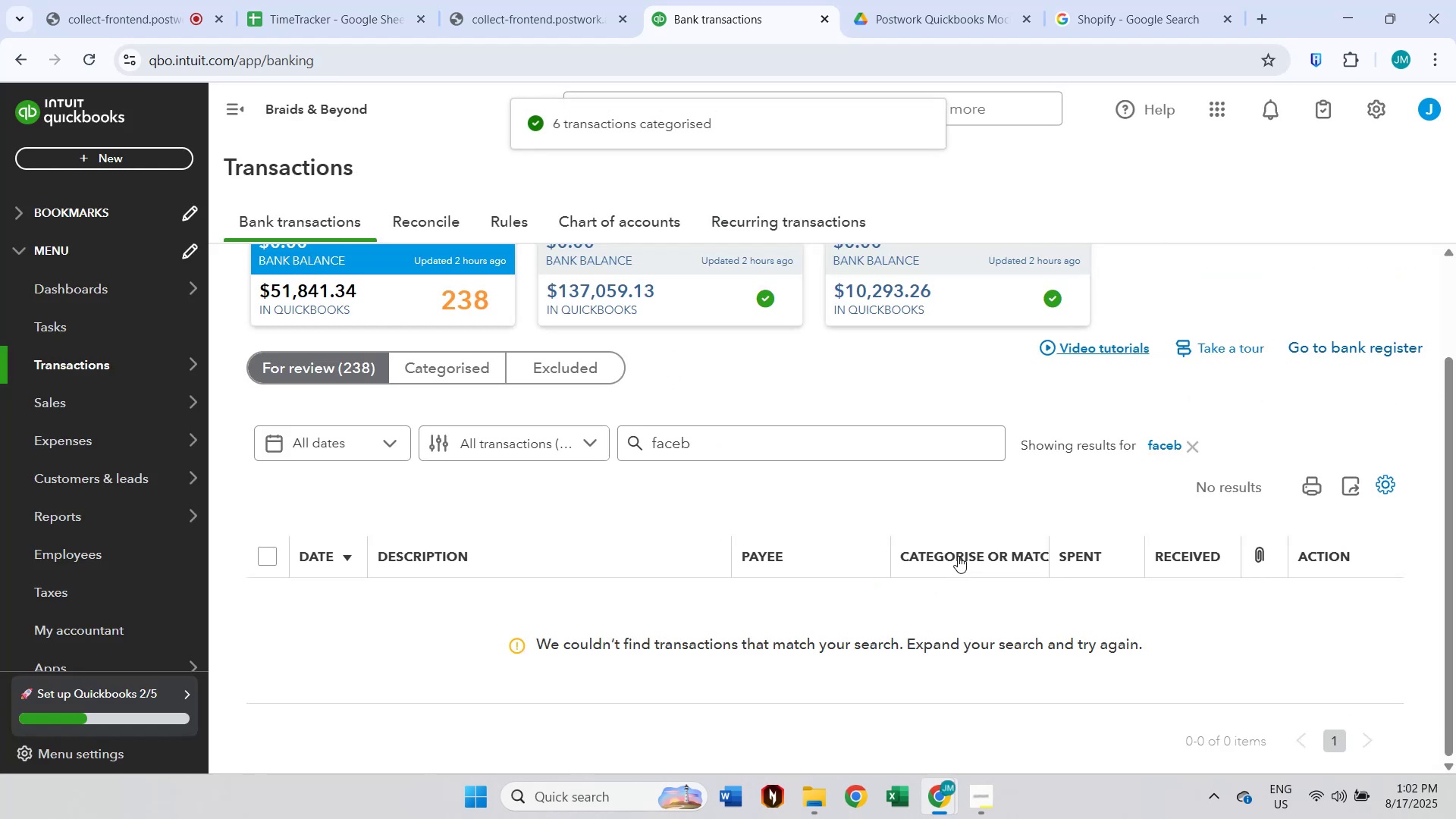 
scroll: coordinate [804, 371], scroll_direction: up, amount: 2.0
 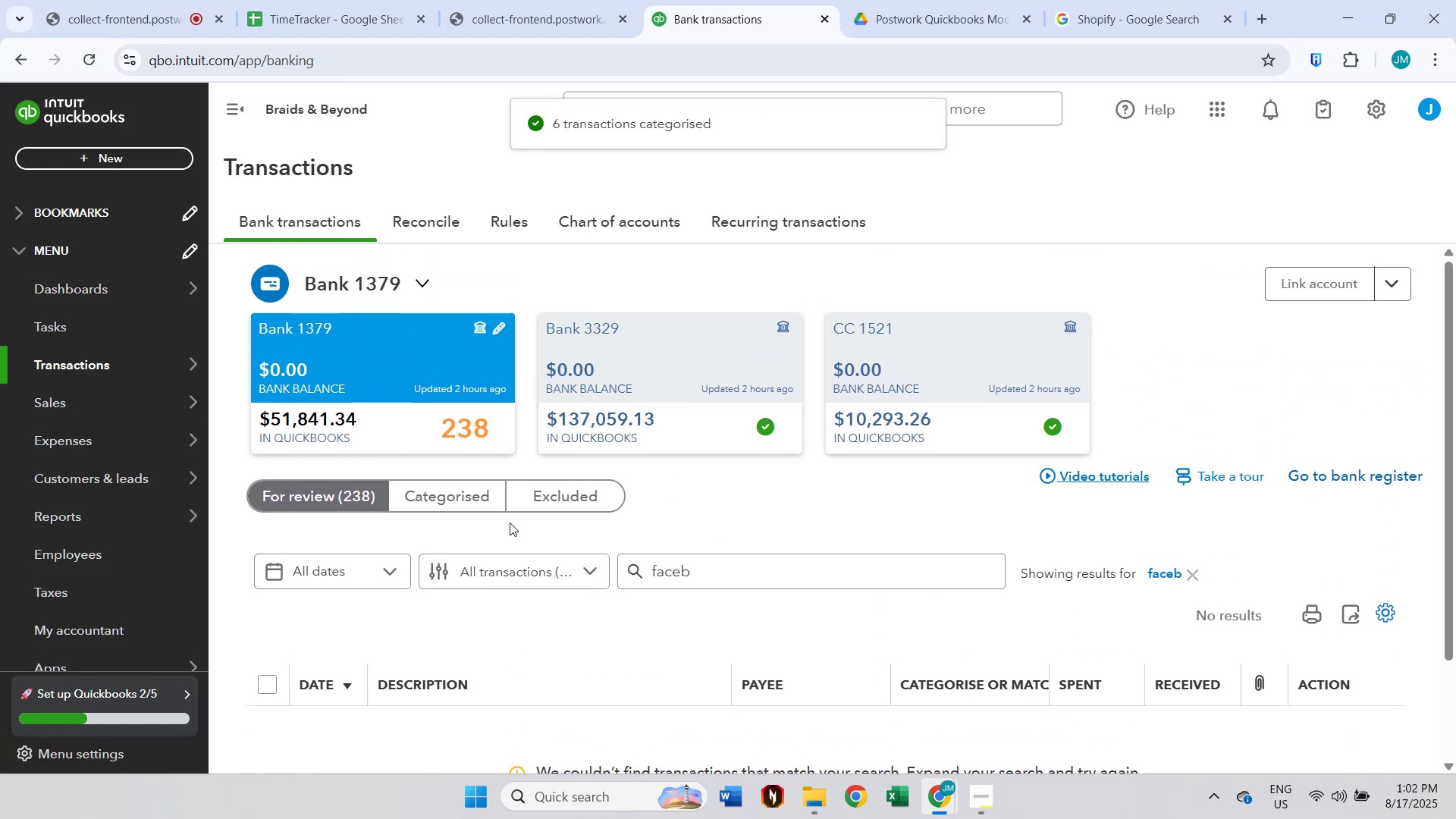 
left_click([469, 501])
 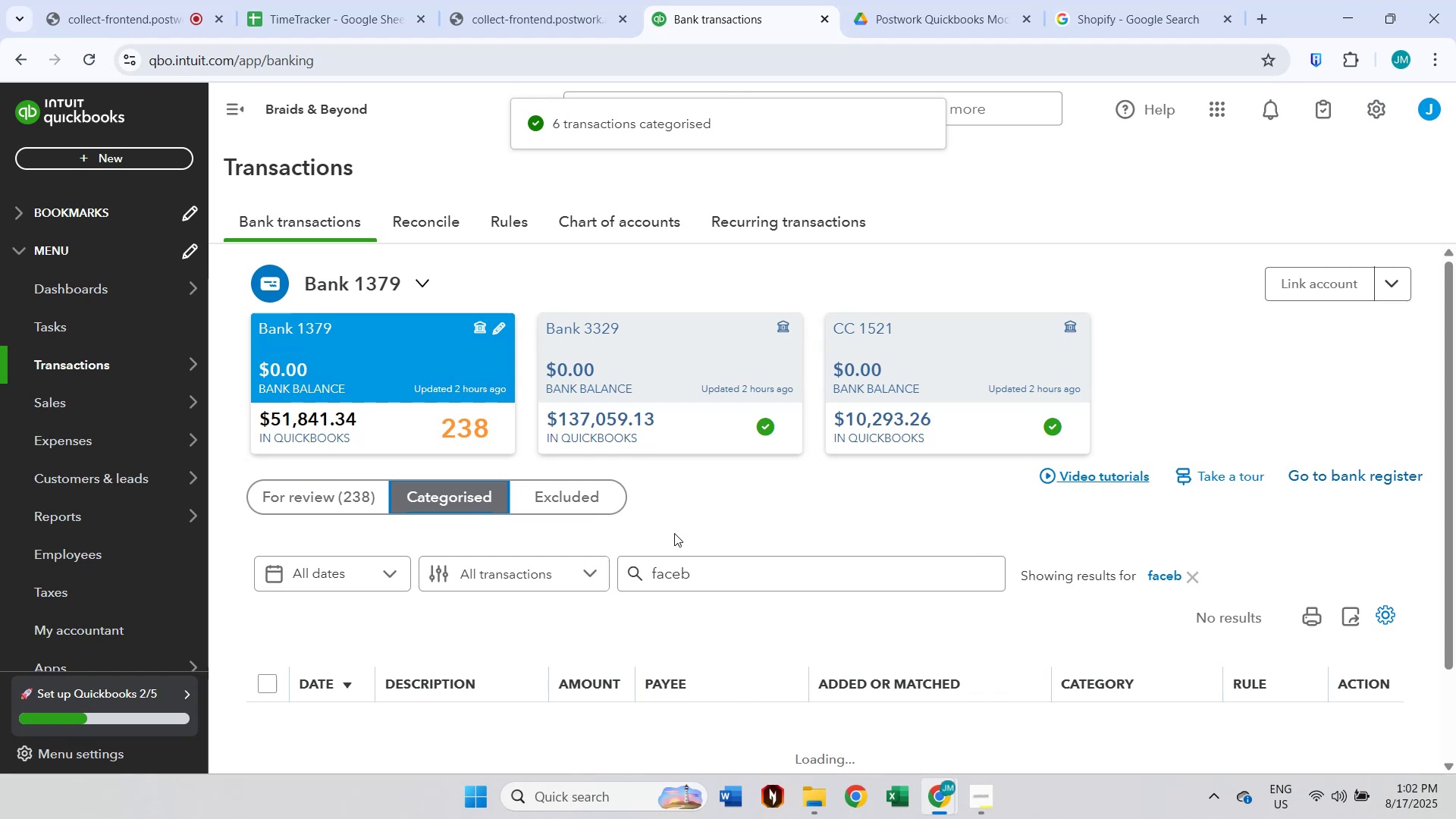 
scroll: coordinate [711, 537], scroll_direction: down, amount: 1.0
 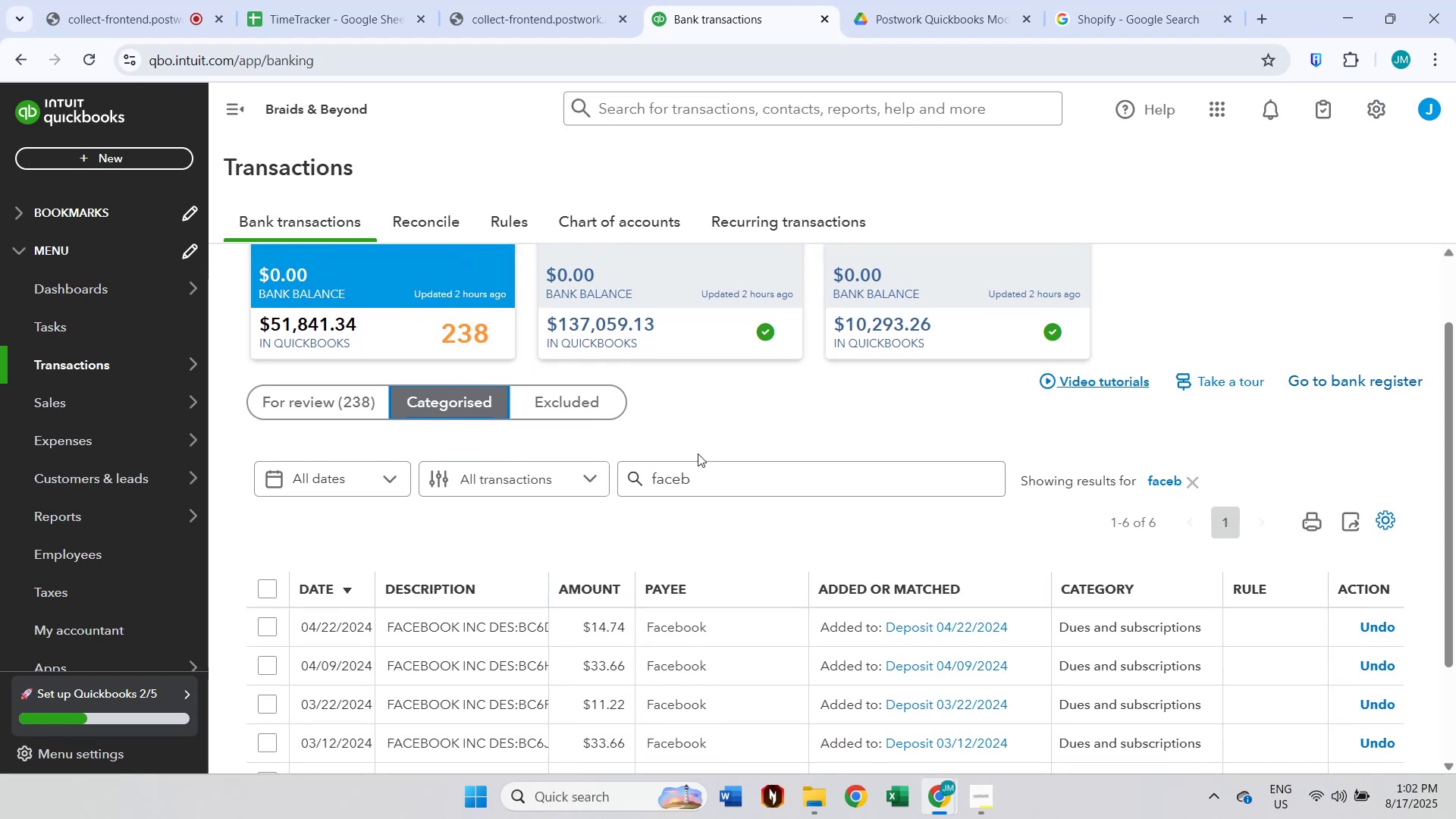 
left_click([708, 475])
 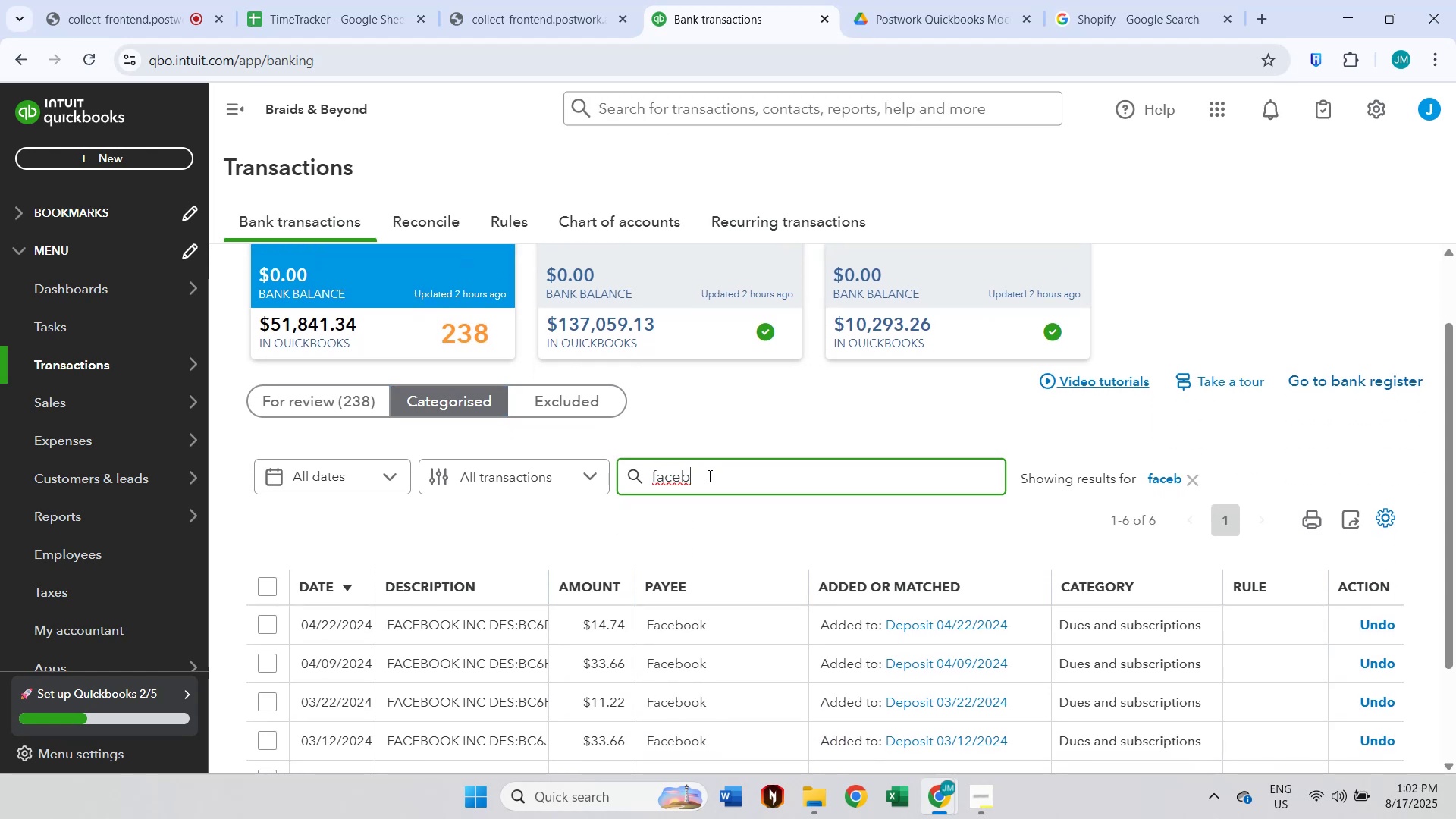 
scroll: coordinate [708, 475], scroll_direction: down, amount: 1.0
 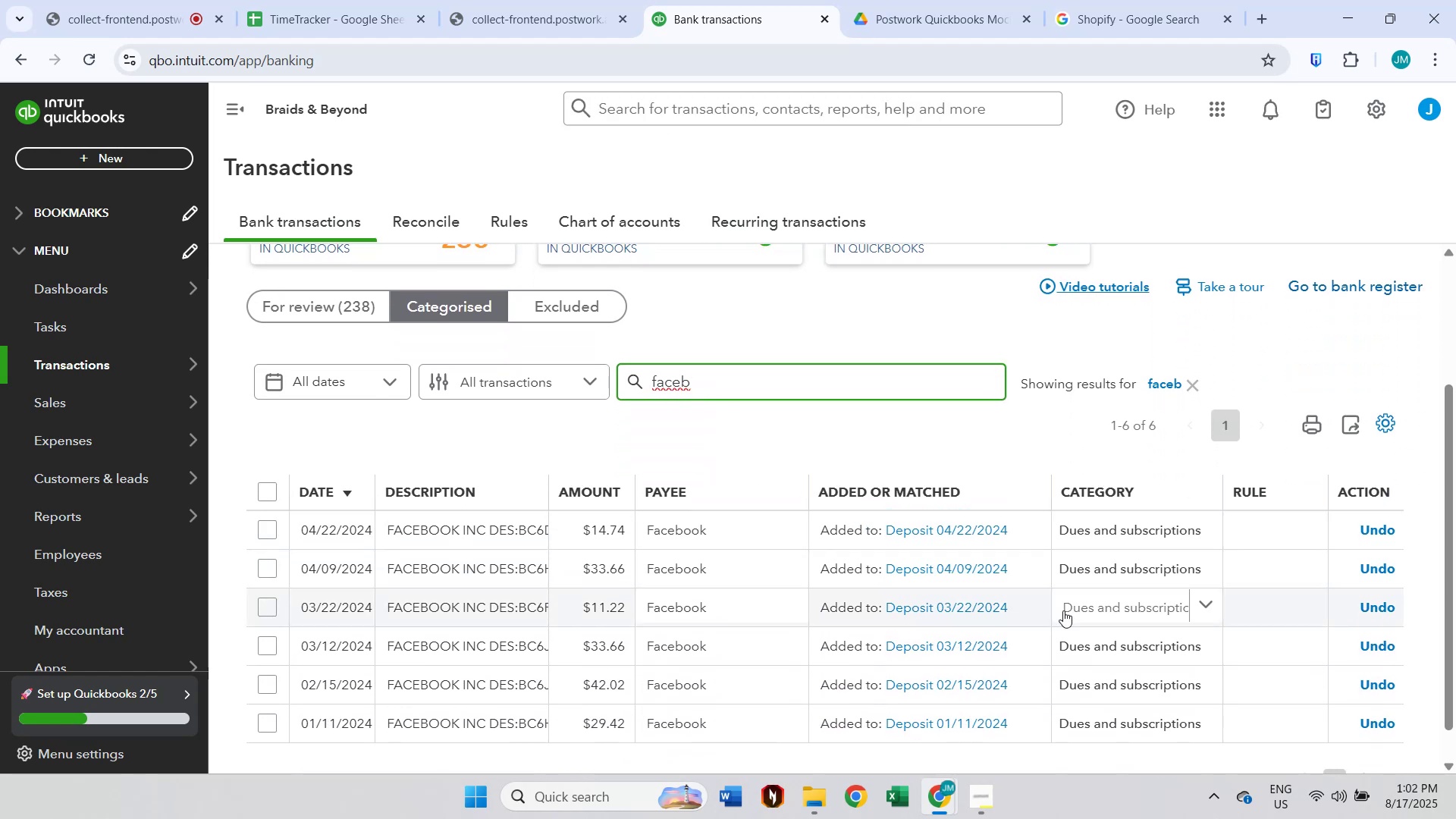 
scroll: coordinate [1064, 610], scroll_direction: up, amount: 1.0
 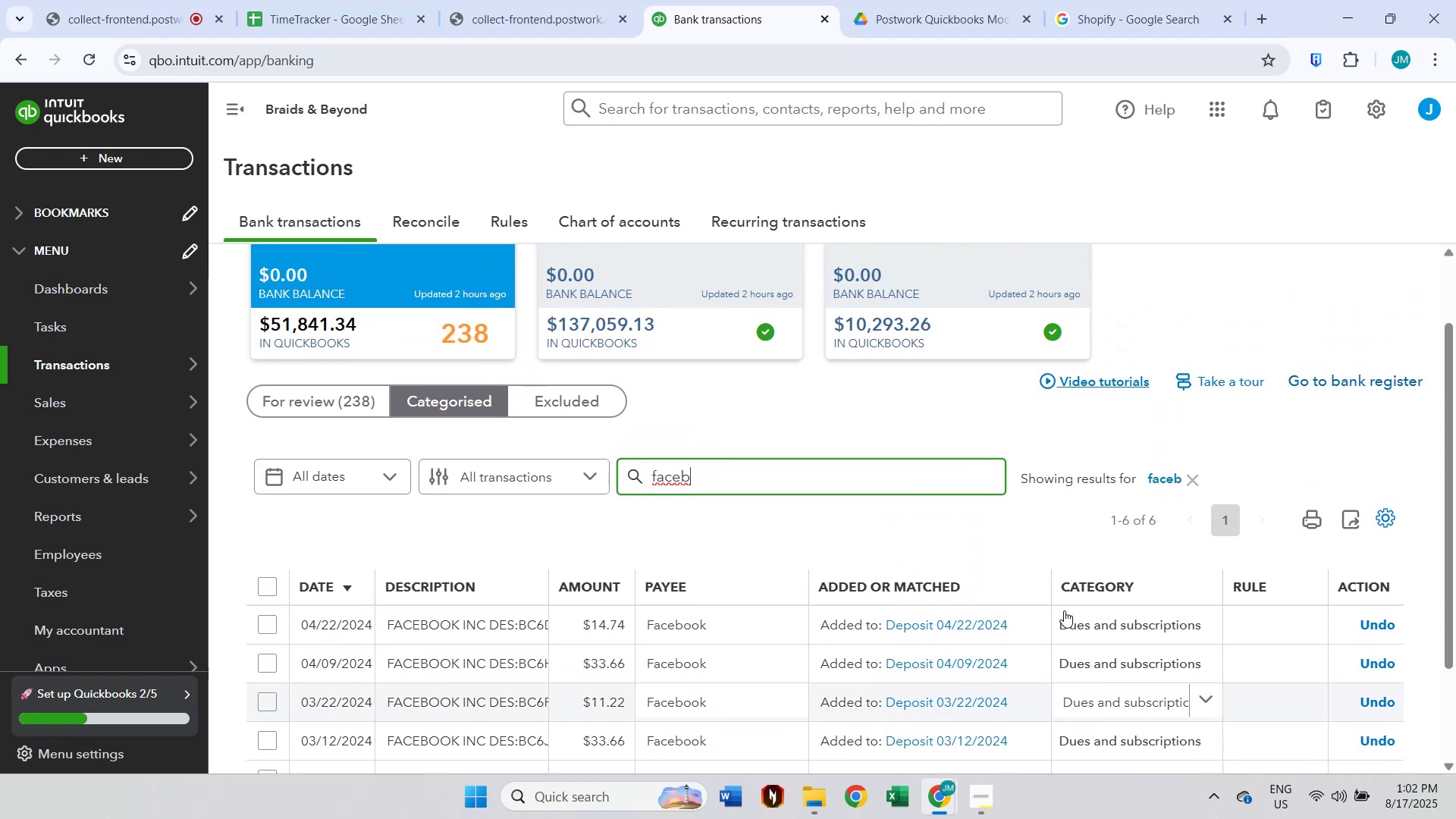 
scroll: coordinate [1064, 610], scroll_direction: down, amount: 1.0
 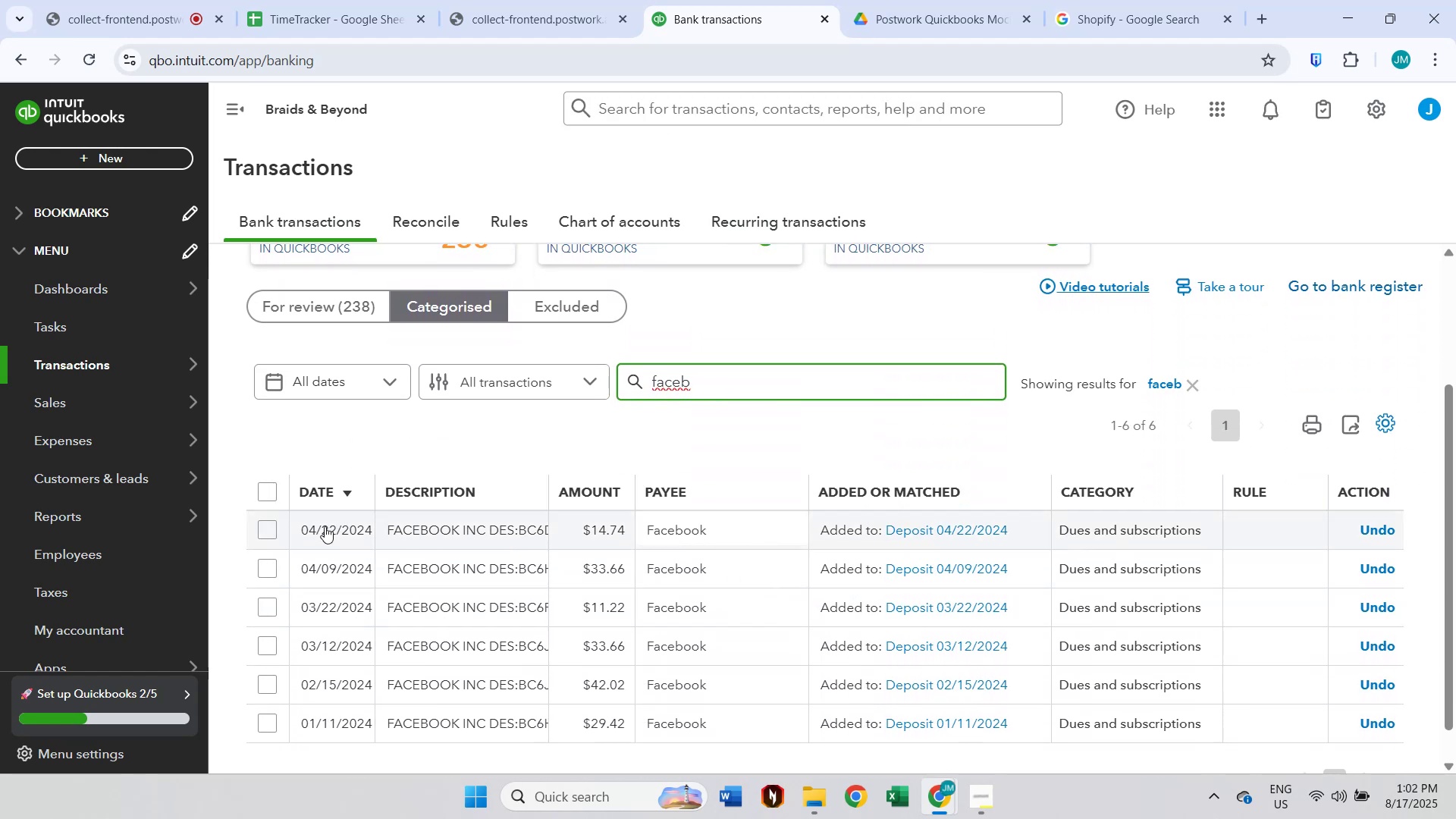 
left_click([259, 491])
 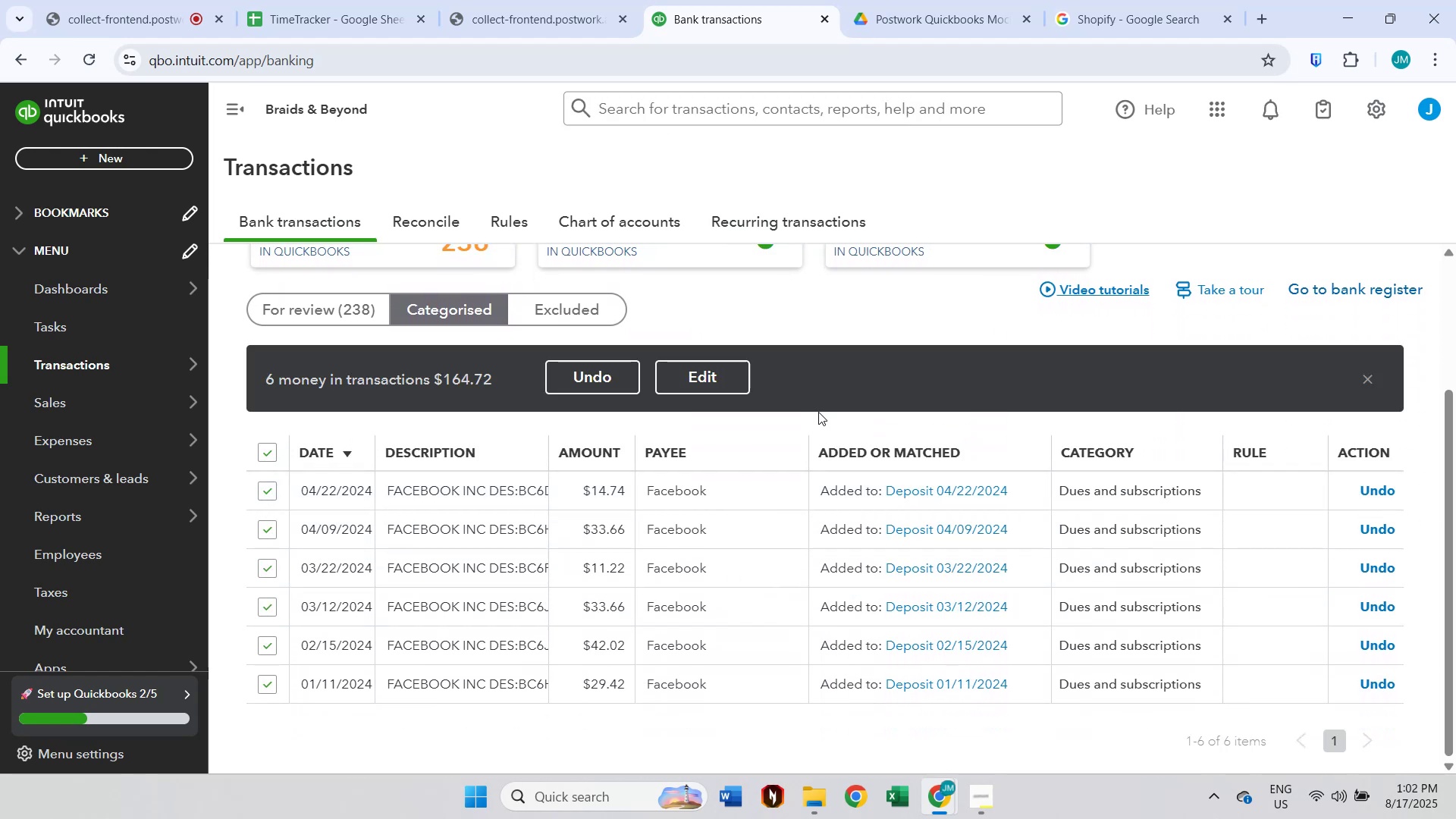 
left_click([589, 373])
 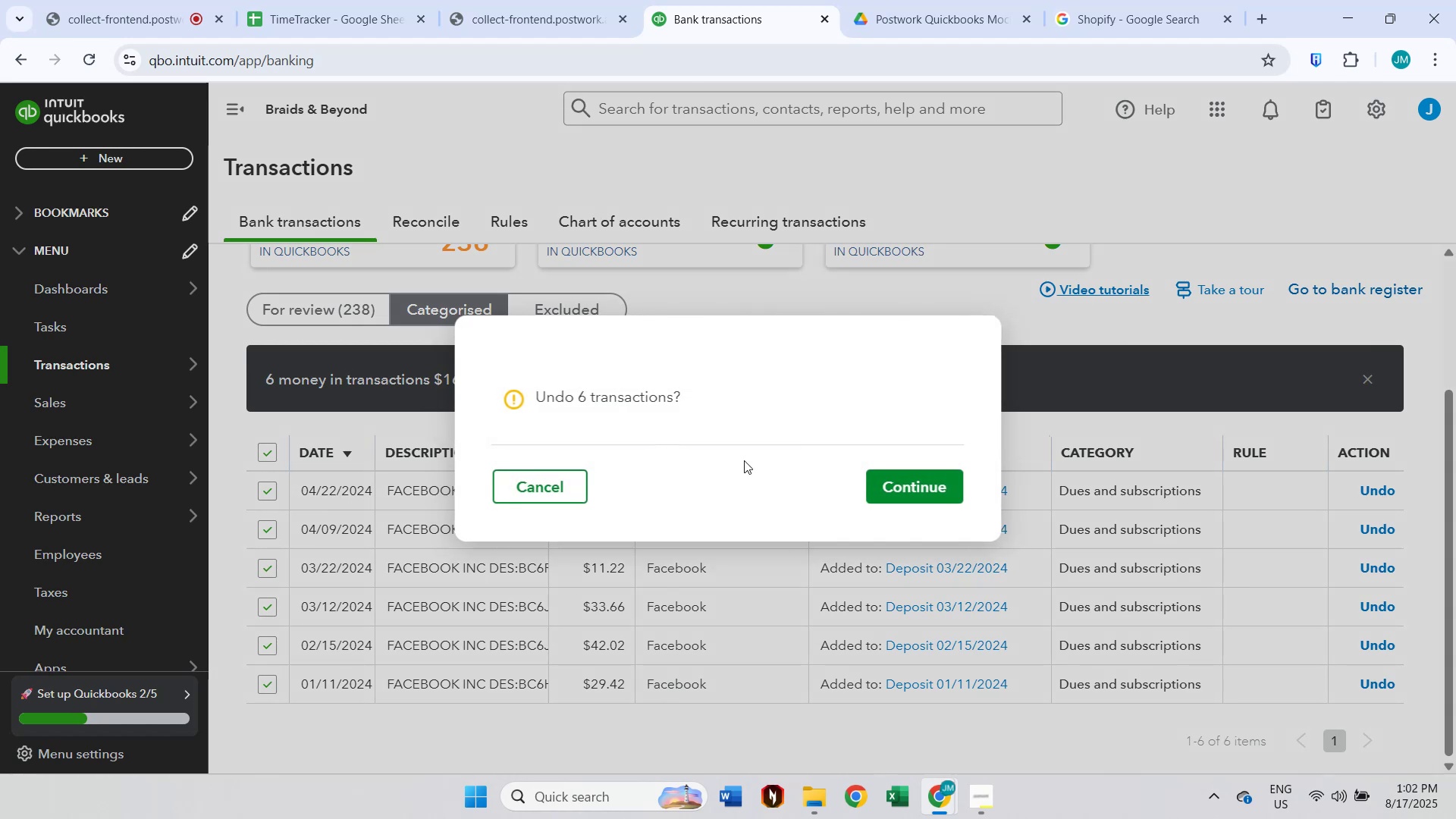 
left_click([912, 475])
 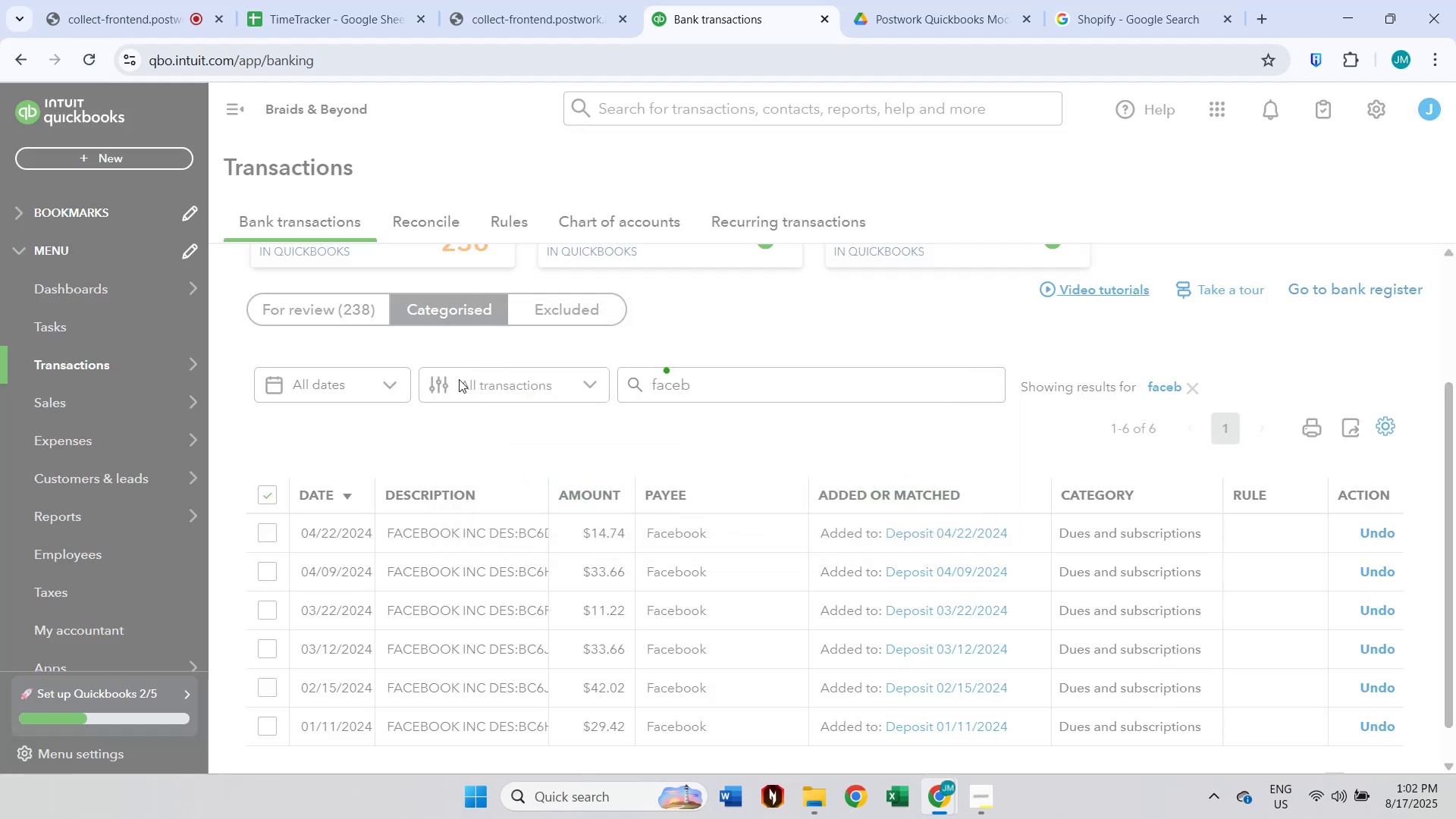 
mouse_move([348, 339])
 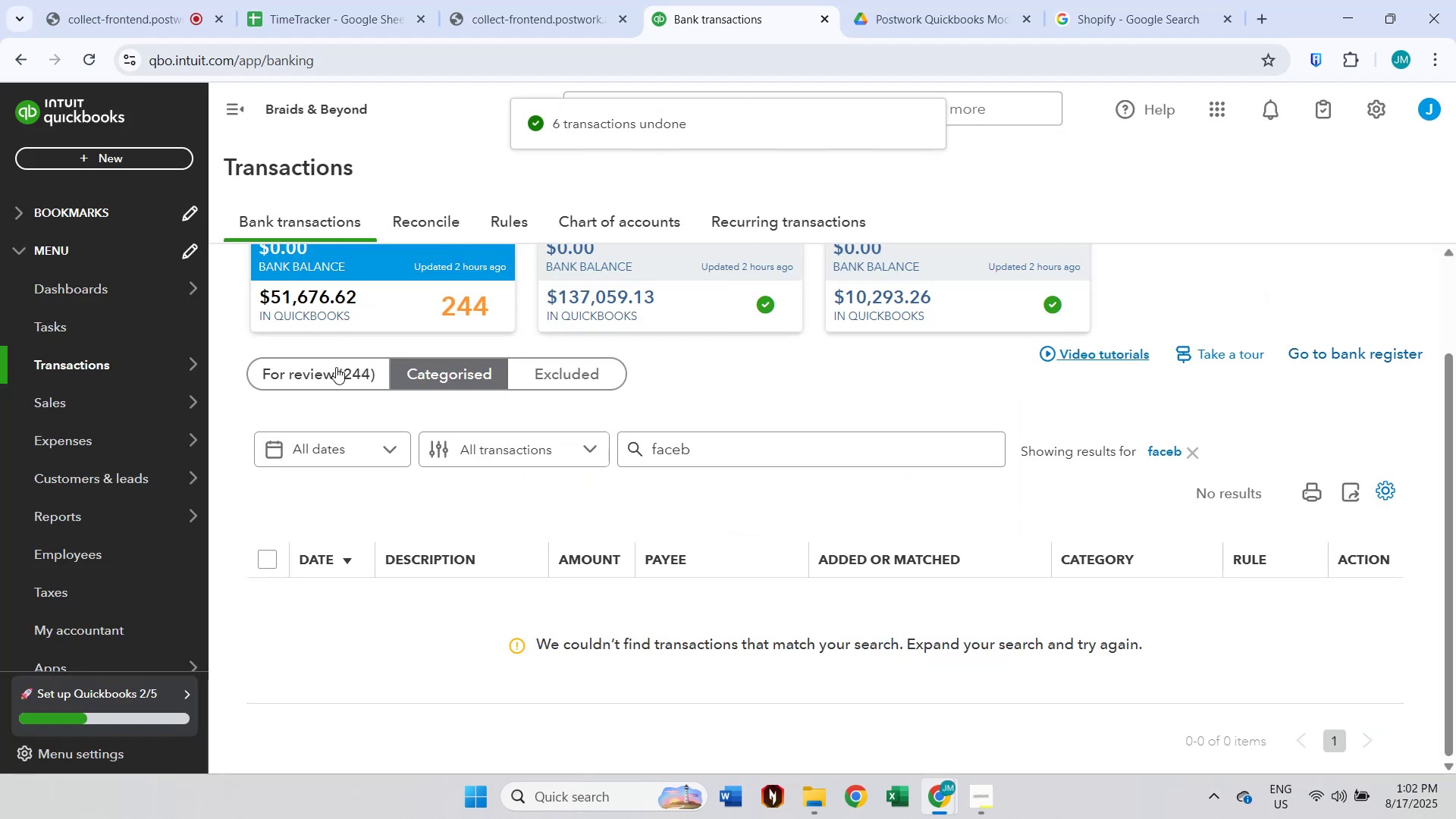 
left_click([334, 378])
 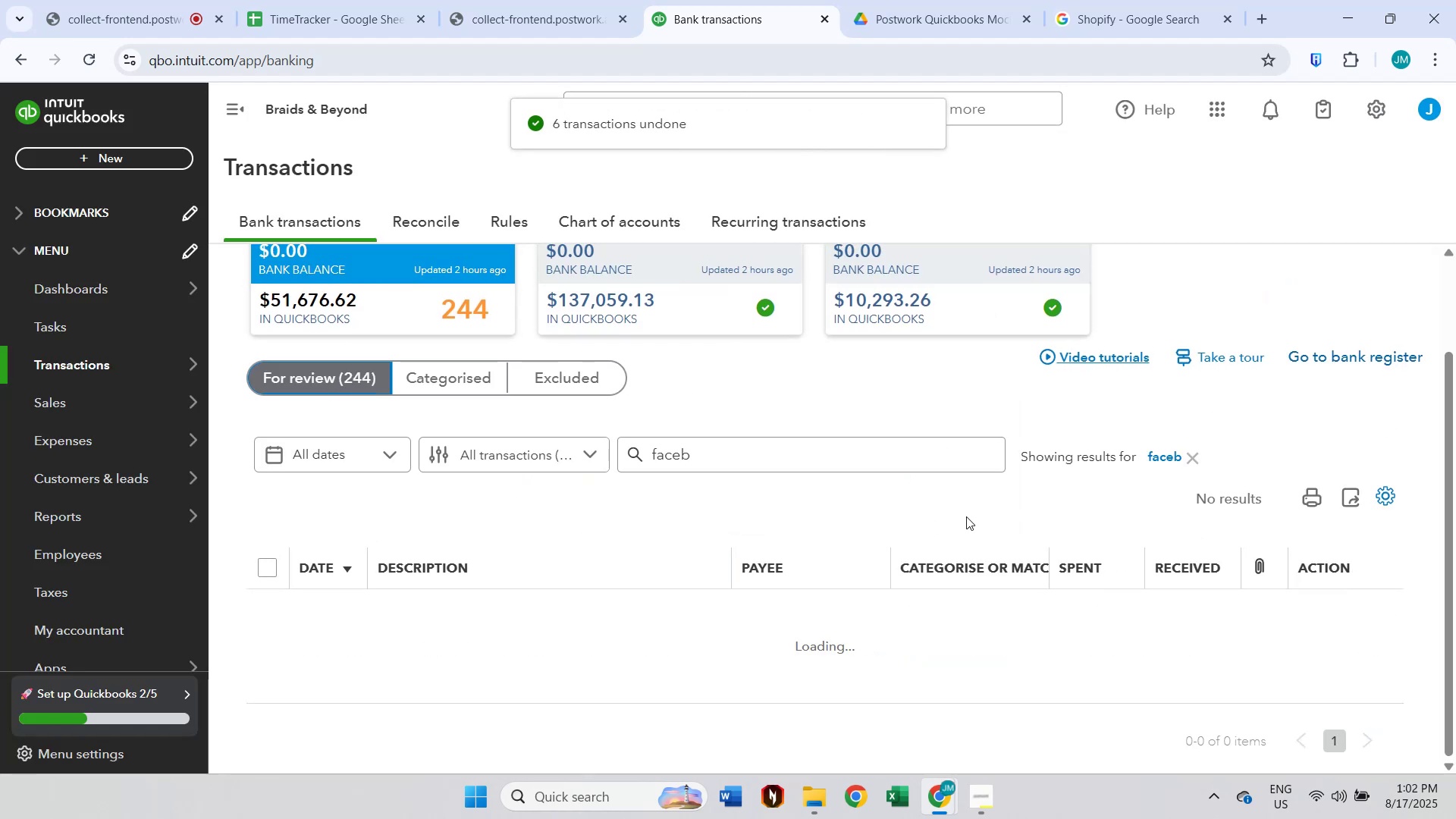 
scroll: coordinate [1072, 589], scroll_direction: down, amount: 2.0
 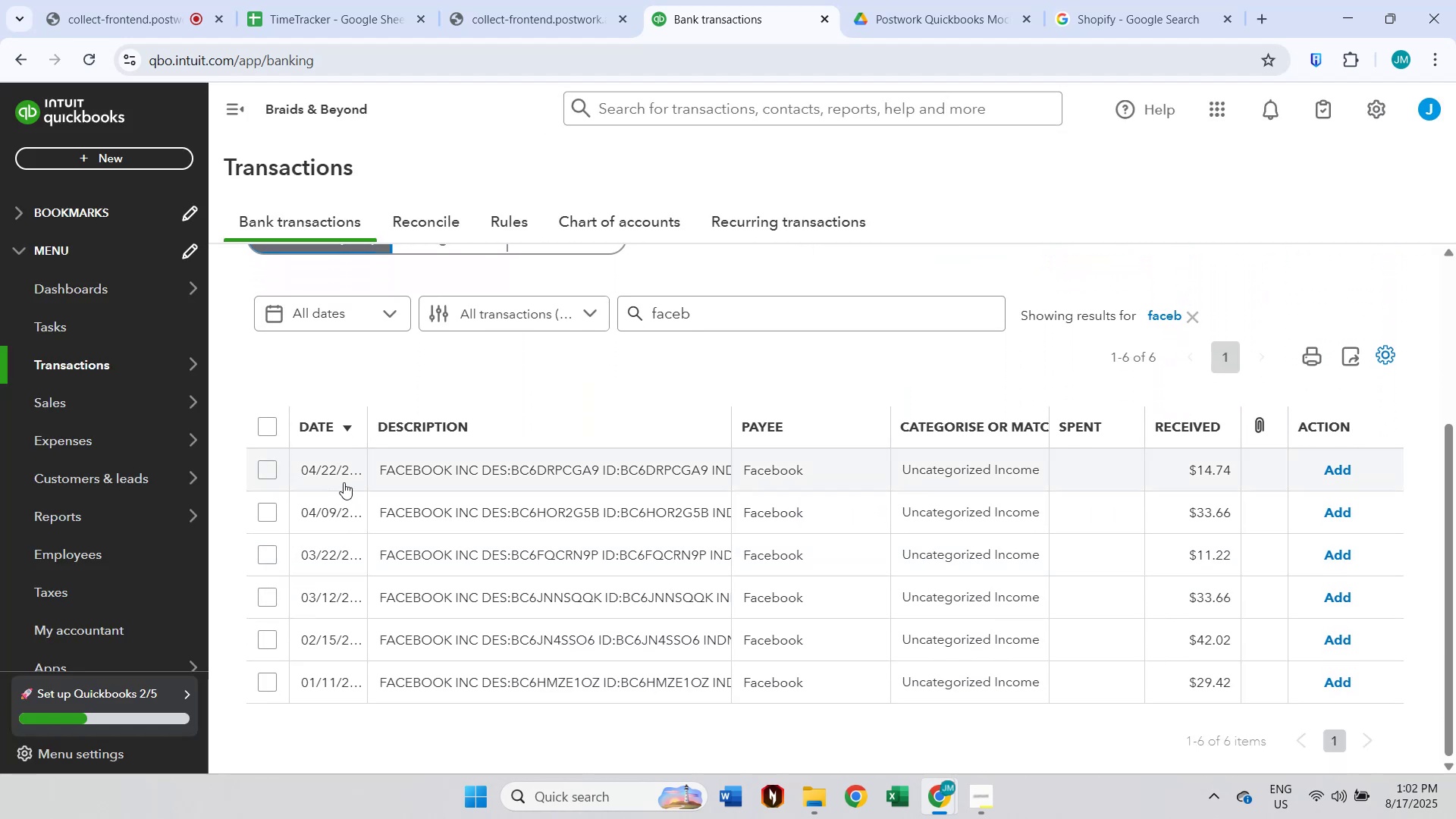 
double_click([273, 431])
 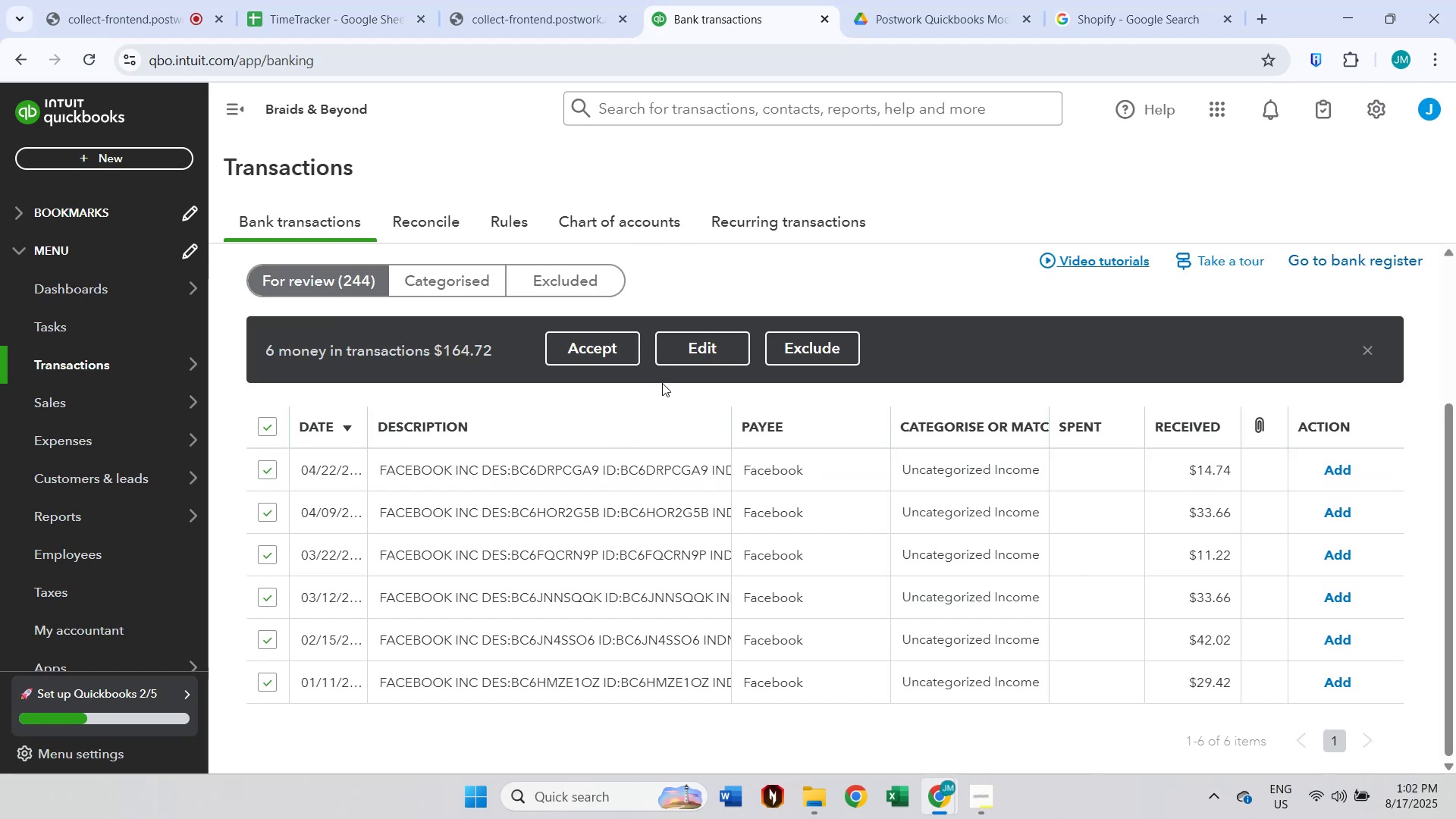 
left_click([690, 340])
 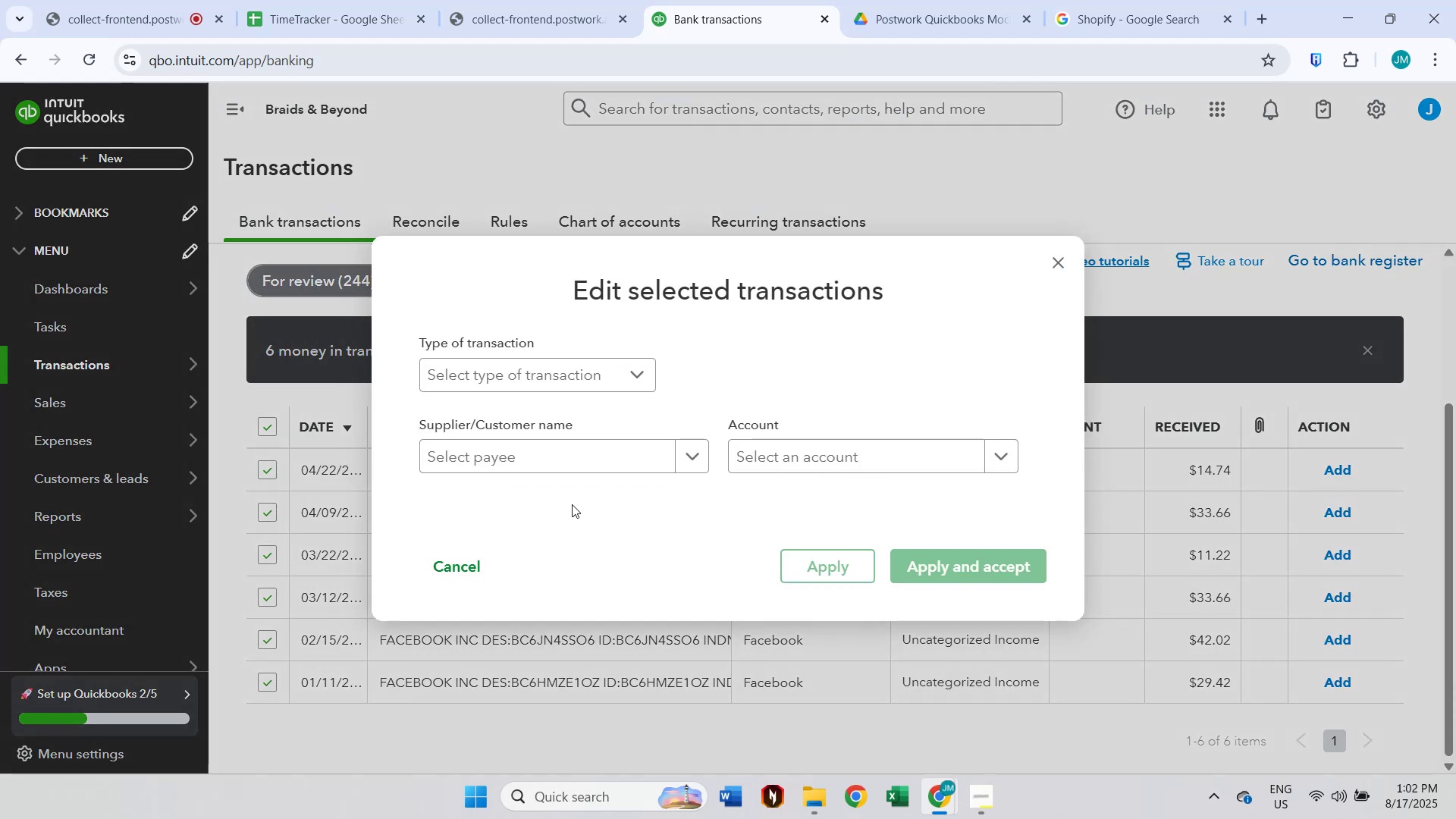 
left_click([552, 457])
 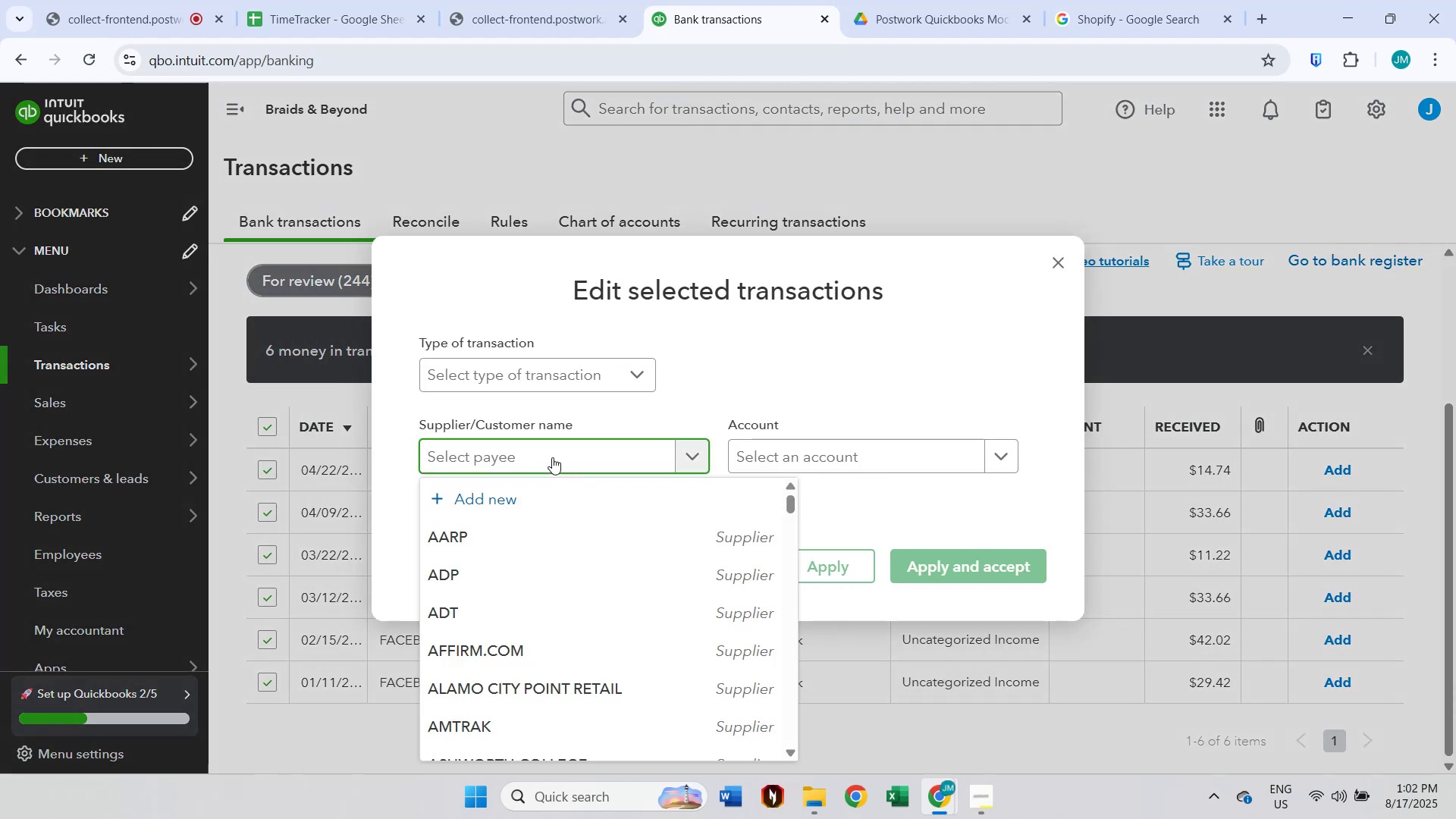 
type(Face)
 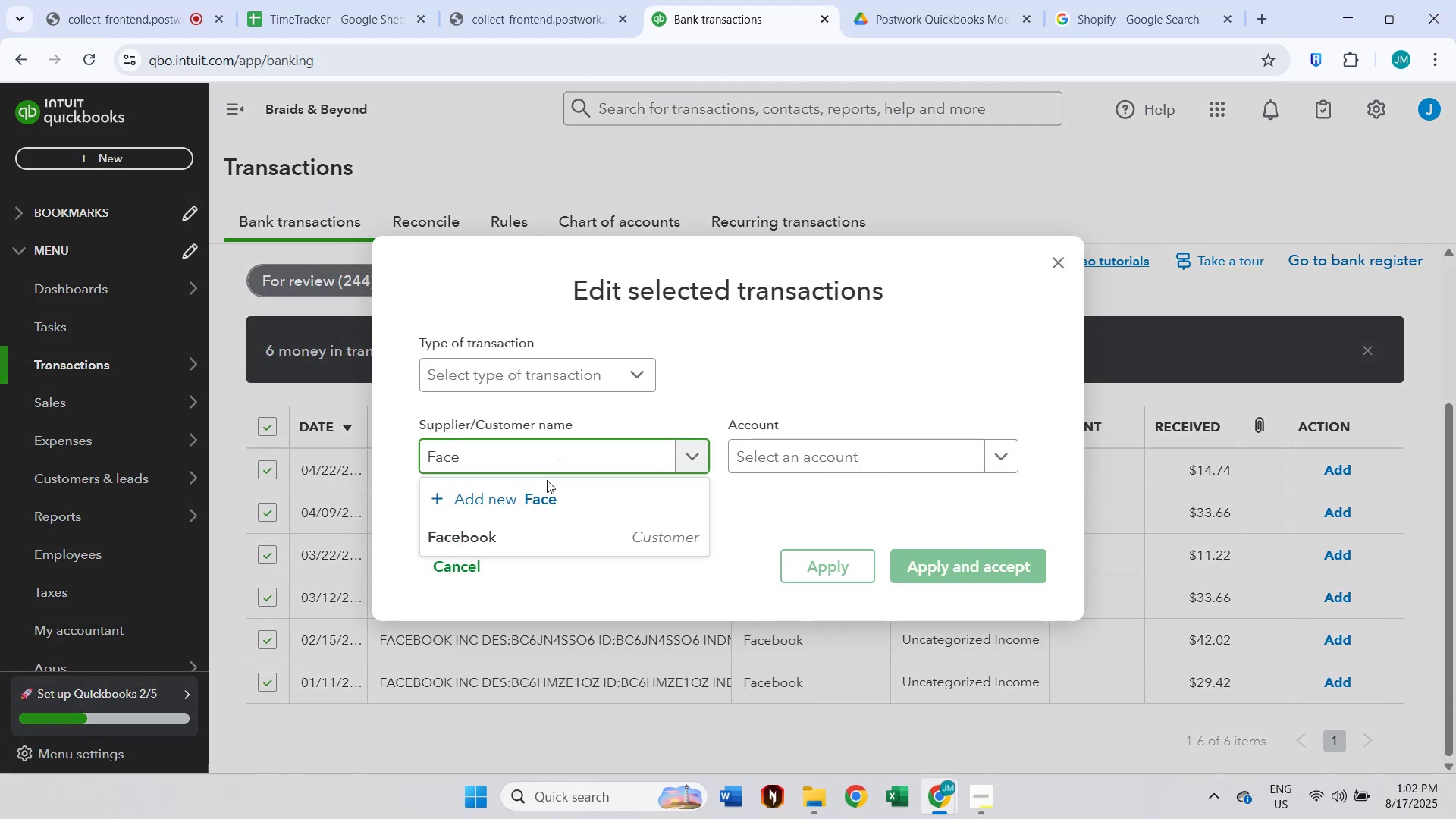 
left_click([530, 535])
 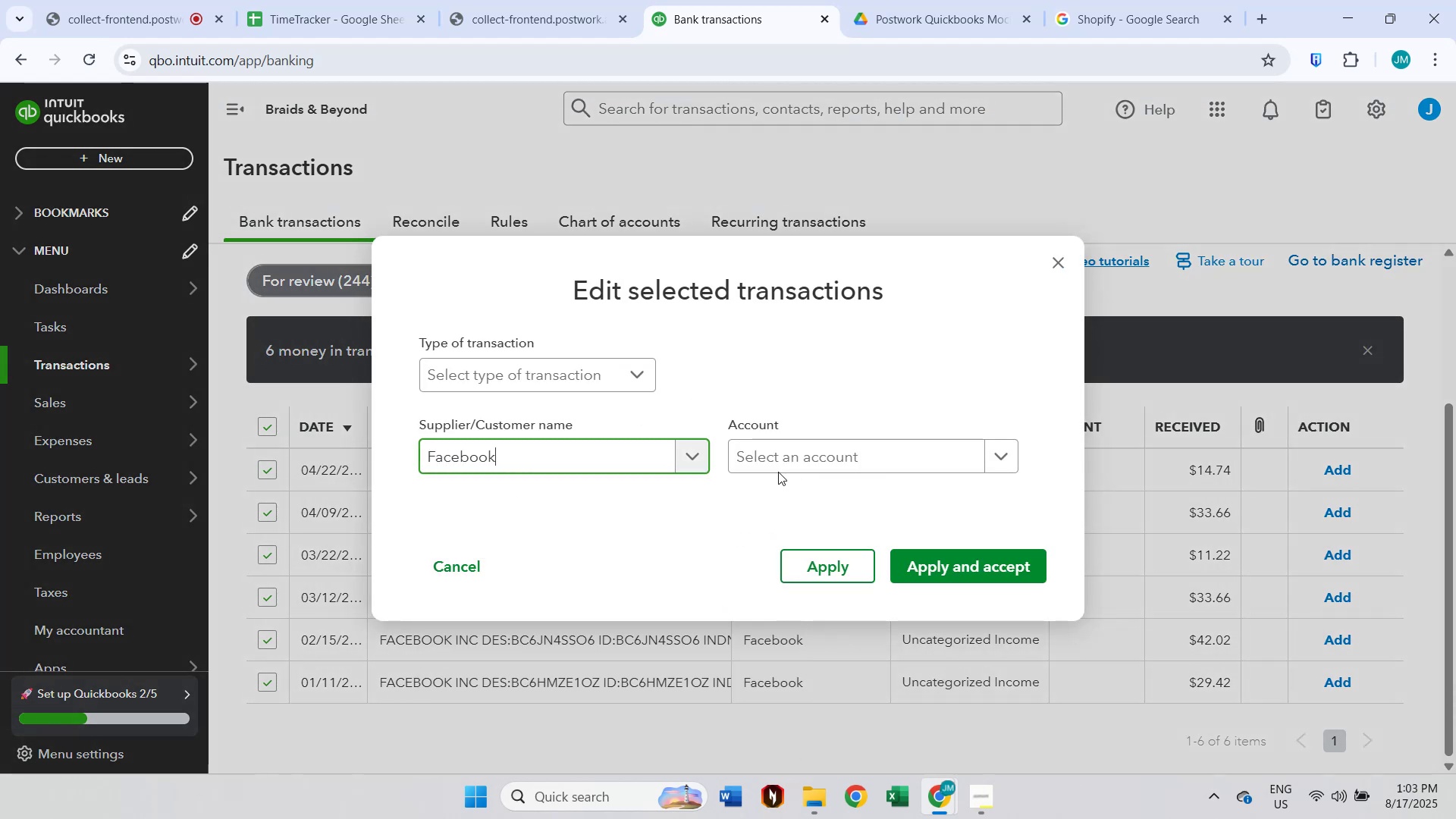 
left_click([821, 450])
 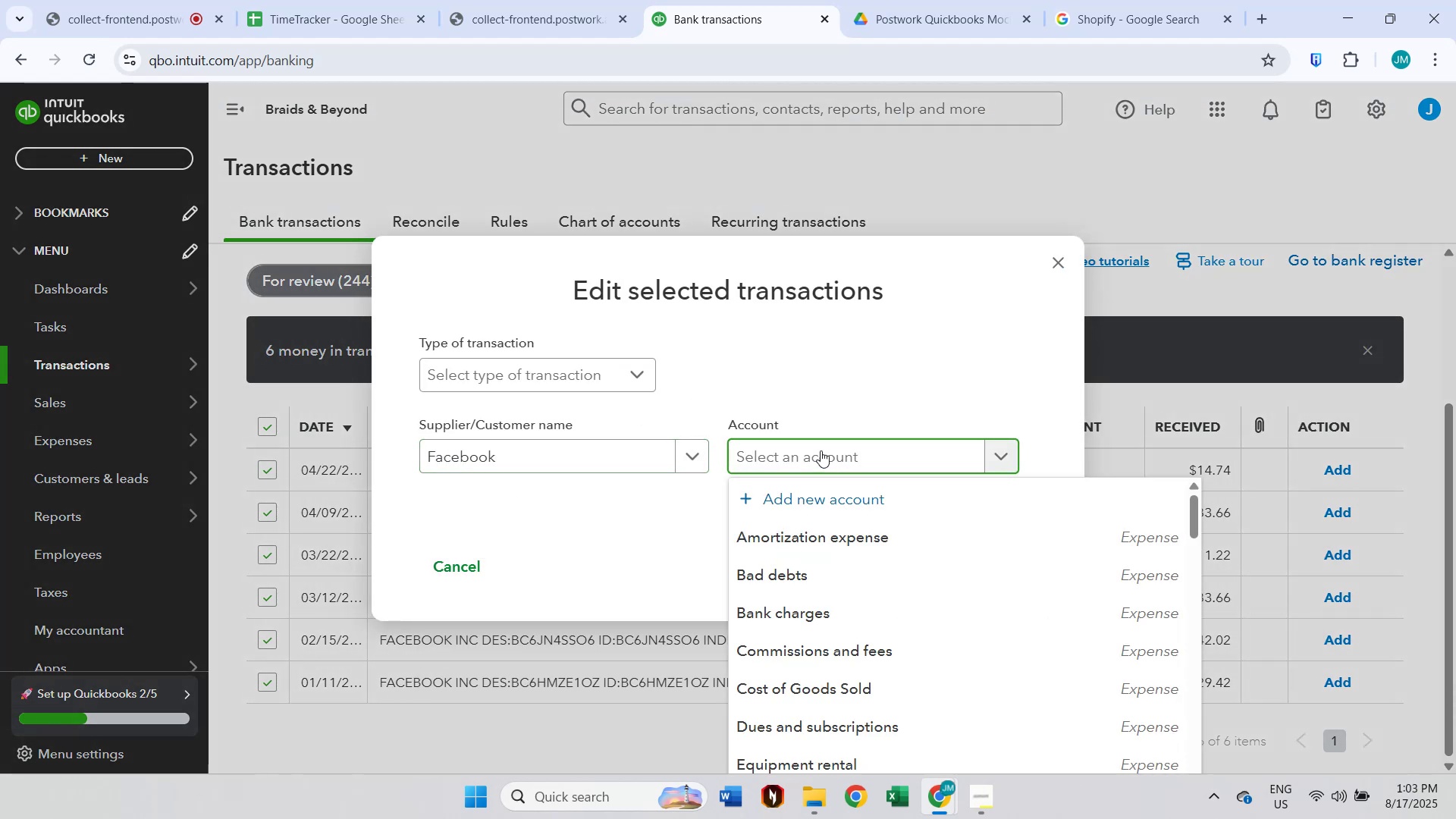 
type(reve)
 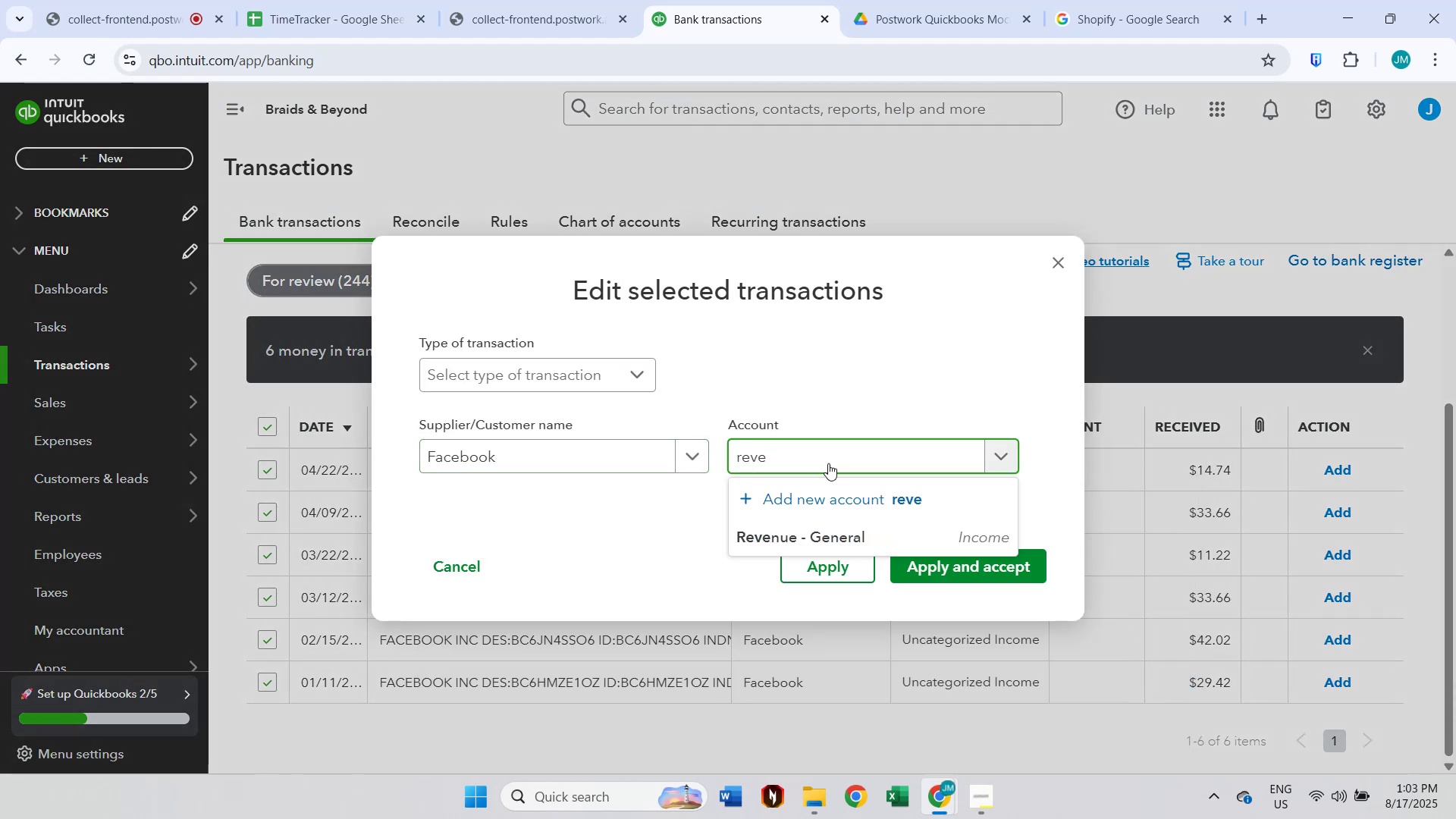 
left_click([832, 526])
 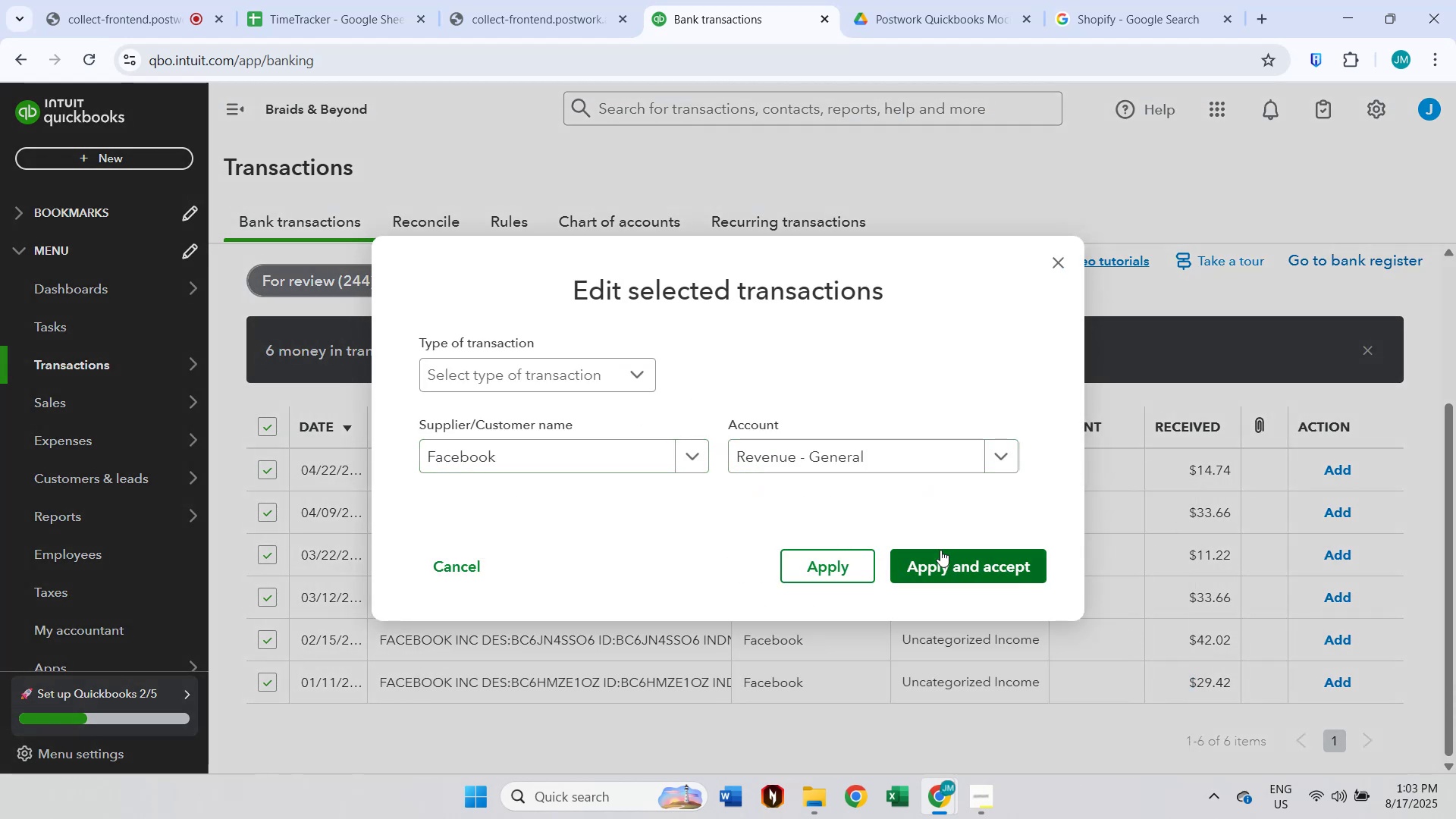 
left_click([940, 550])
 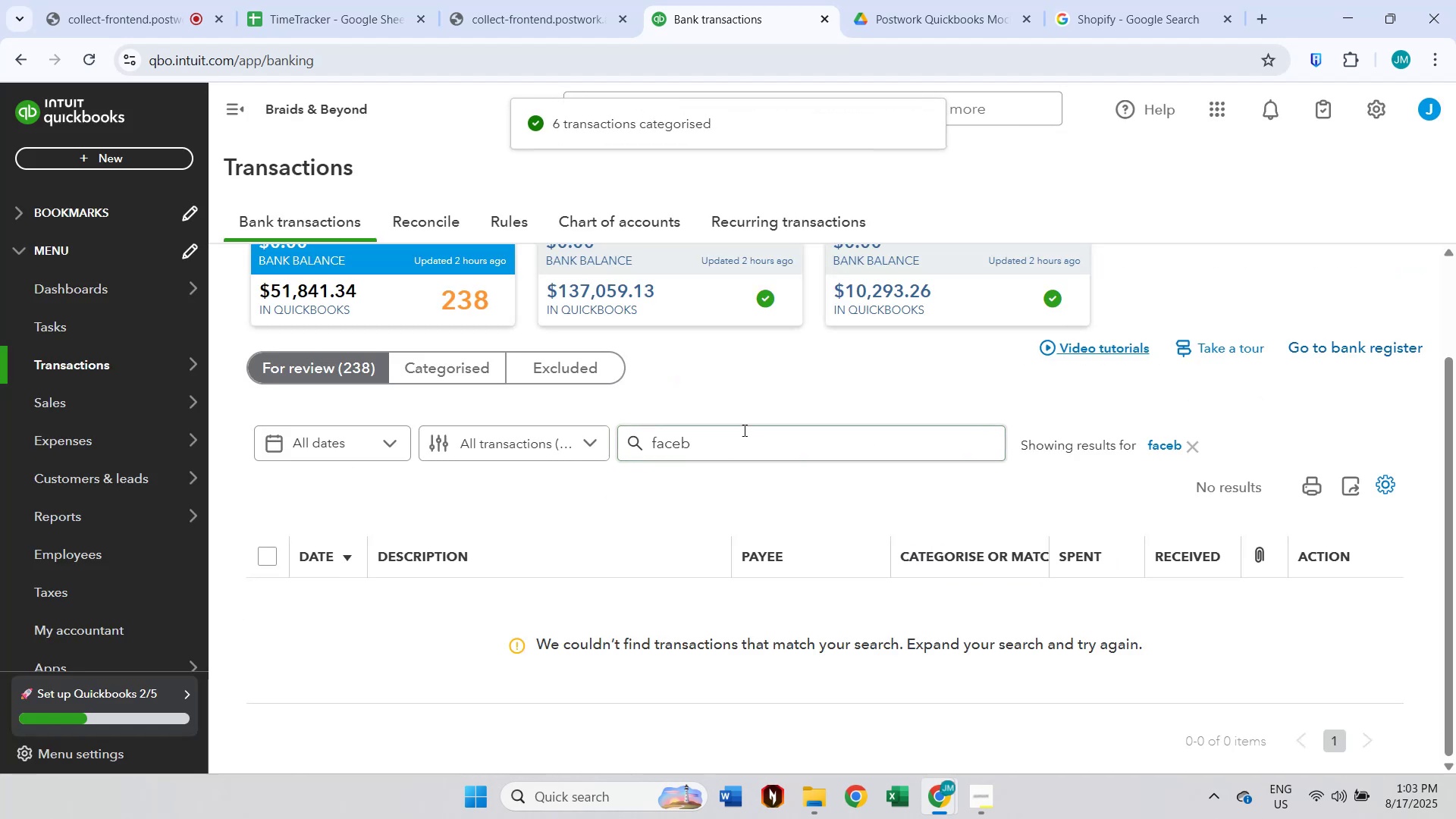 
left_click([1196, 447])
 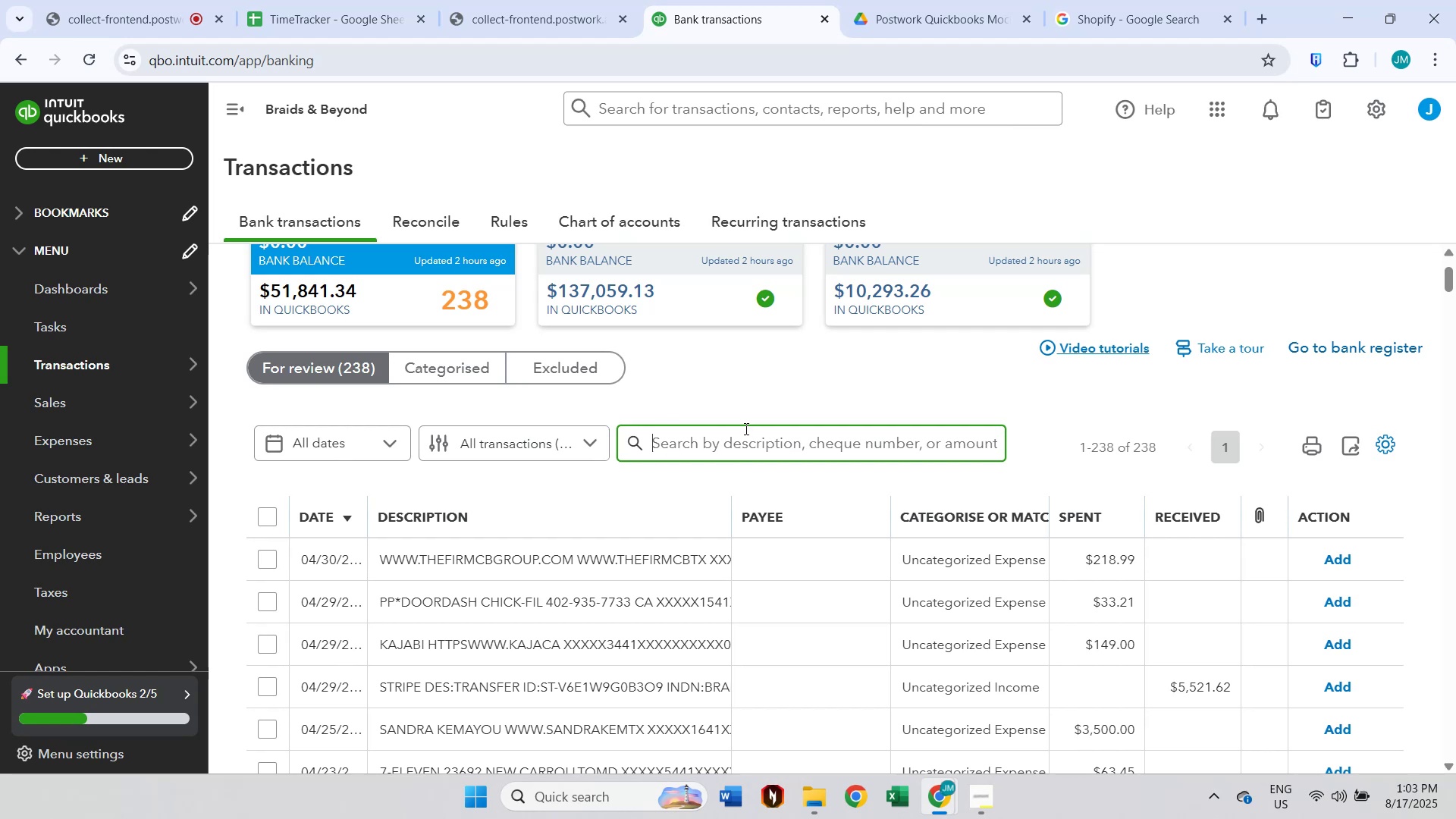 
wait(7.89)
 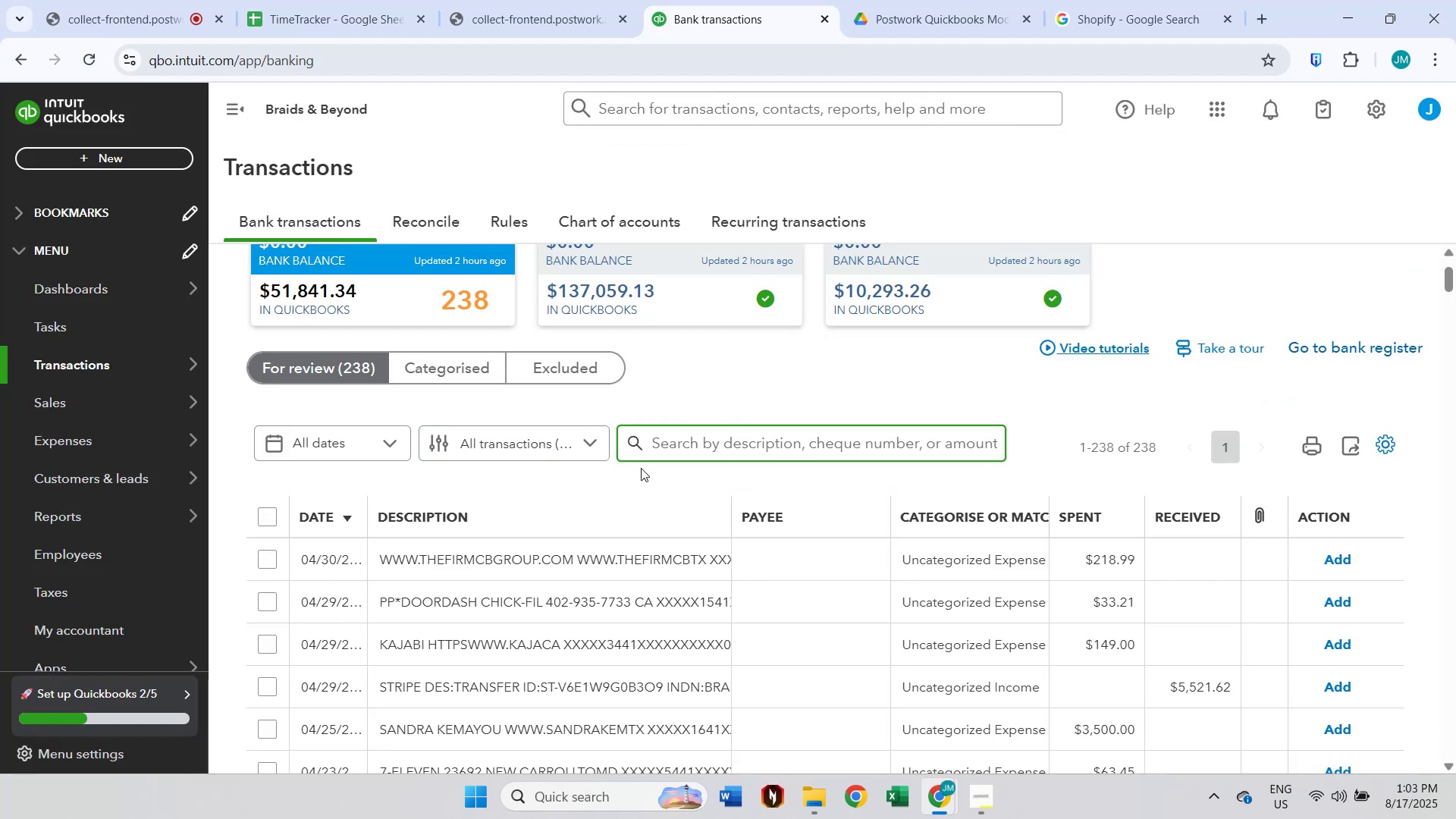 
scroll: coordinate [781, 456], scroll_direction: down, amount: 10.0
 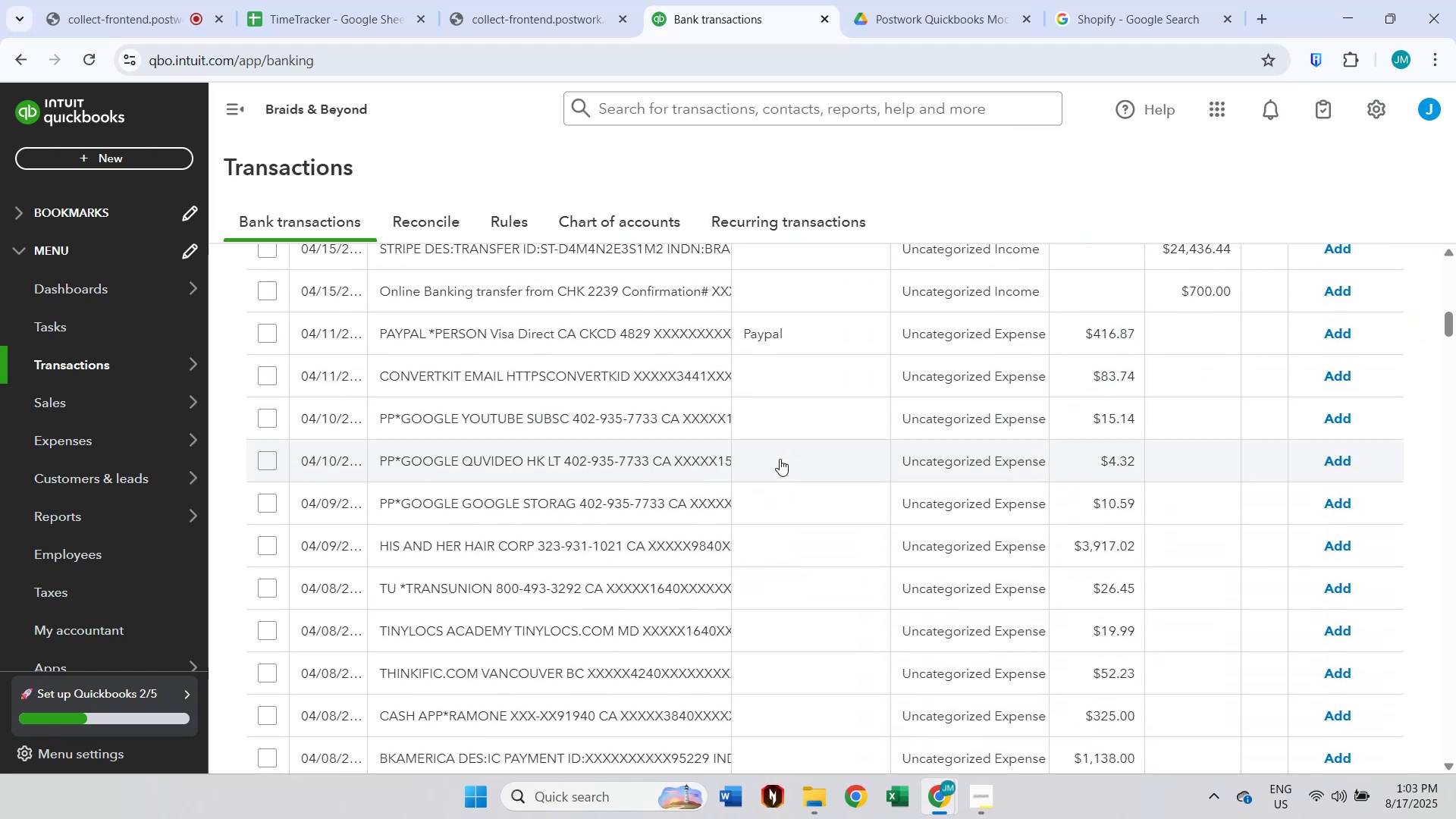 
scroll: coordinate [780, 459], scroll_direction: up, amount: 2.0
 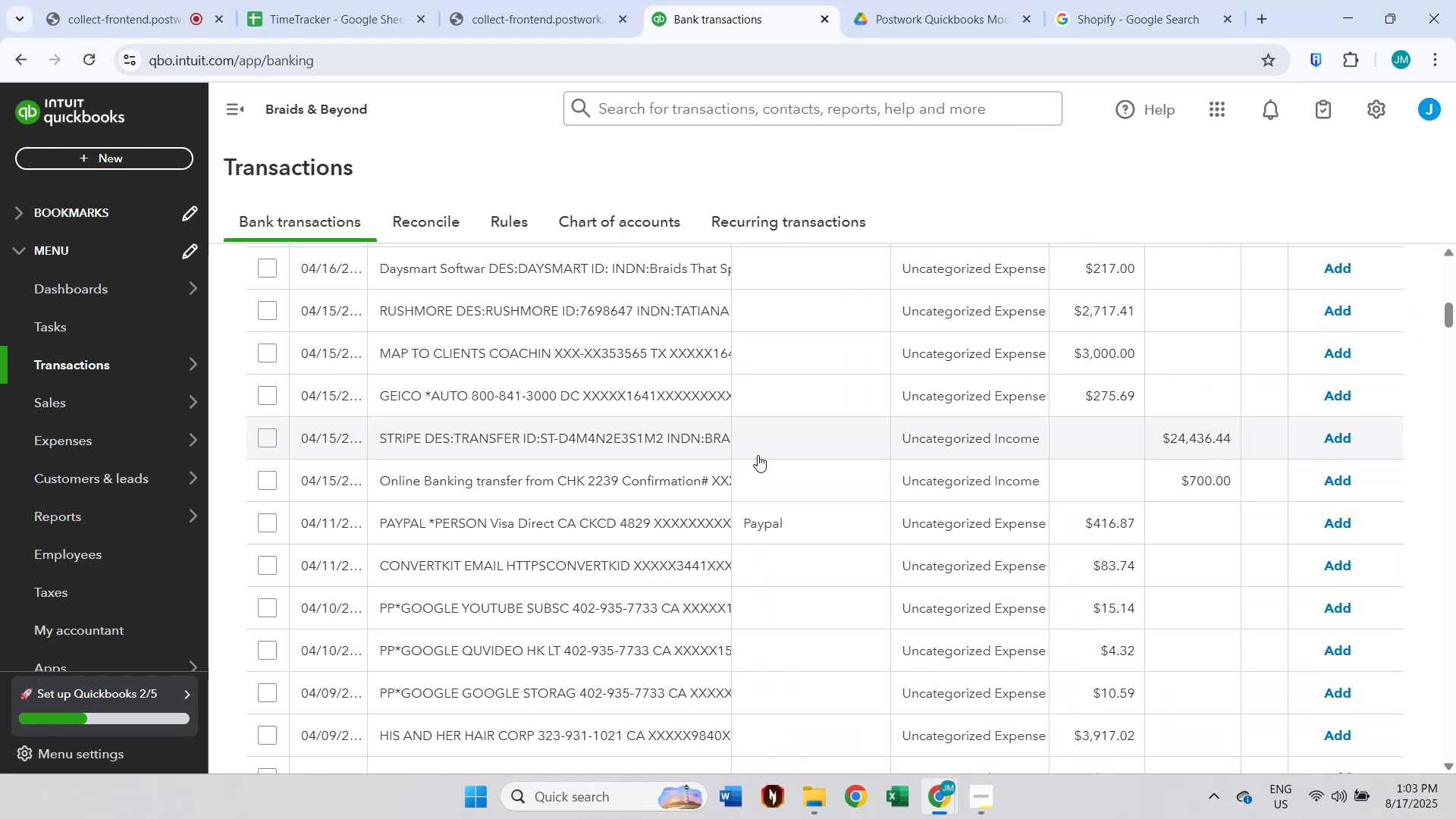 
left_click([685, 447])
 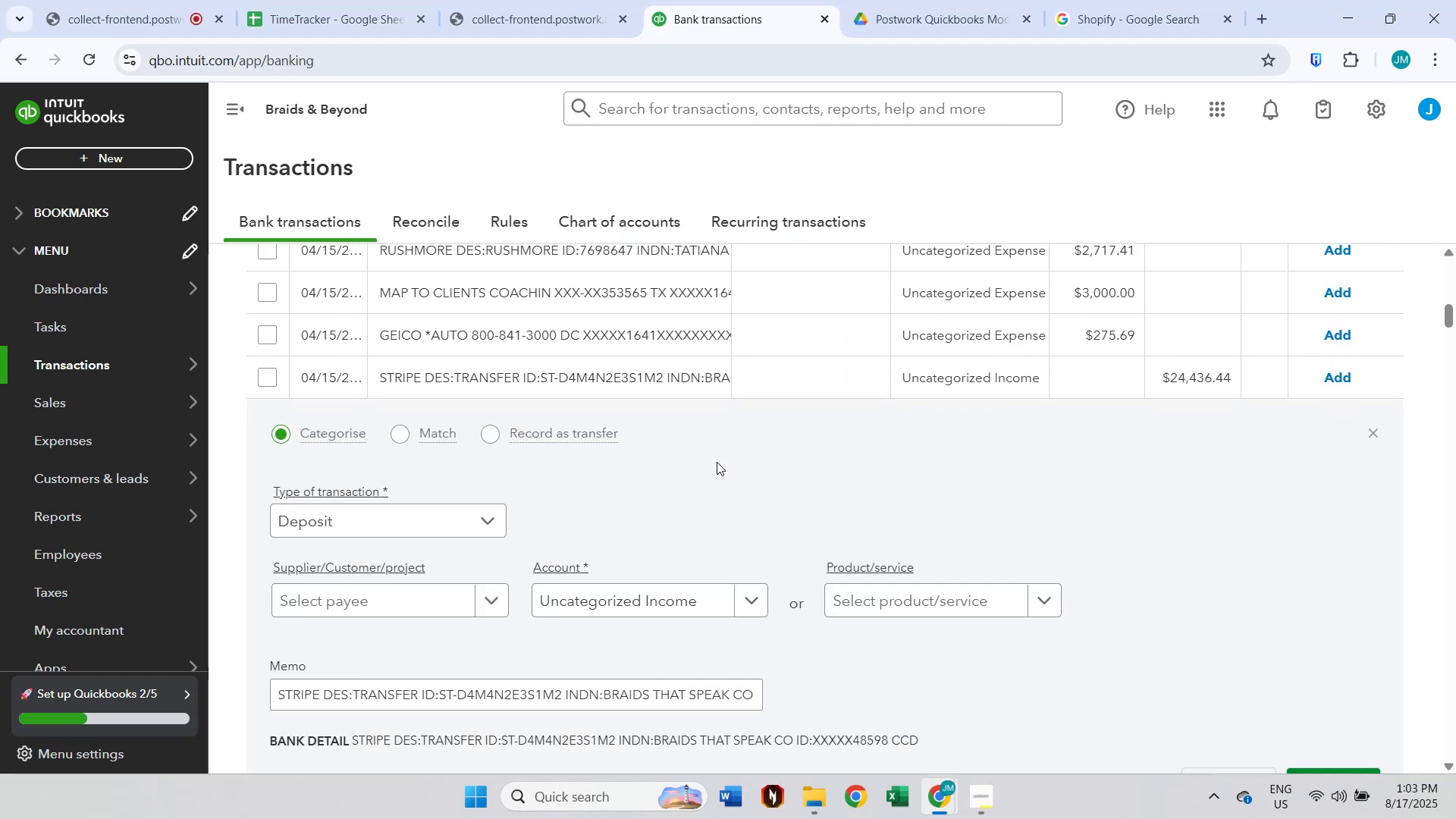 
scroll: coordinate [717, 471], scroll_direction: down, amount: 1.0
 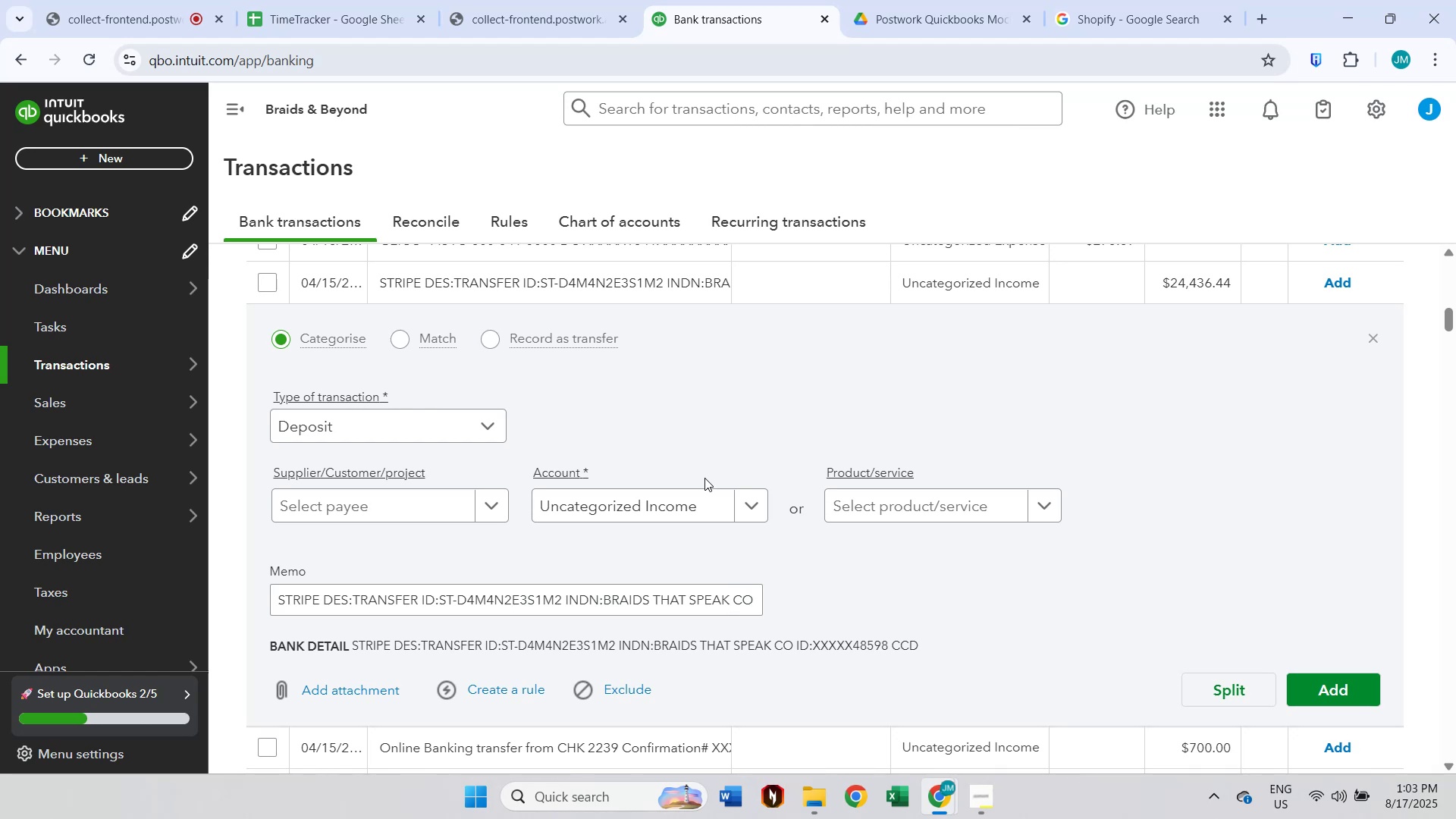 
left_click([420, 504])
 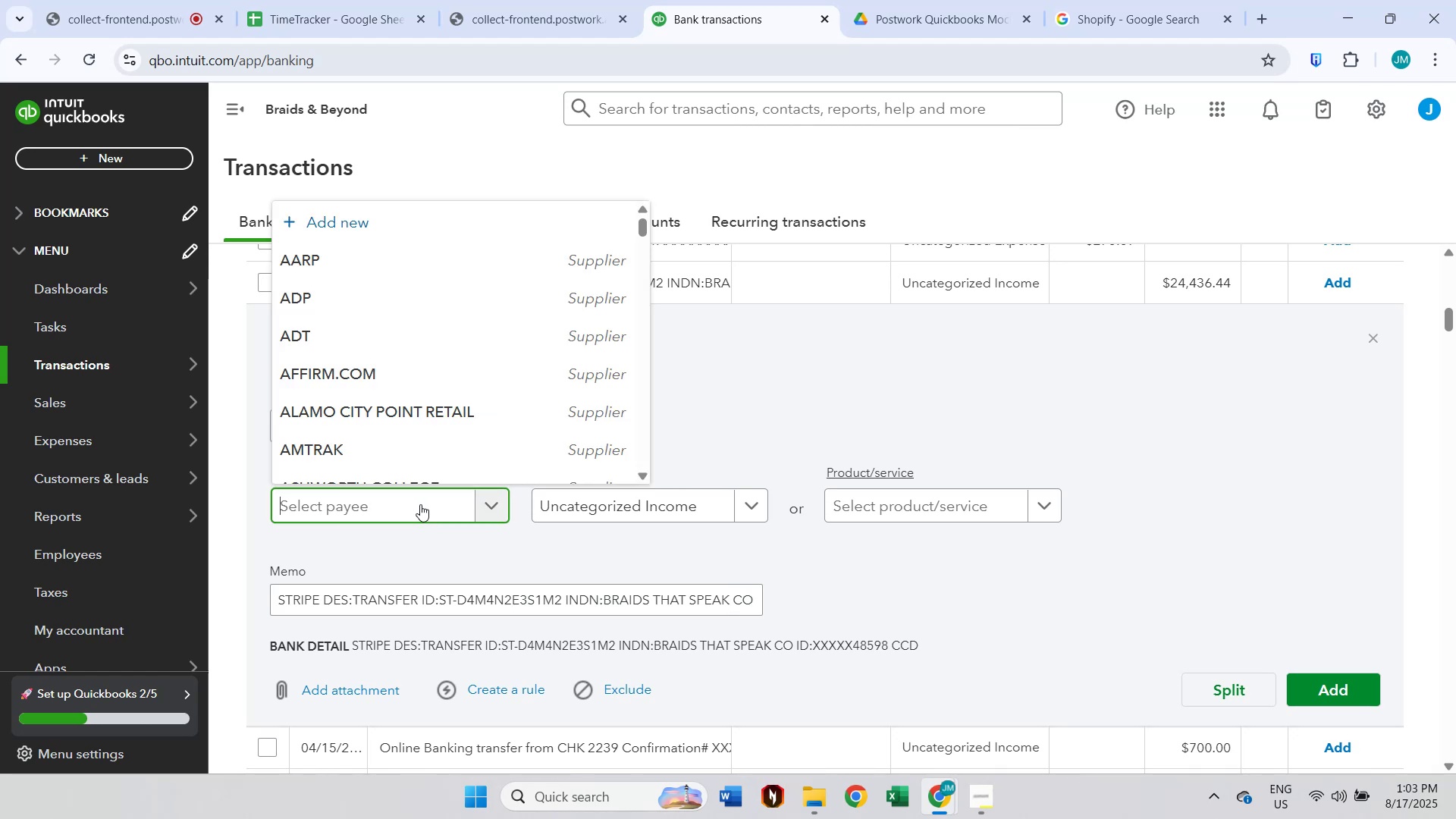 
type(cus)
 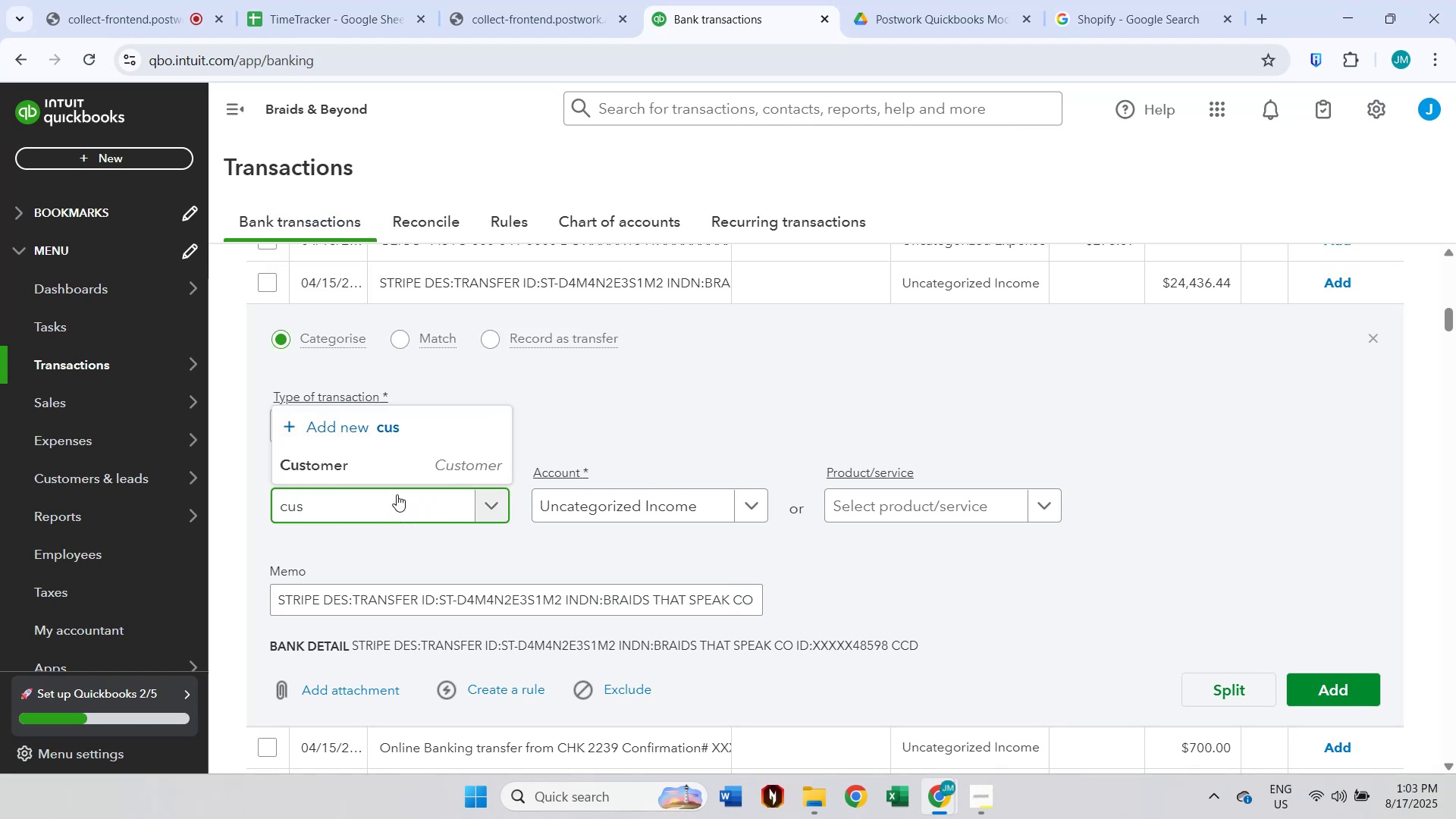 
left_click([407, 463])
 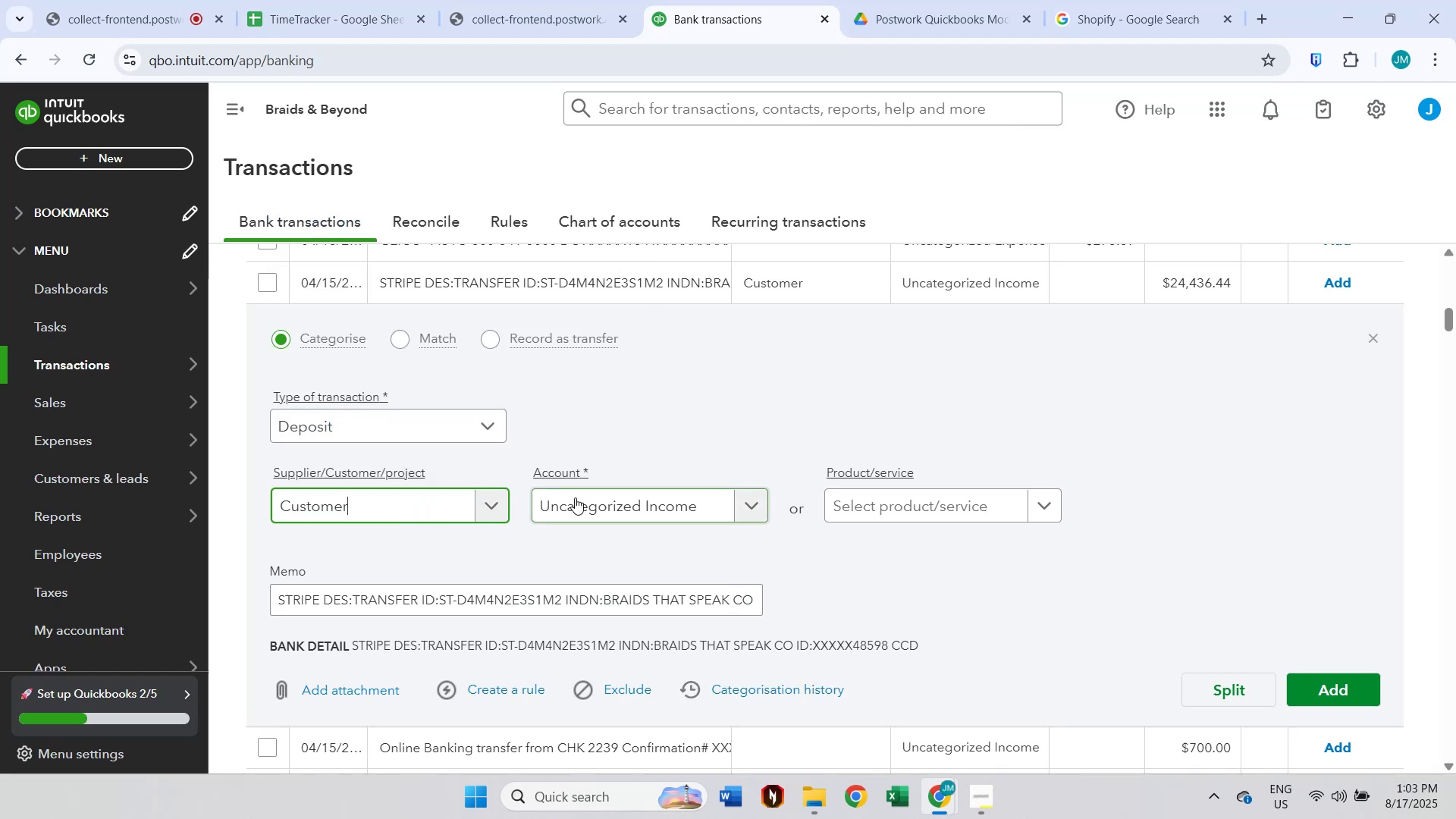 
left_click([575, 499])
 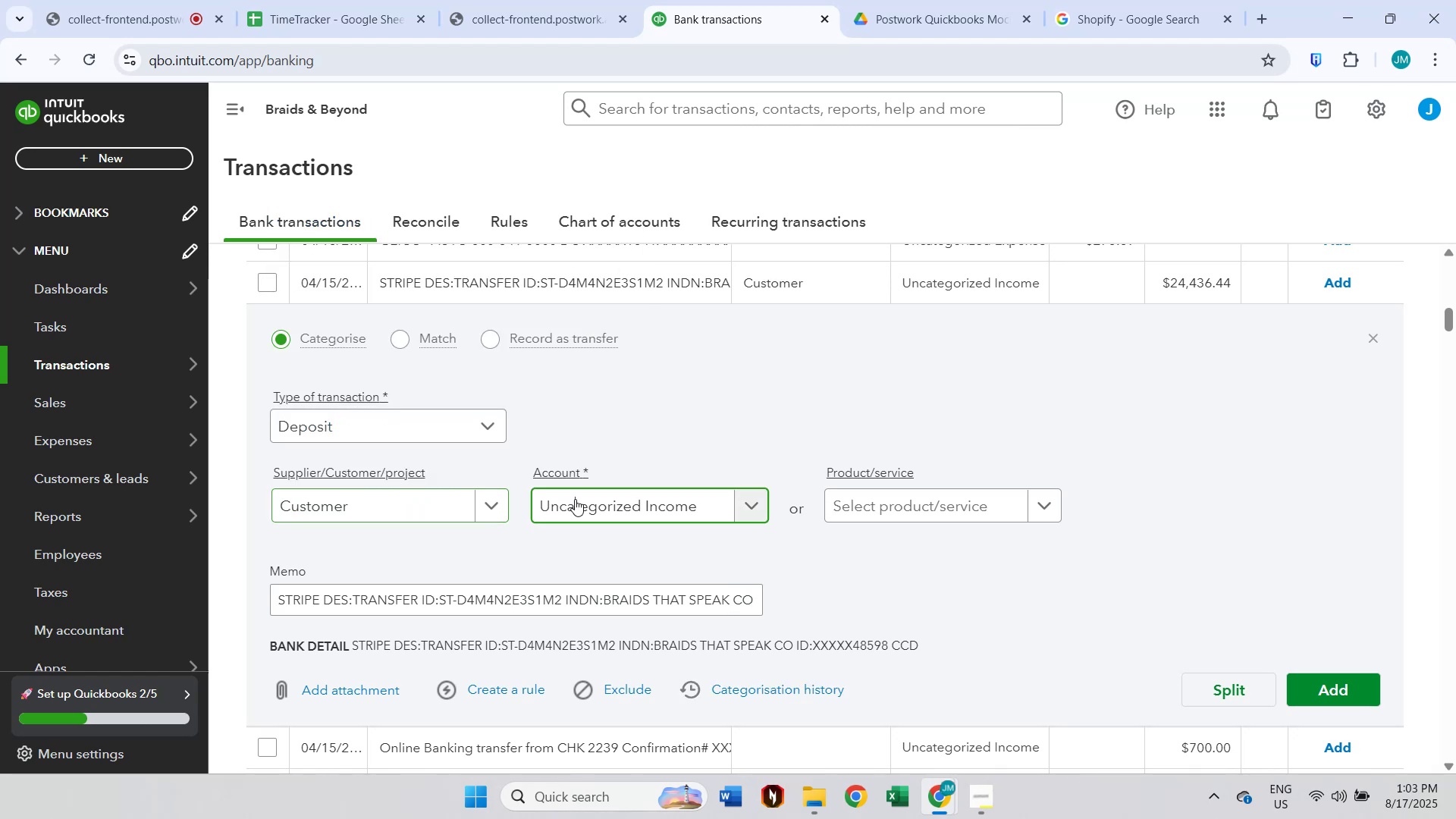 
type(reve)
 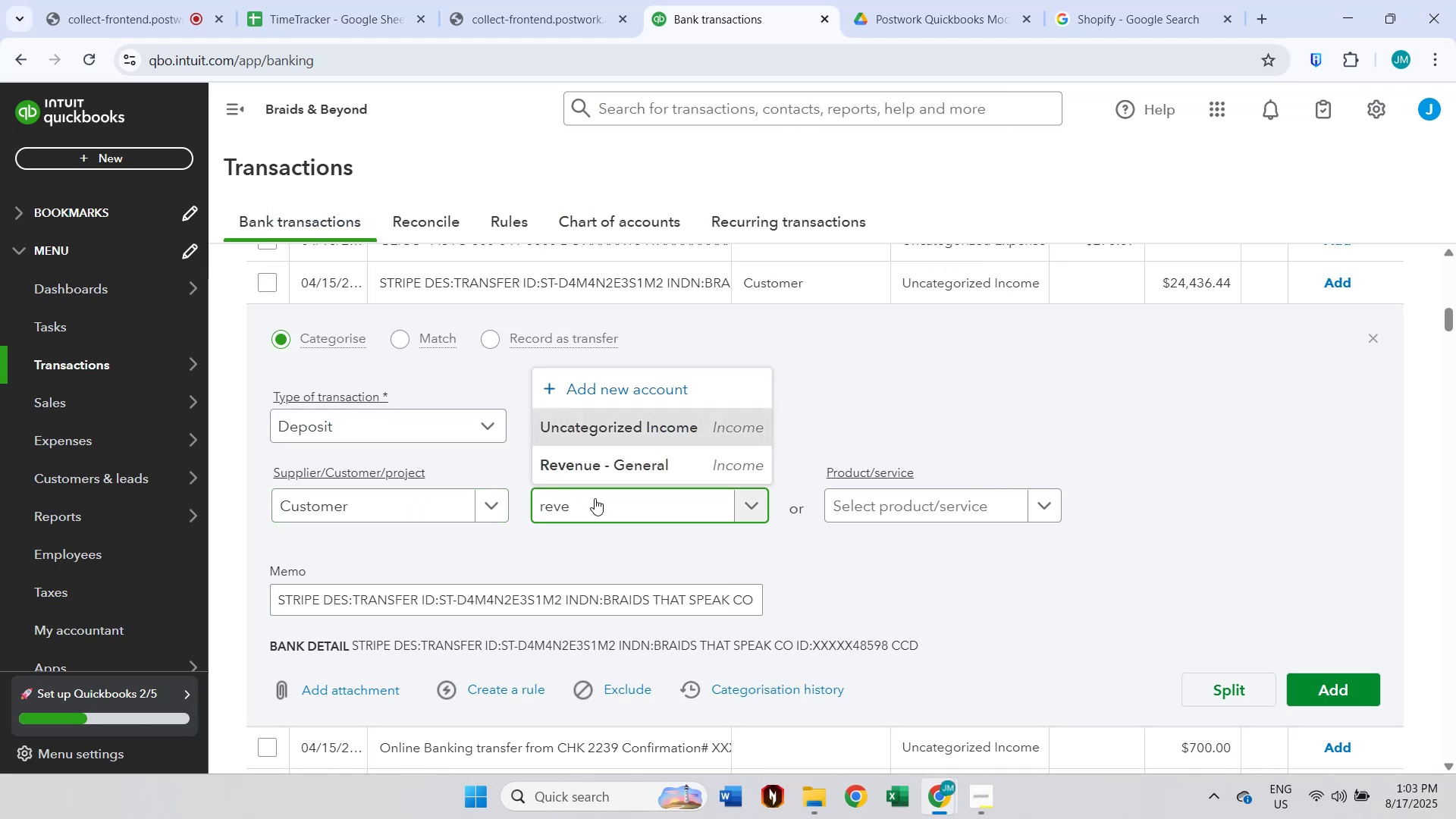 
left_click([620, 469])
 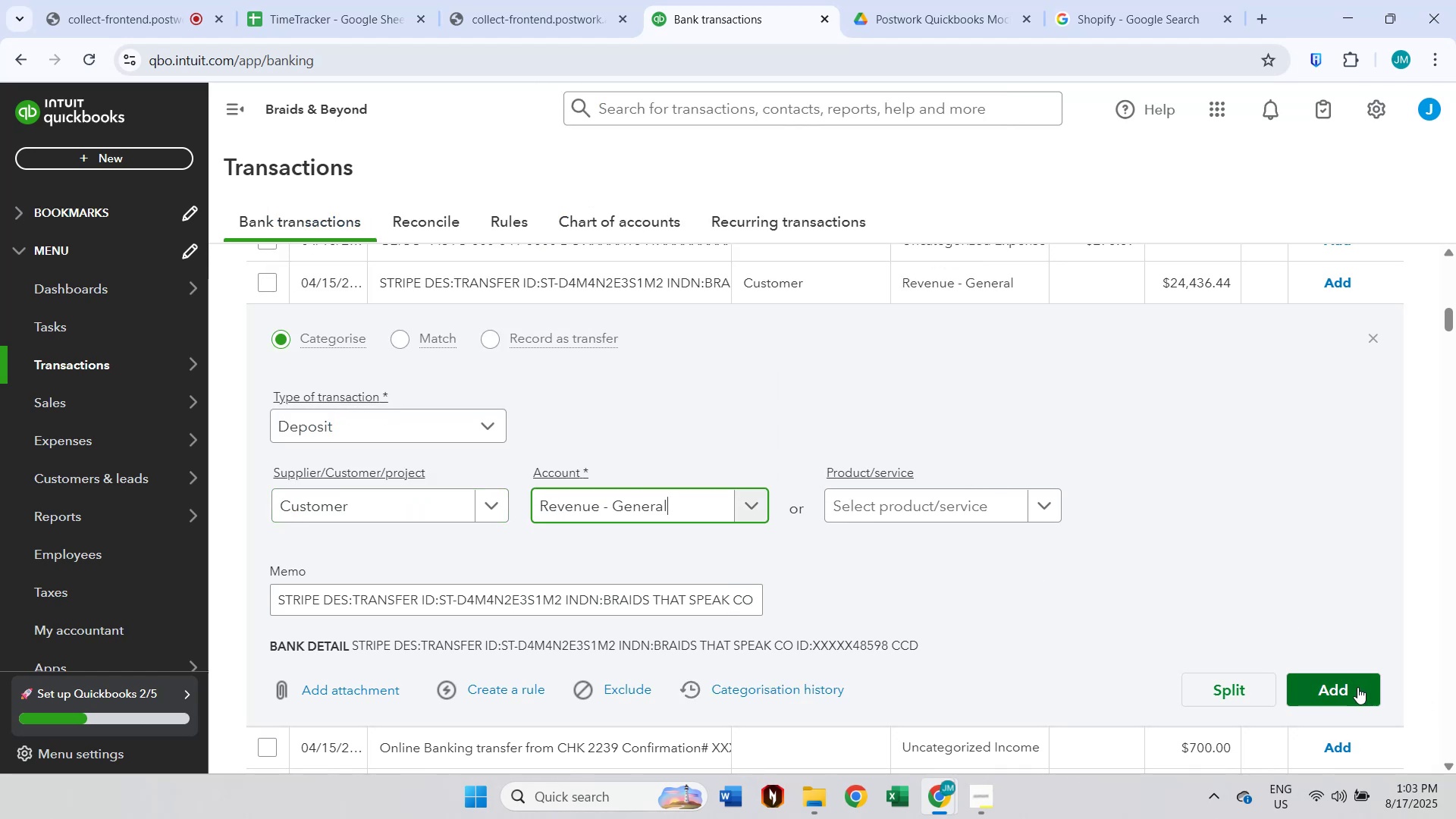 
left_click([1357, 687])
 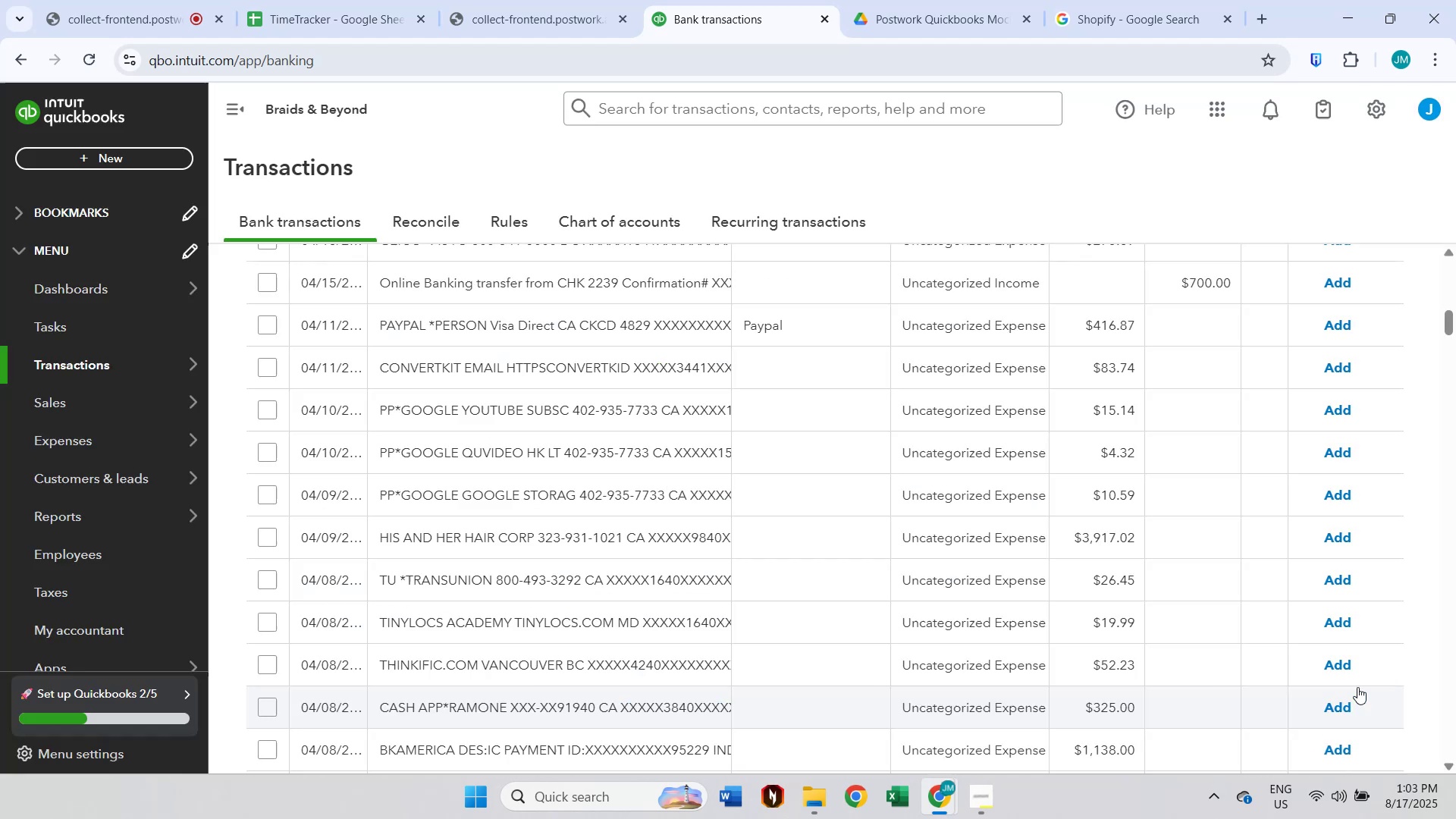 
scroll: coordinate [1282, 654], scroll_direction: down, amount: 3.0
 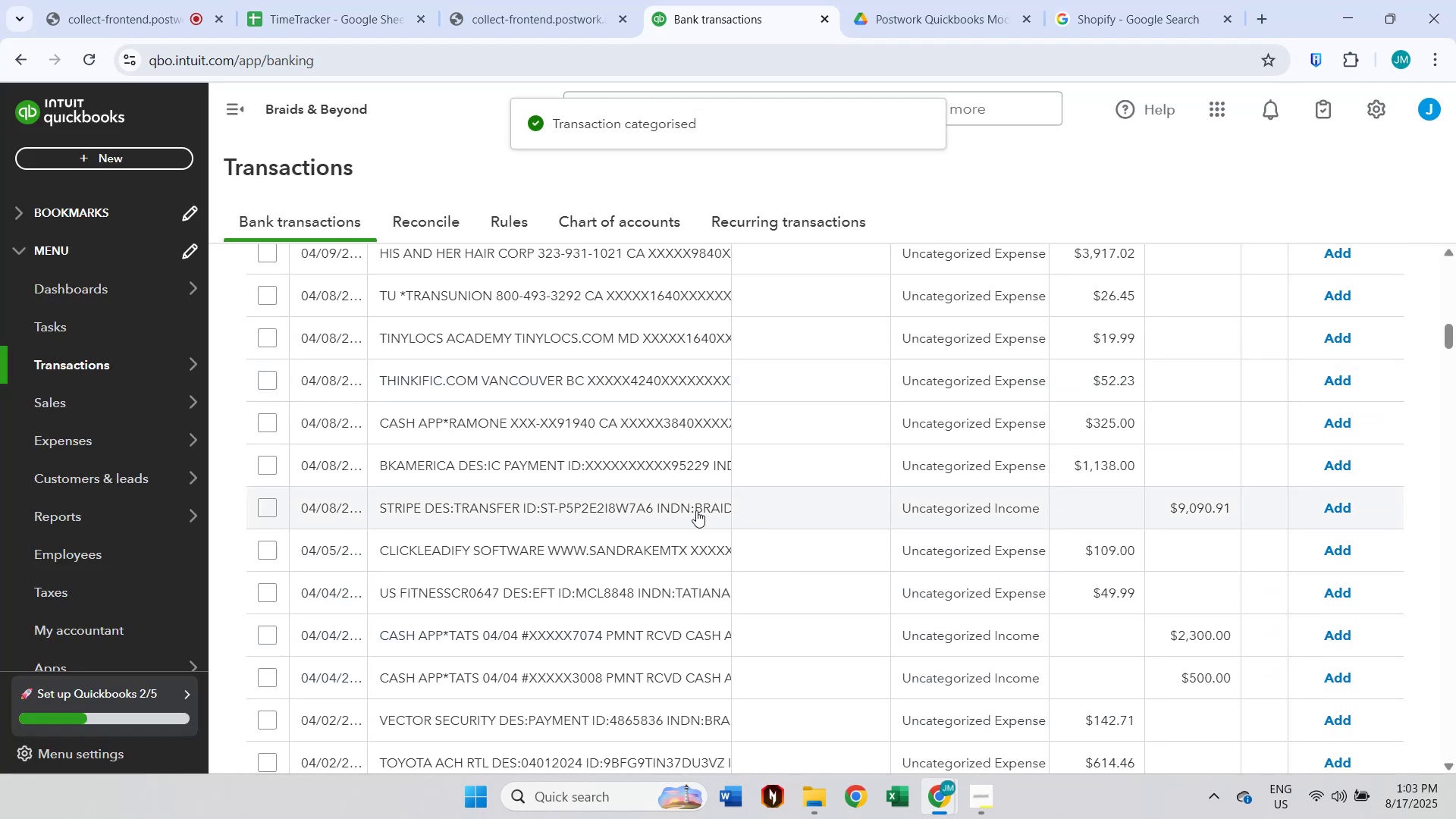 
left_click([696, 510])
 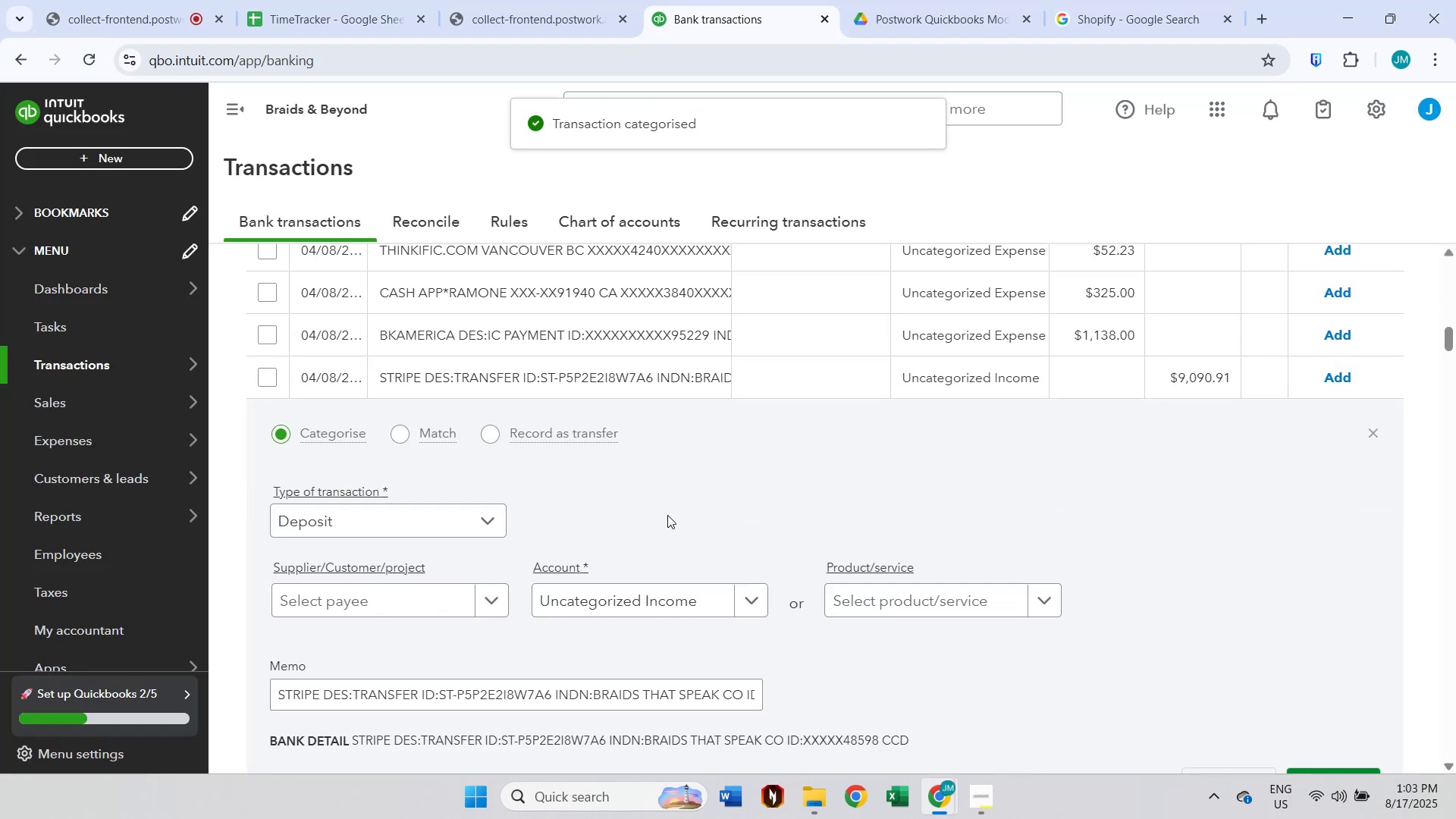 
left_click([392, 600])
 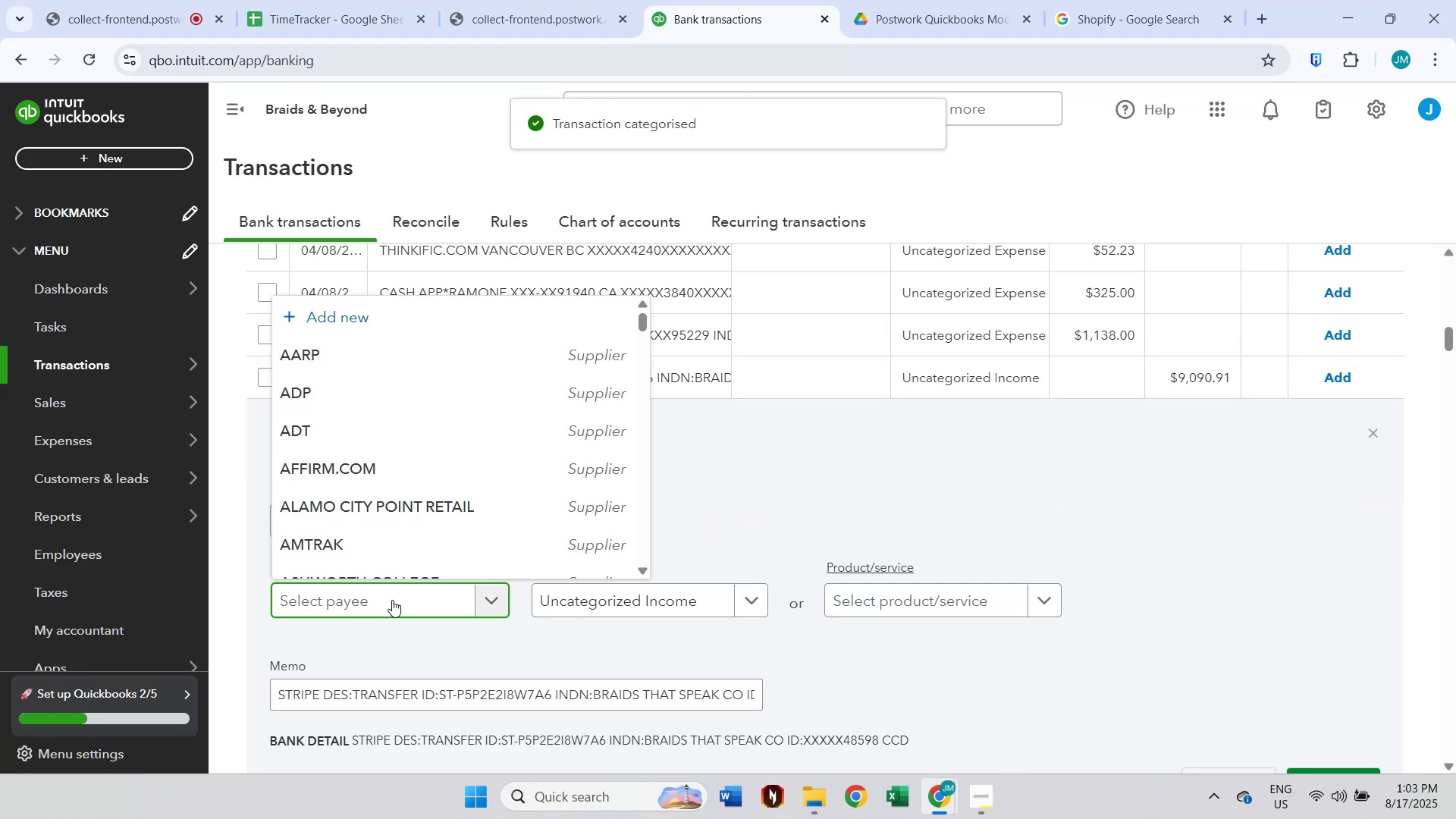 
type(cust)
 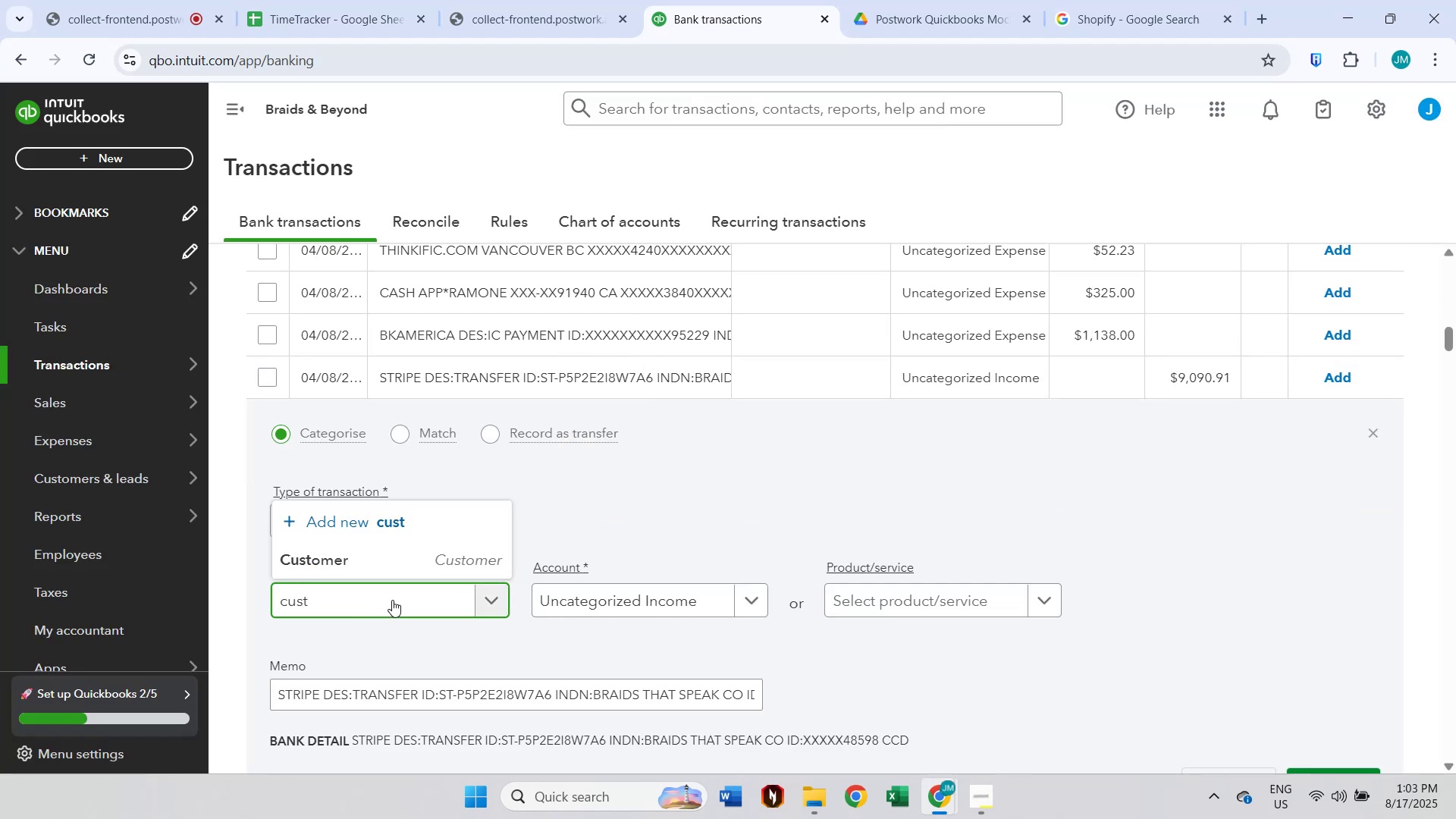 
left_click([413, 548])
 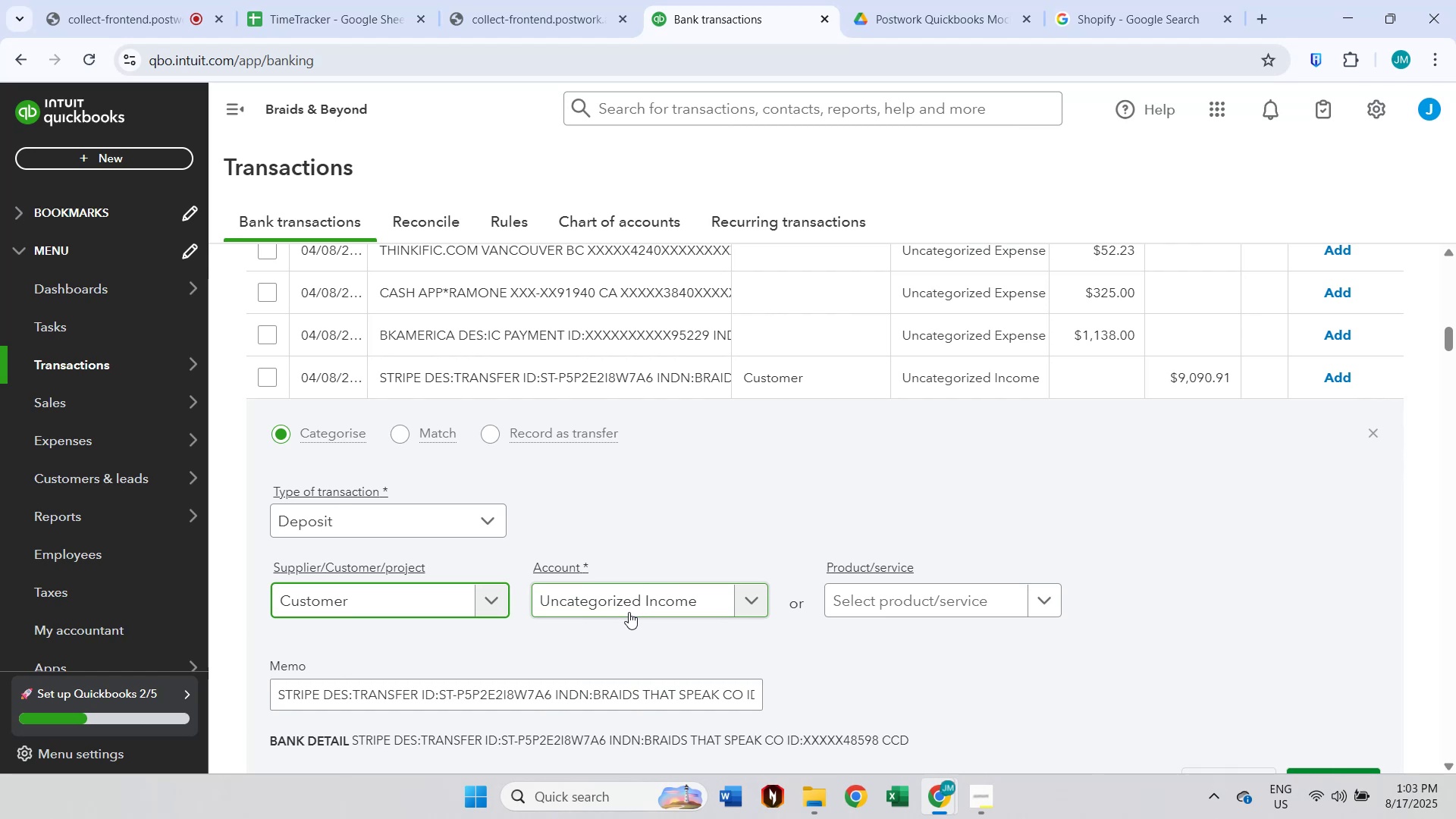 
left_click([673, 612])
 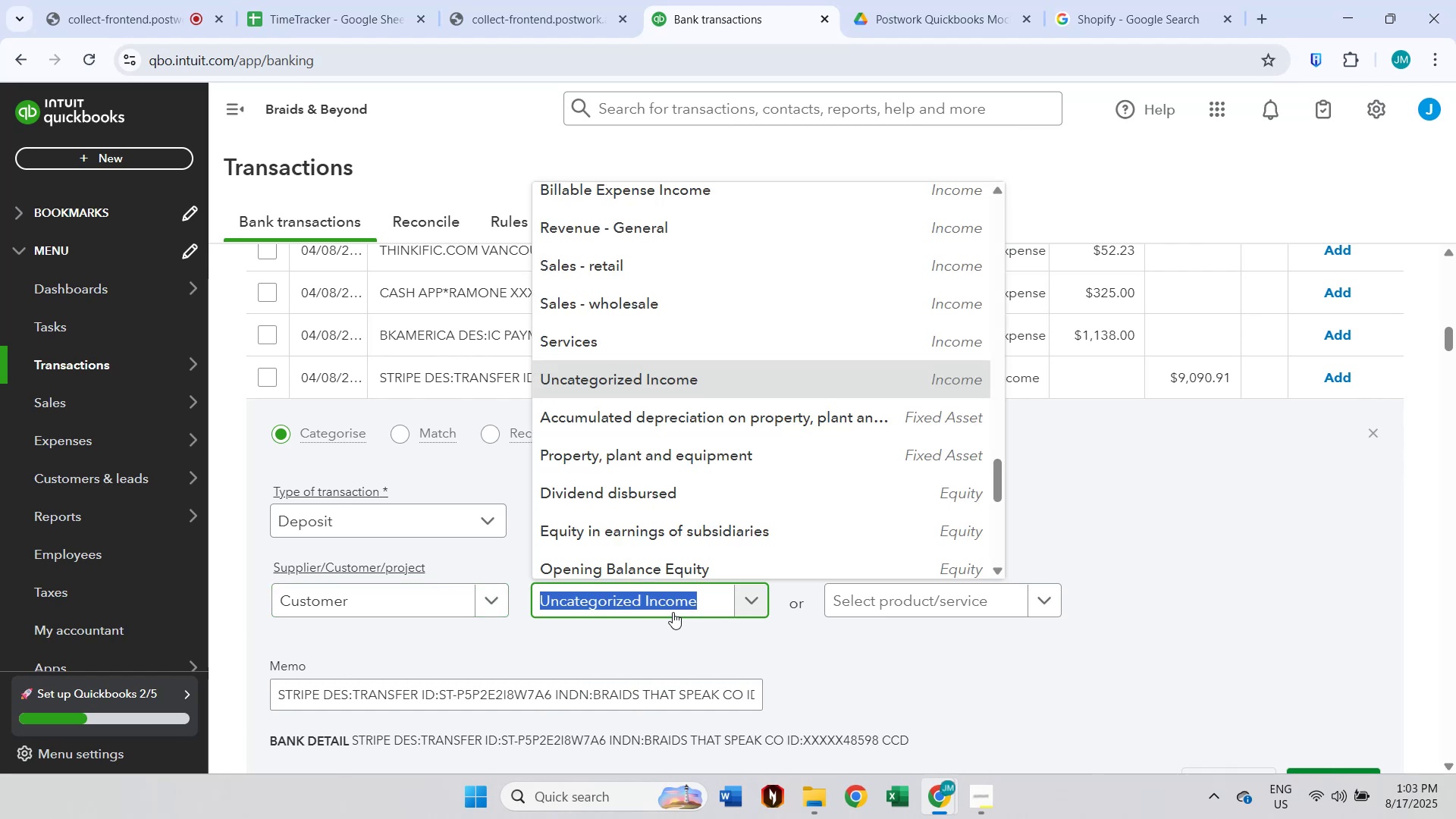 
type(reve)
 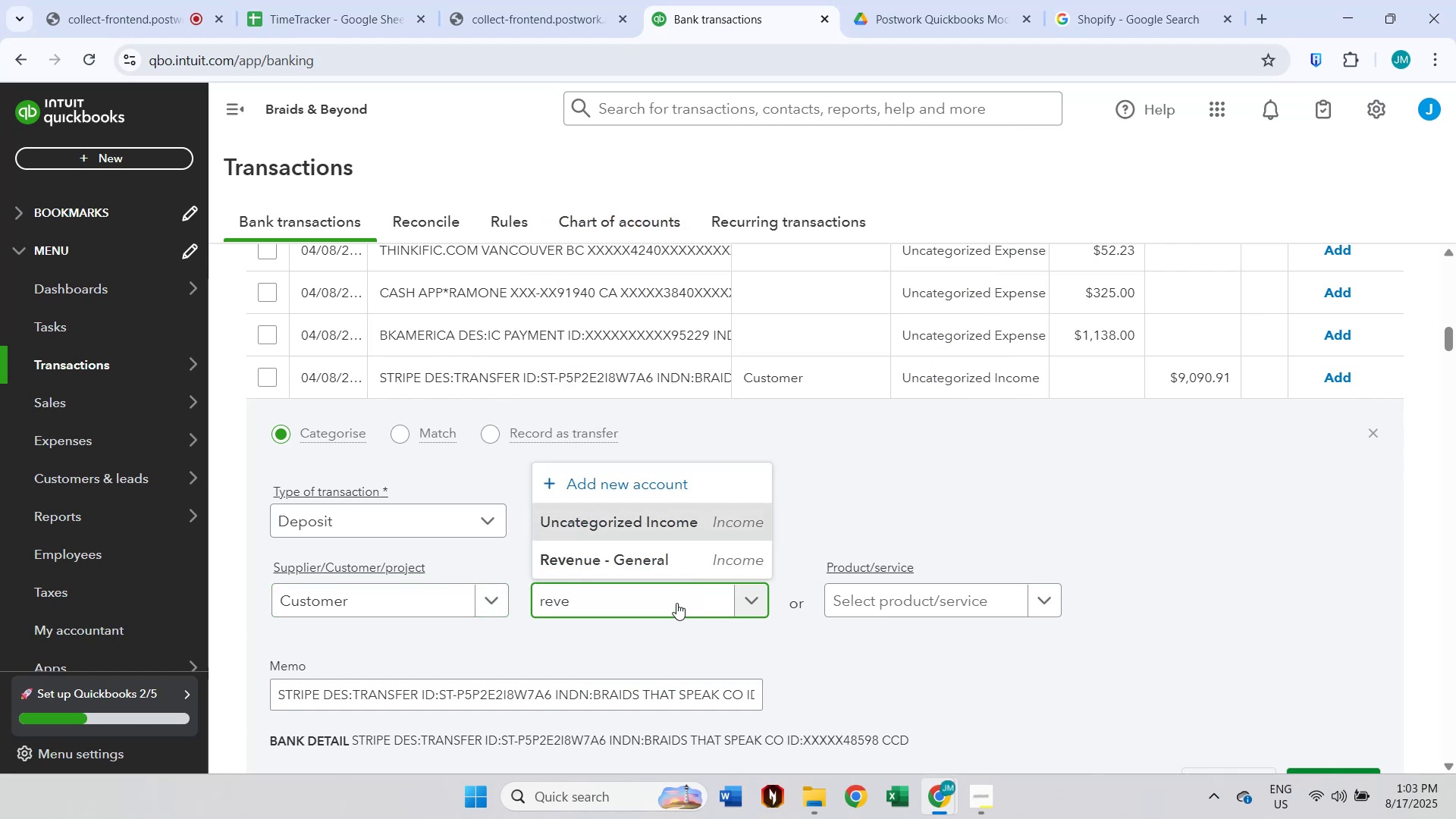 
left_click([678, 556])
 